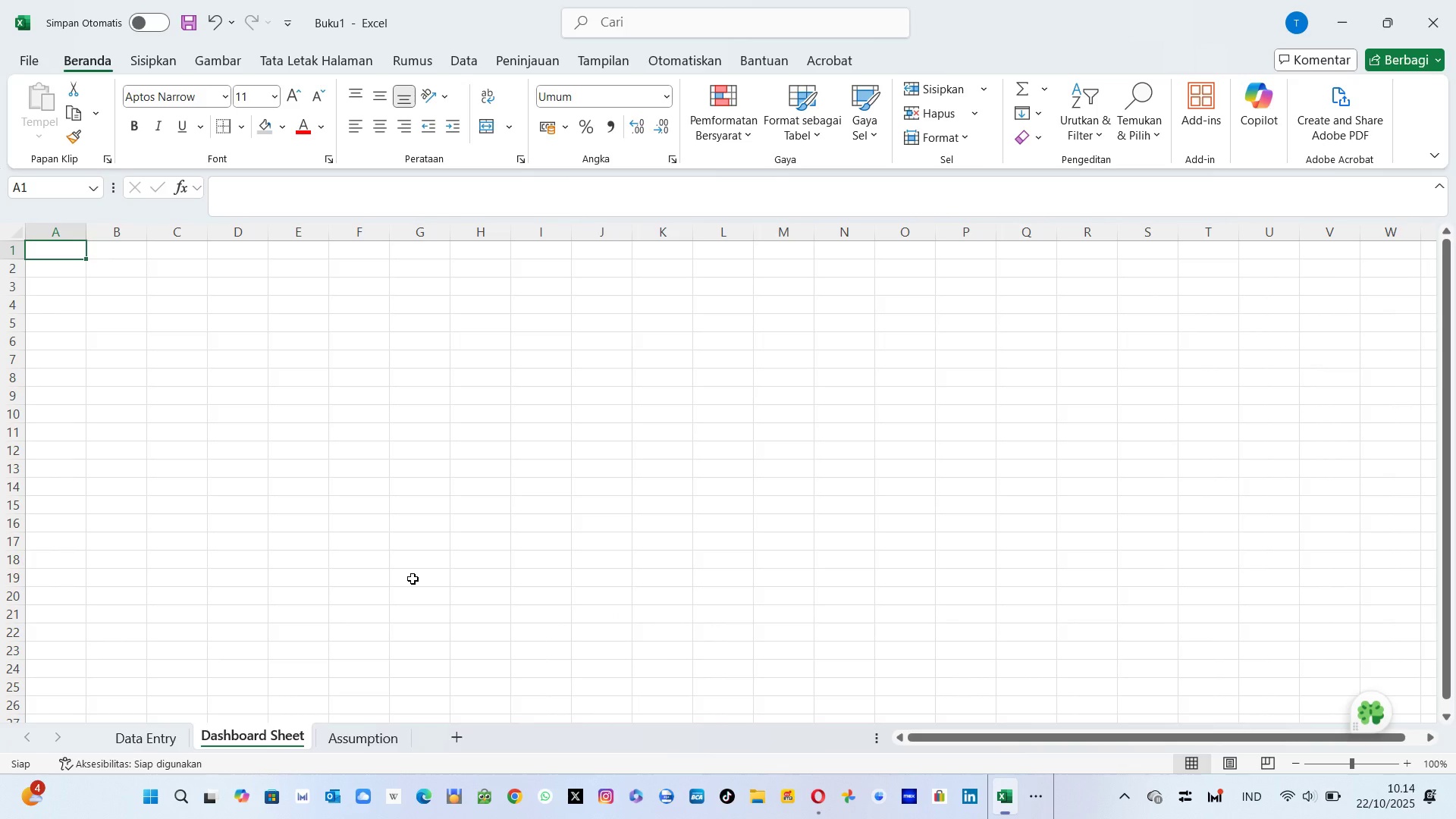 
left_click([424, 271])
 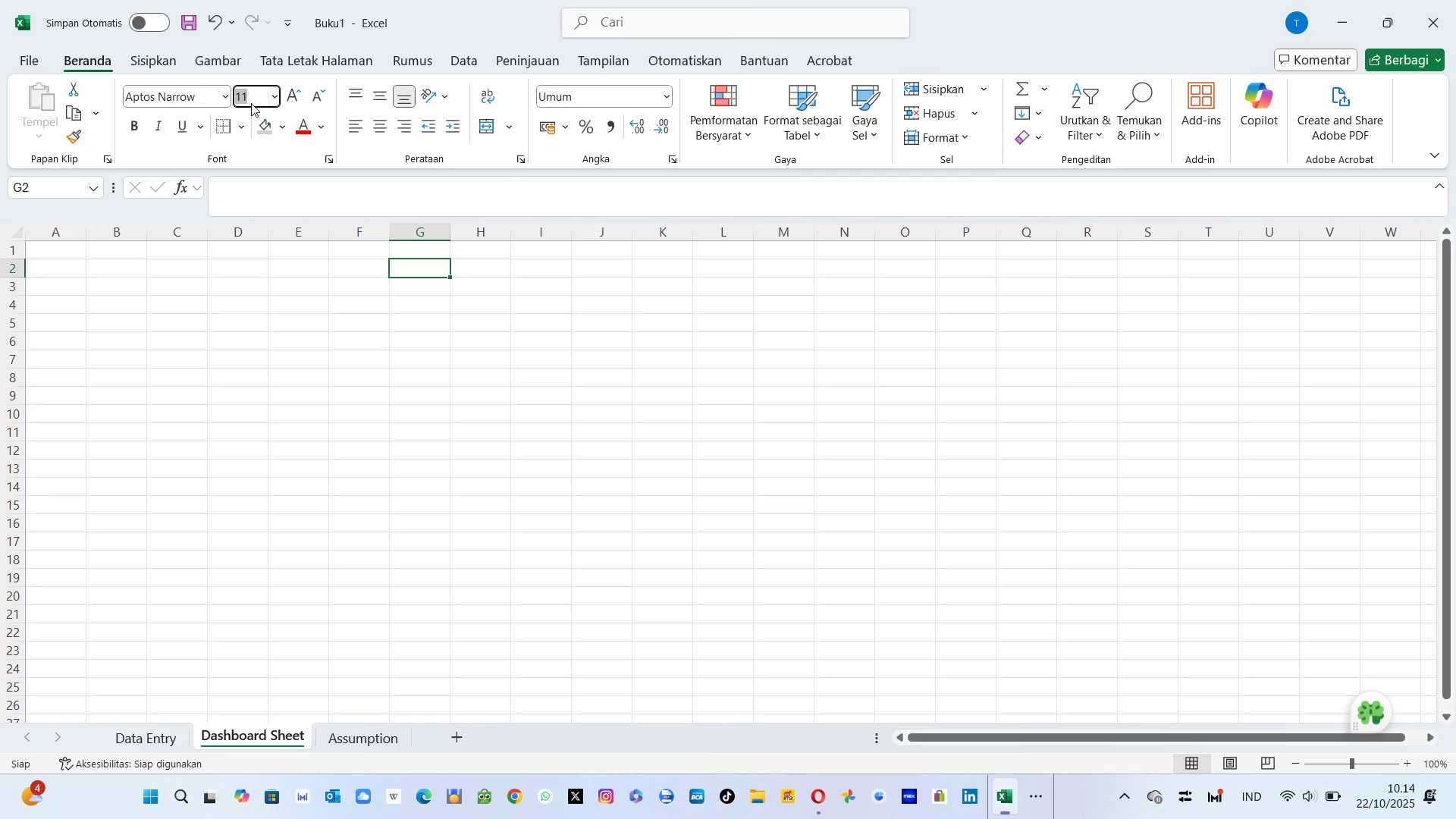 
left_click([251, 103])
 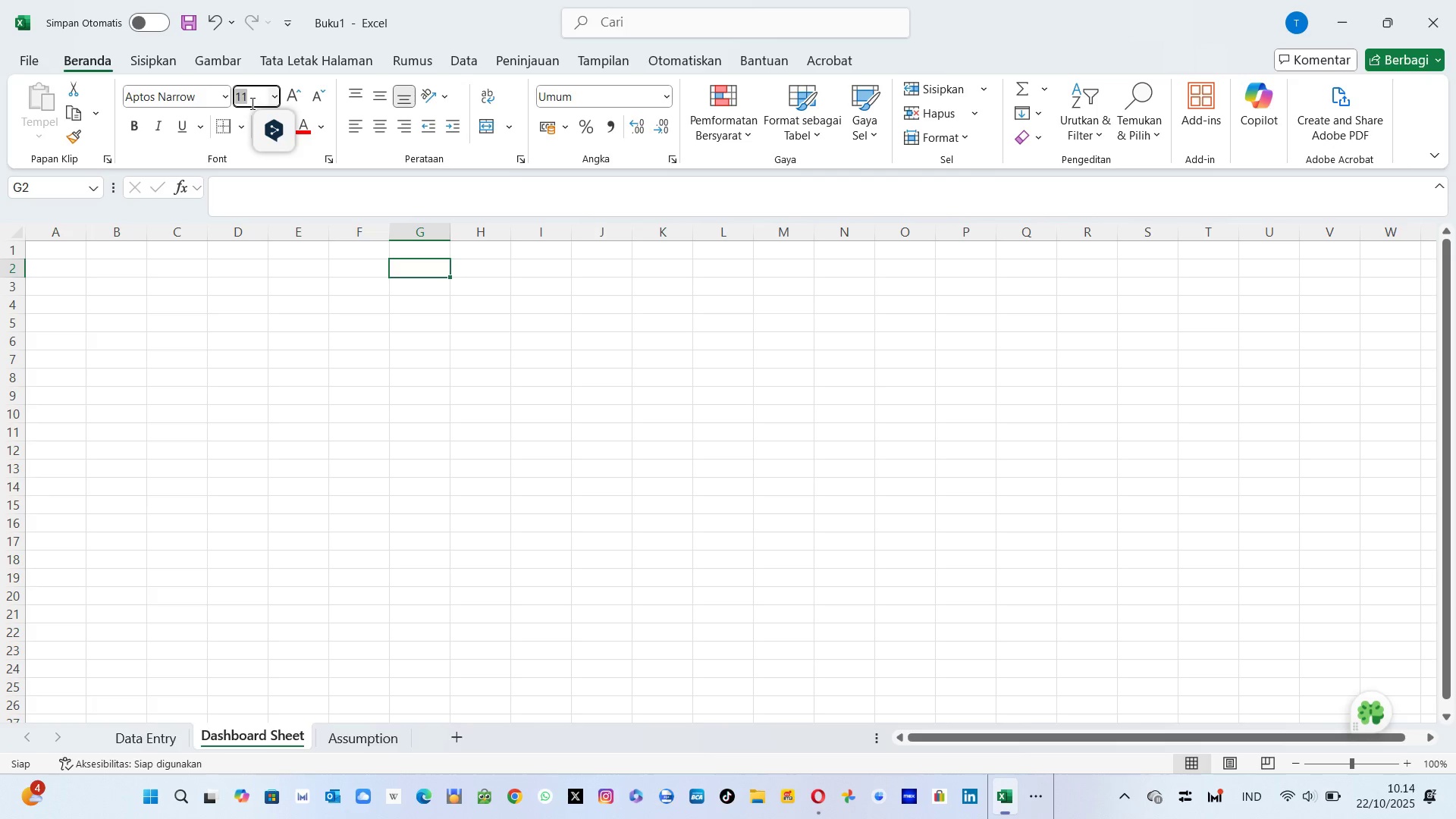 
type(18)
 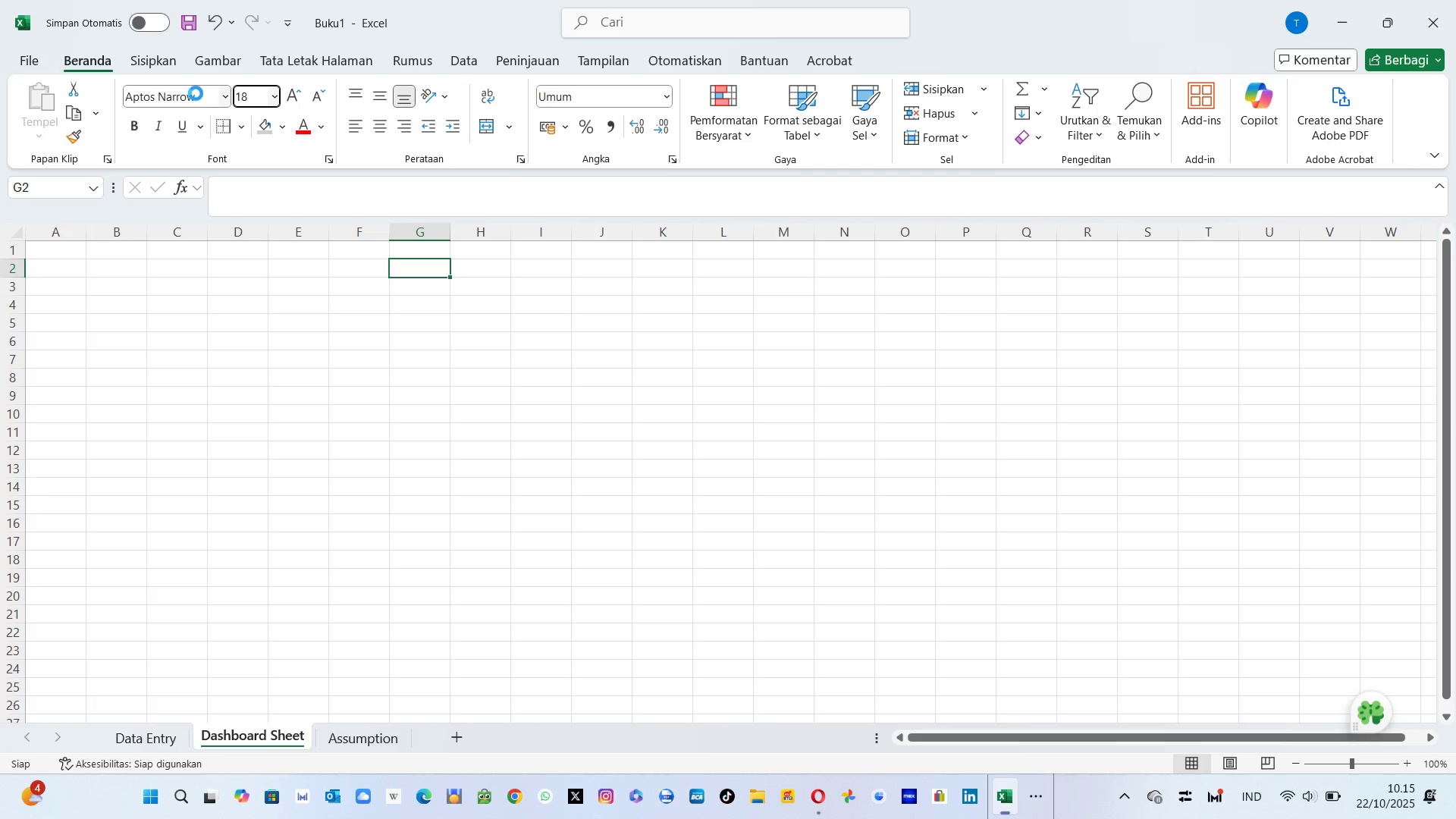 
left_click([196, 93])
 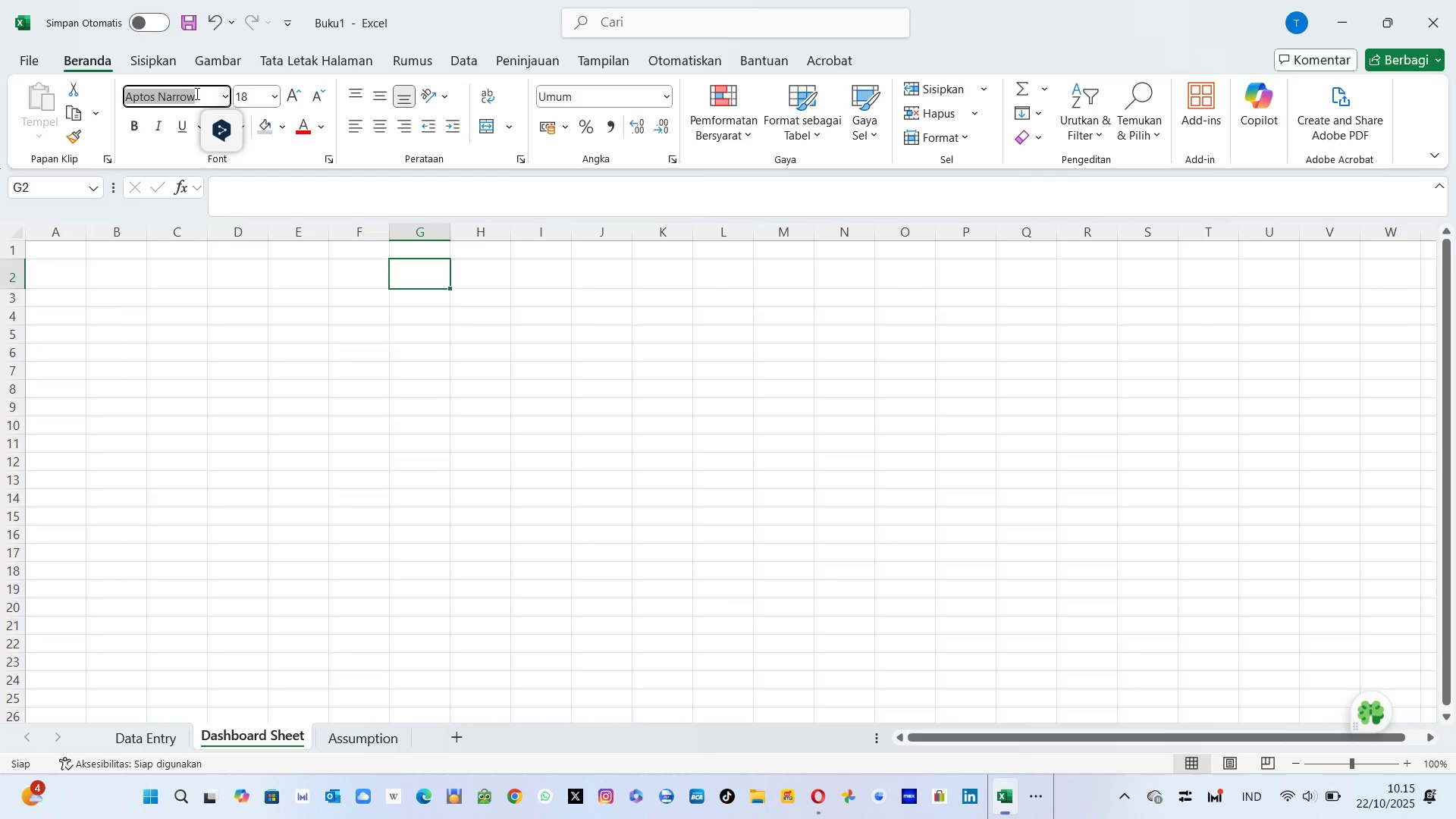 
type(Ai)
key(Backspace)
key(Backspace)
type(Arial)
 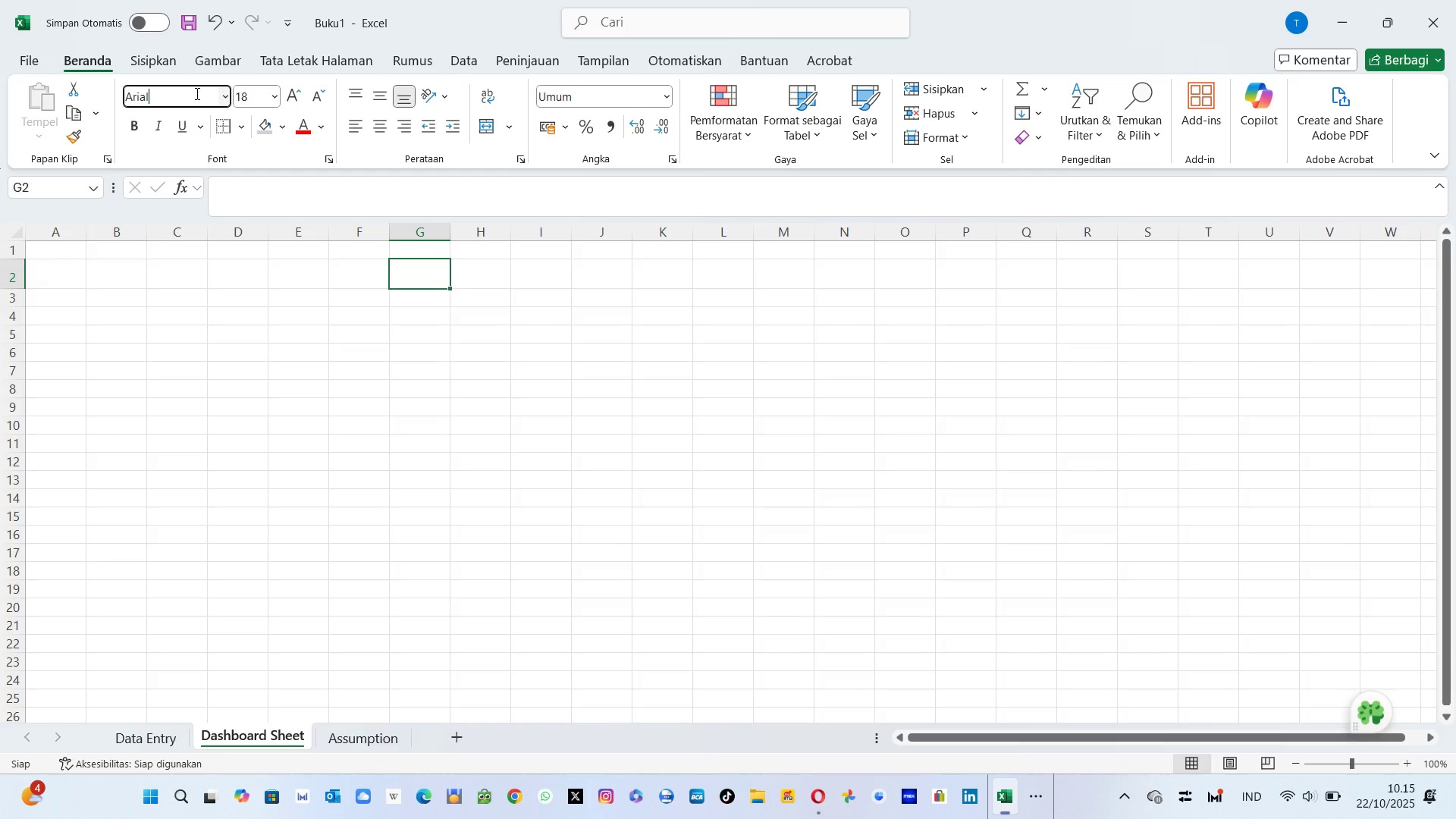 
key(Enter)
 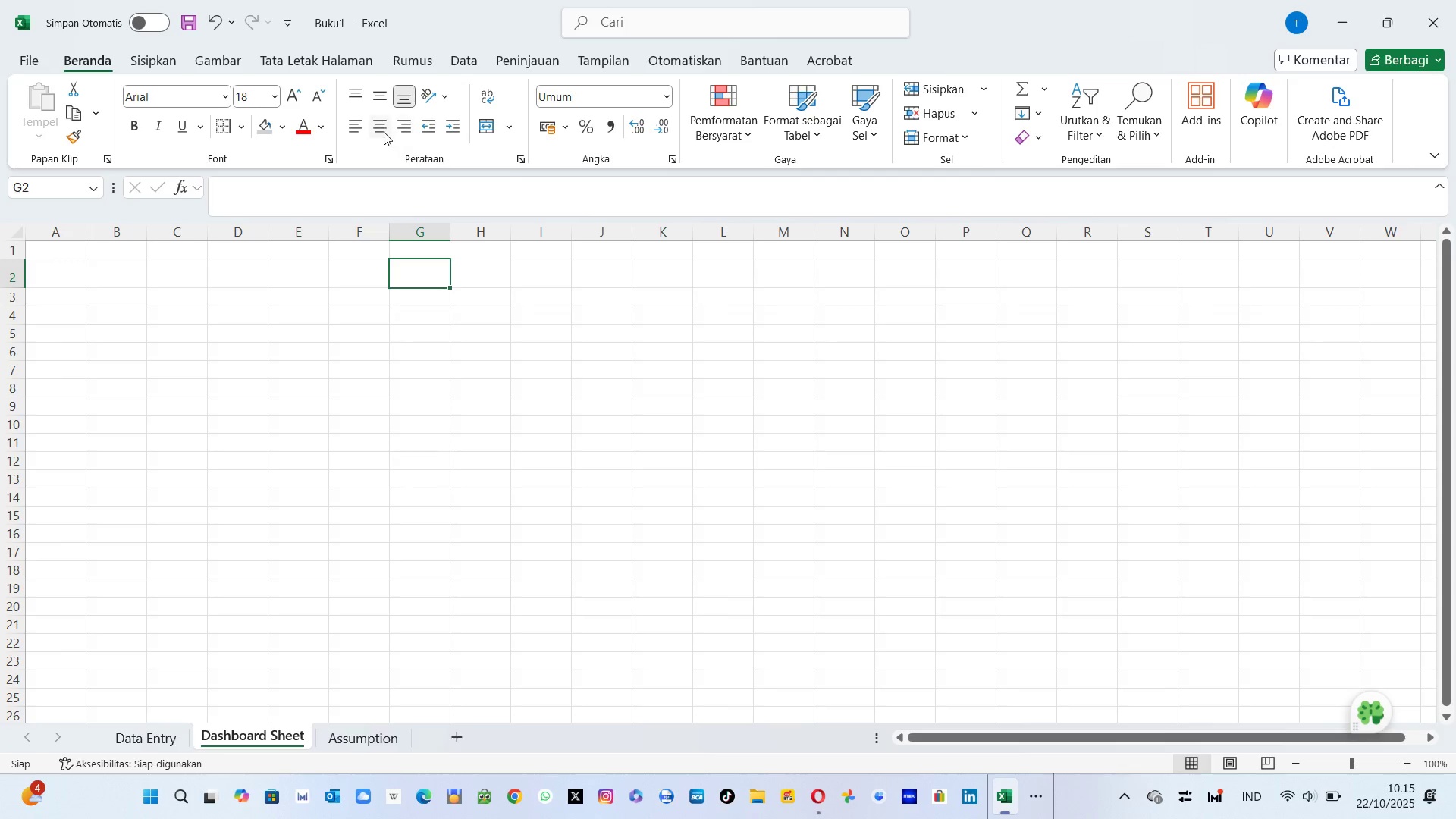 
left_click([384, 132])
 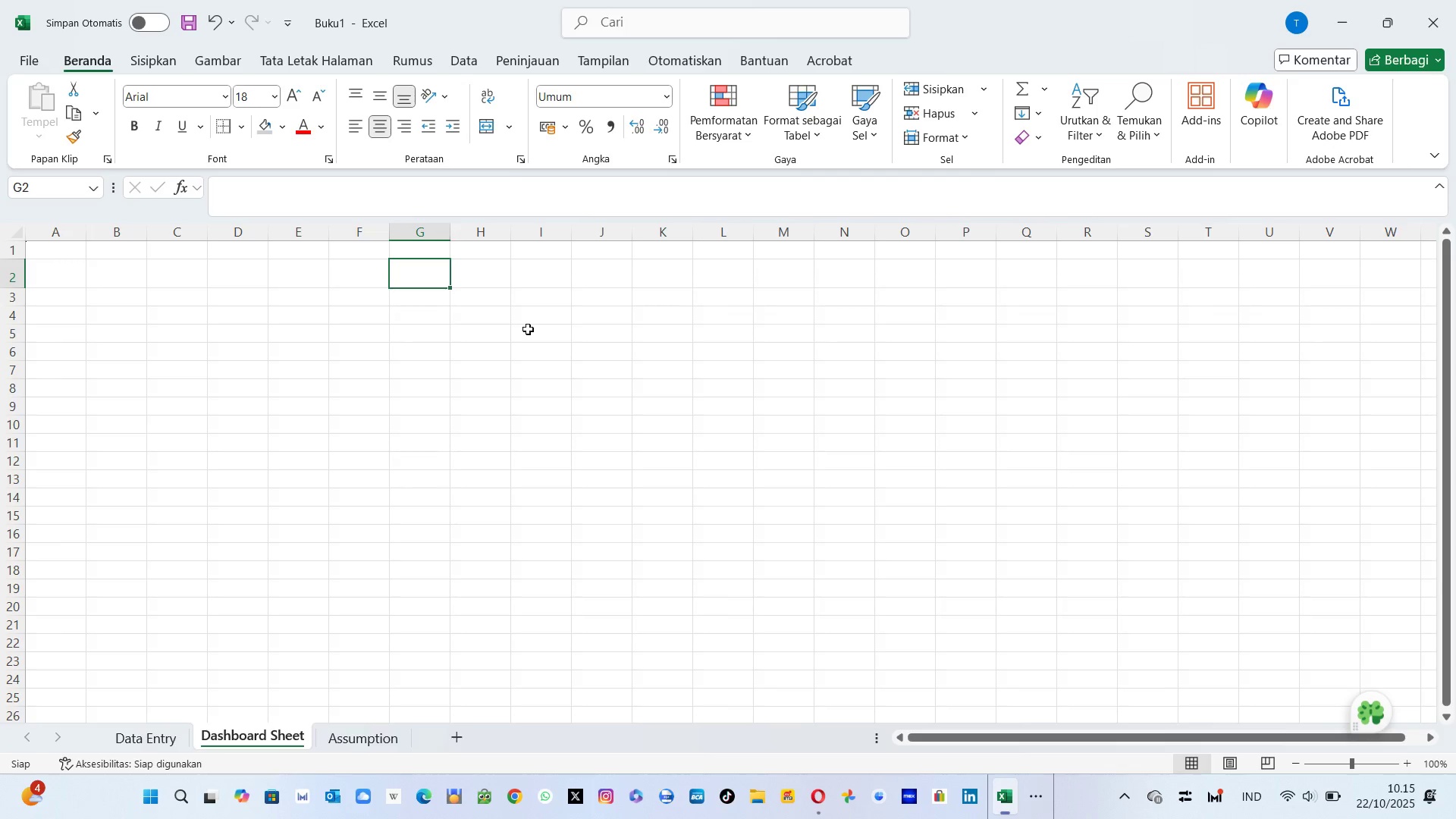 
type(DSHBOARD)
 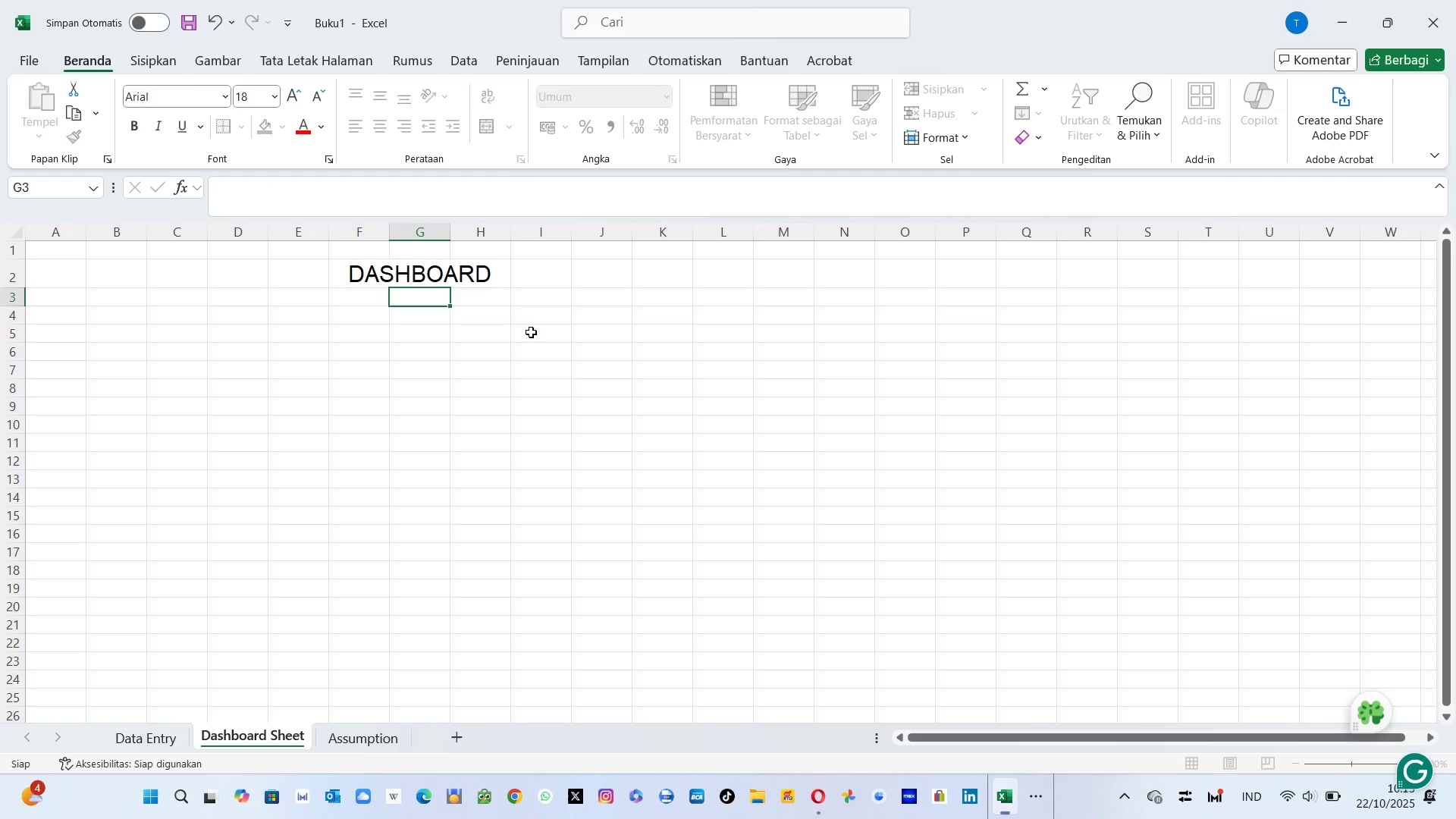 
key(Enter)
 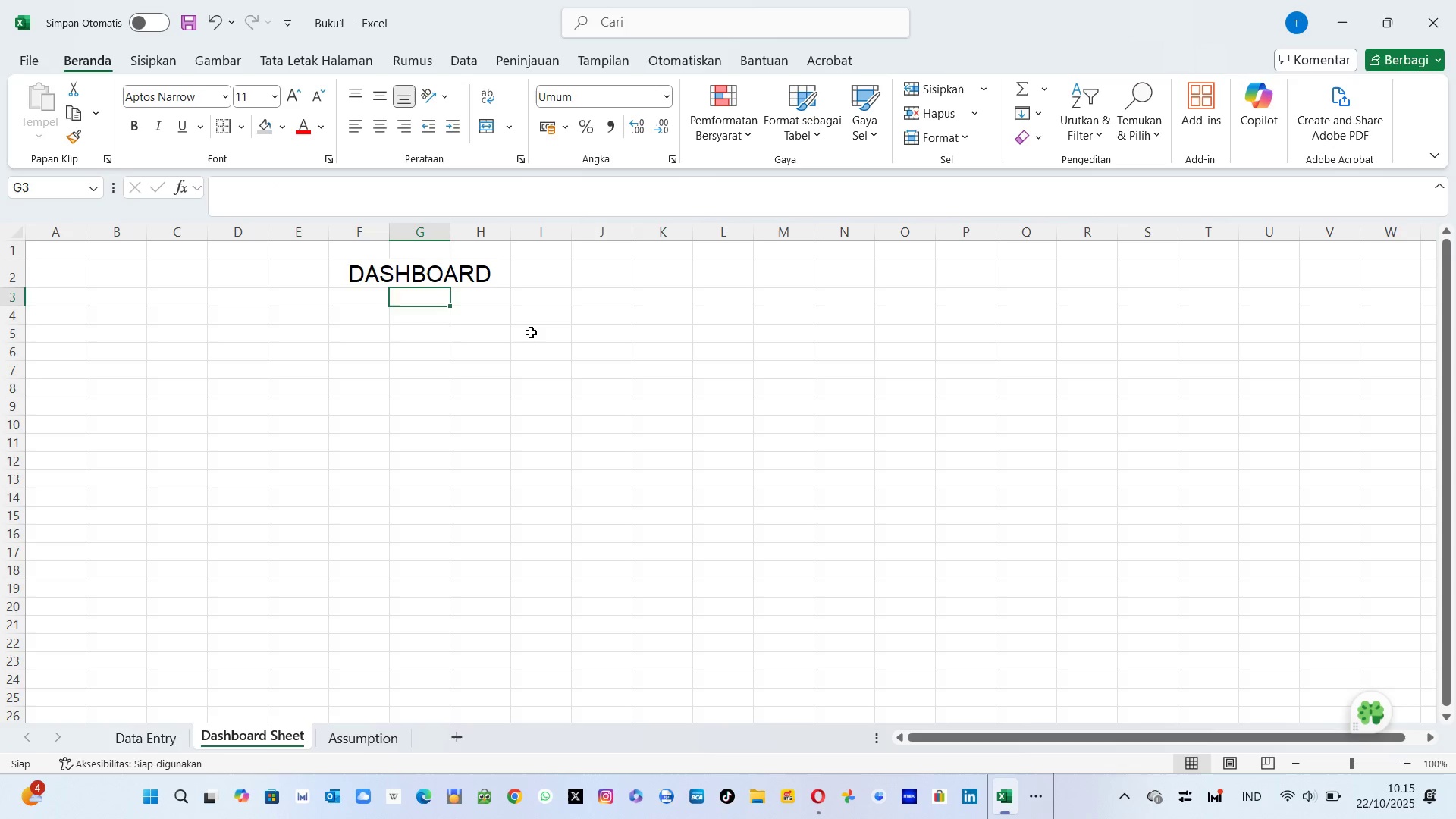 
key(ArrowDown)
 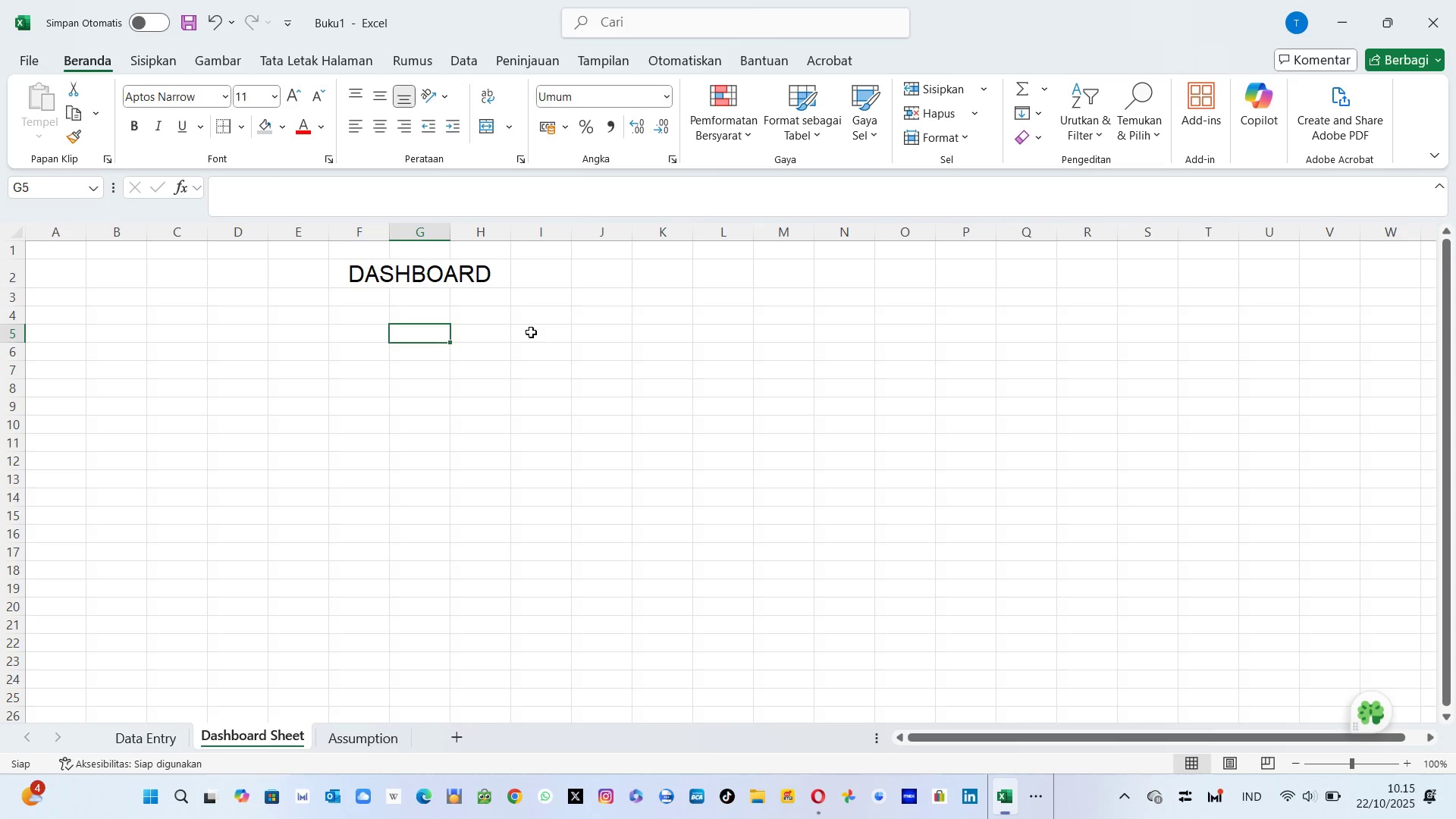 
key(ArrowDown)
 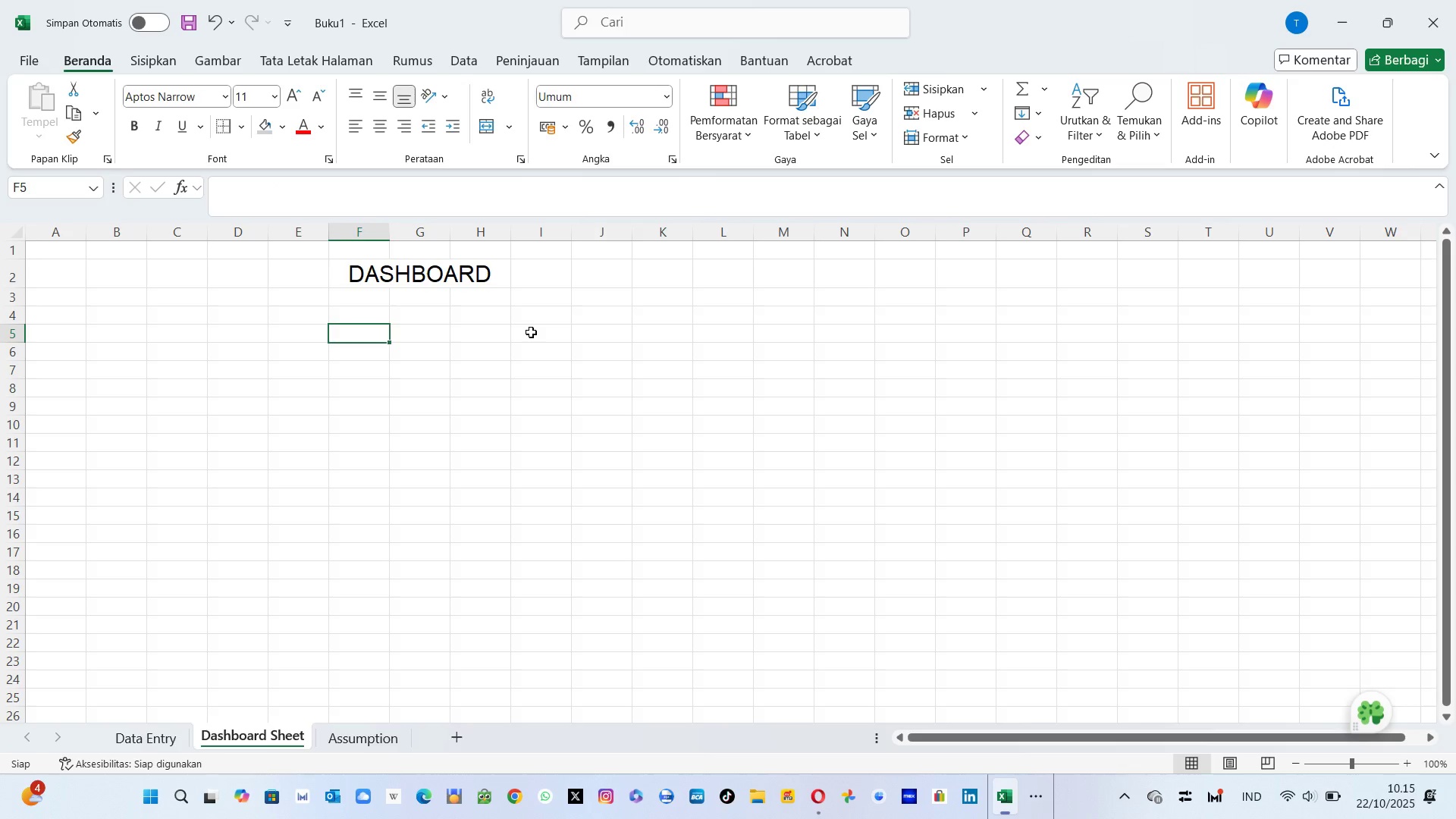 
key(ArrowLeft)
 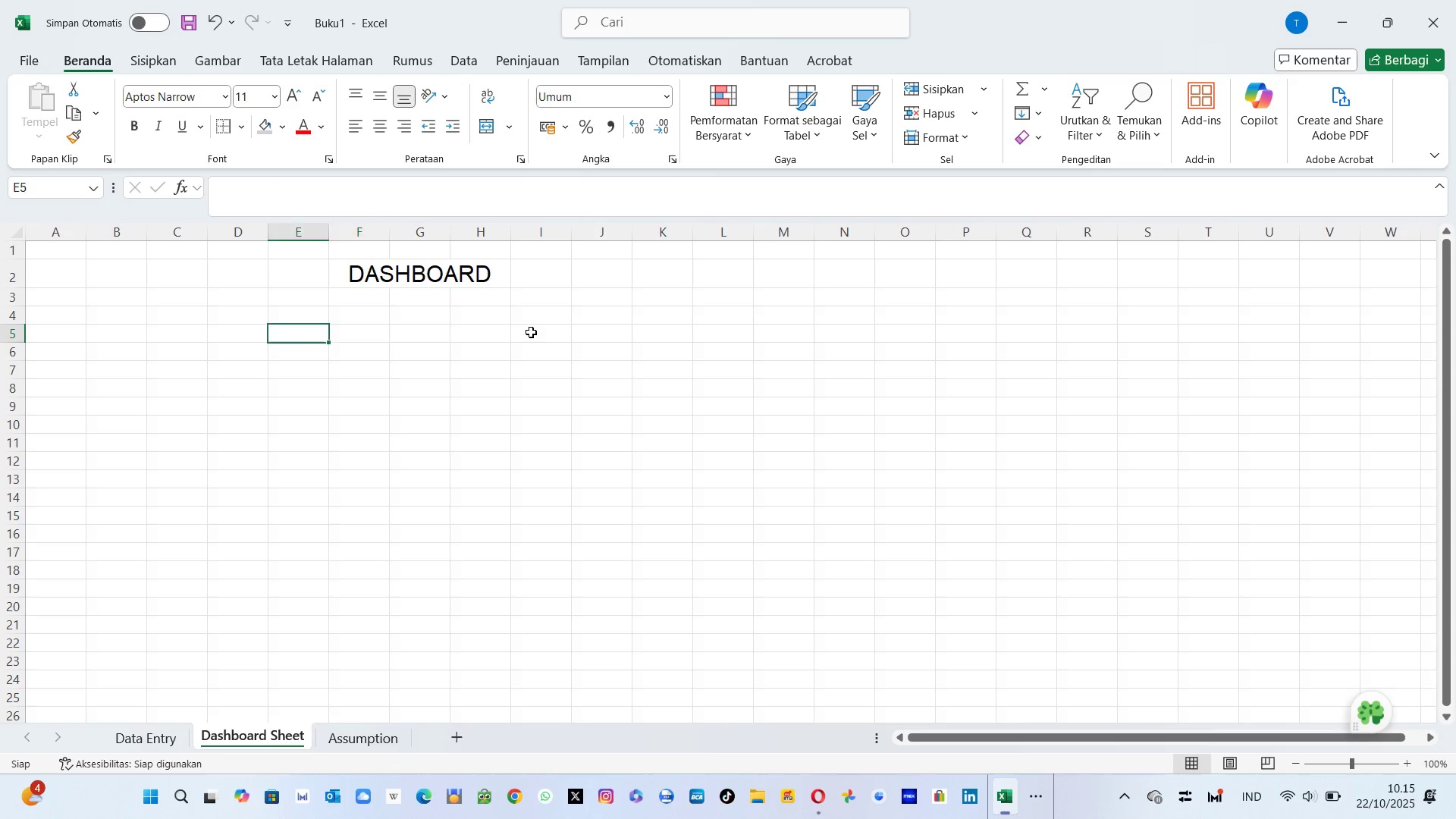 
key(ArrowLeft)
 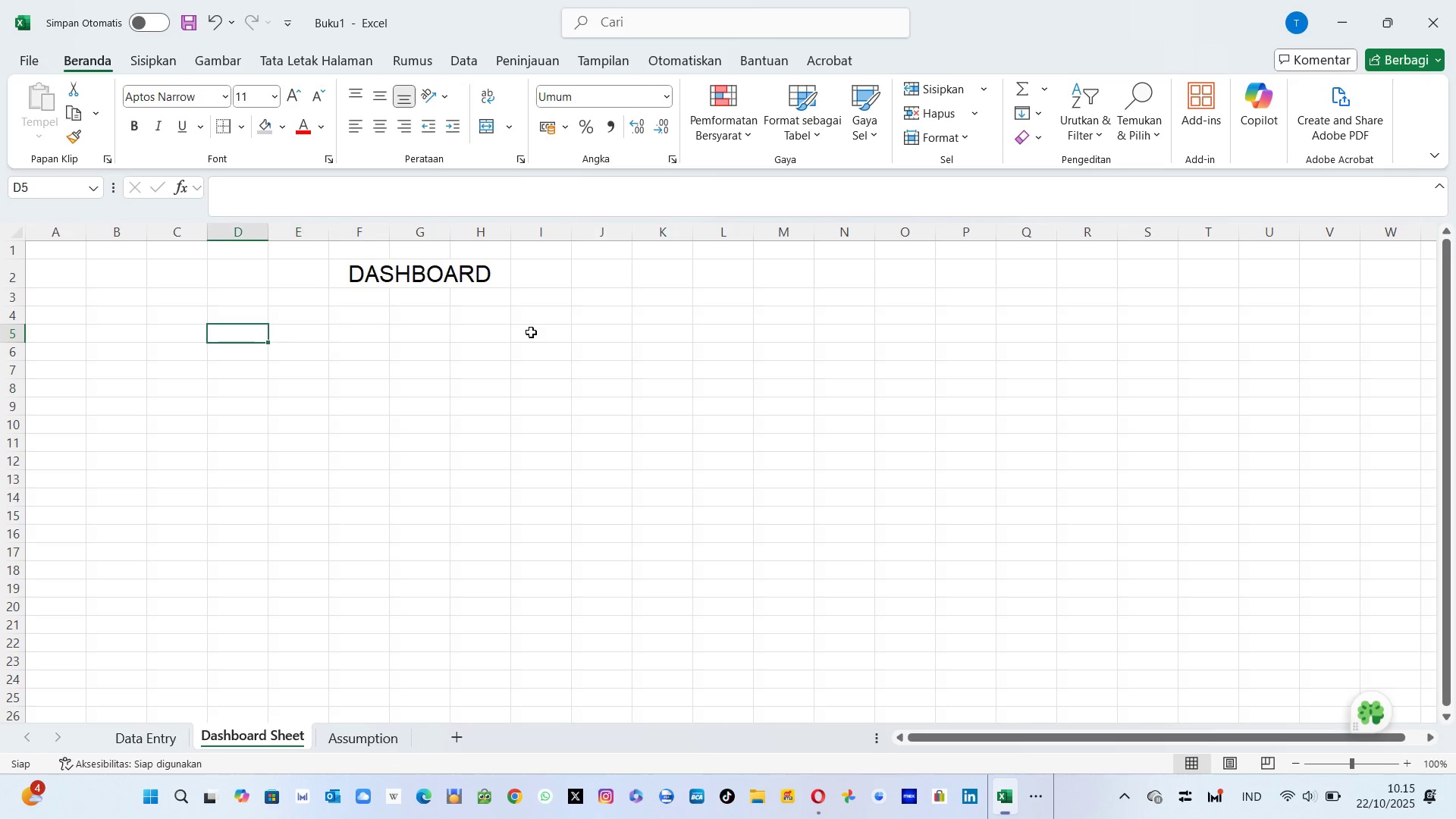 
hold_key(key=ArrowLeft, duration=0.57)
 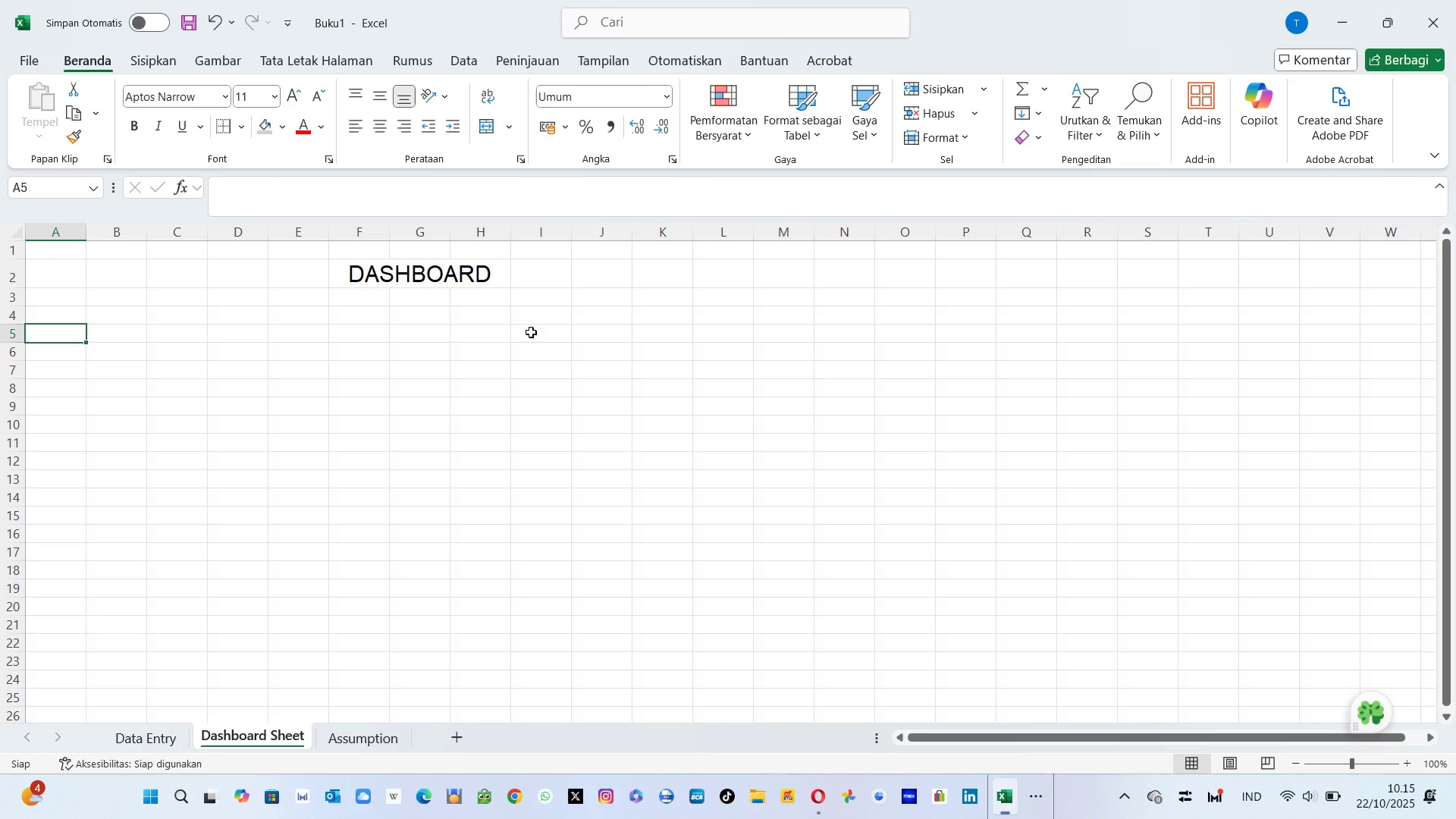 
key(ArrowLeft)
 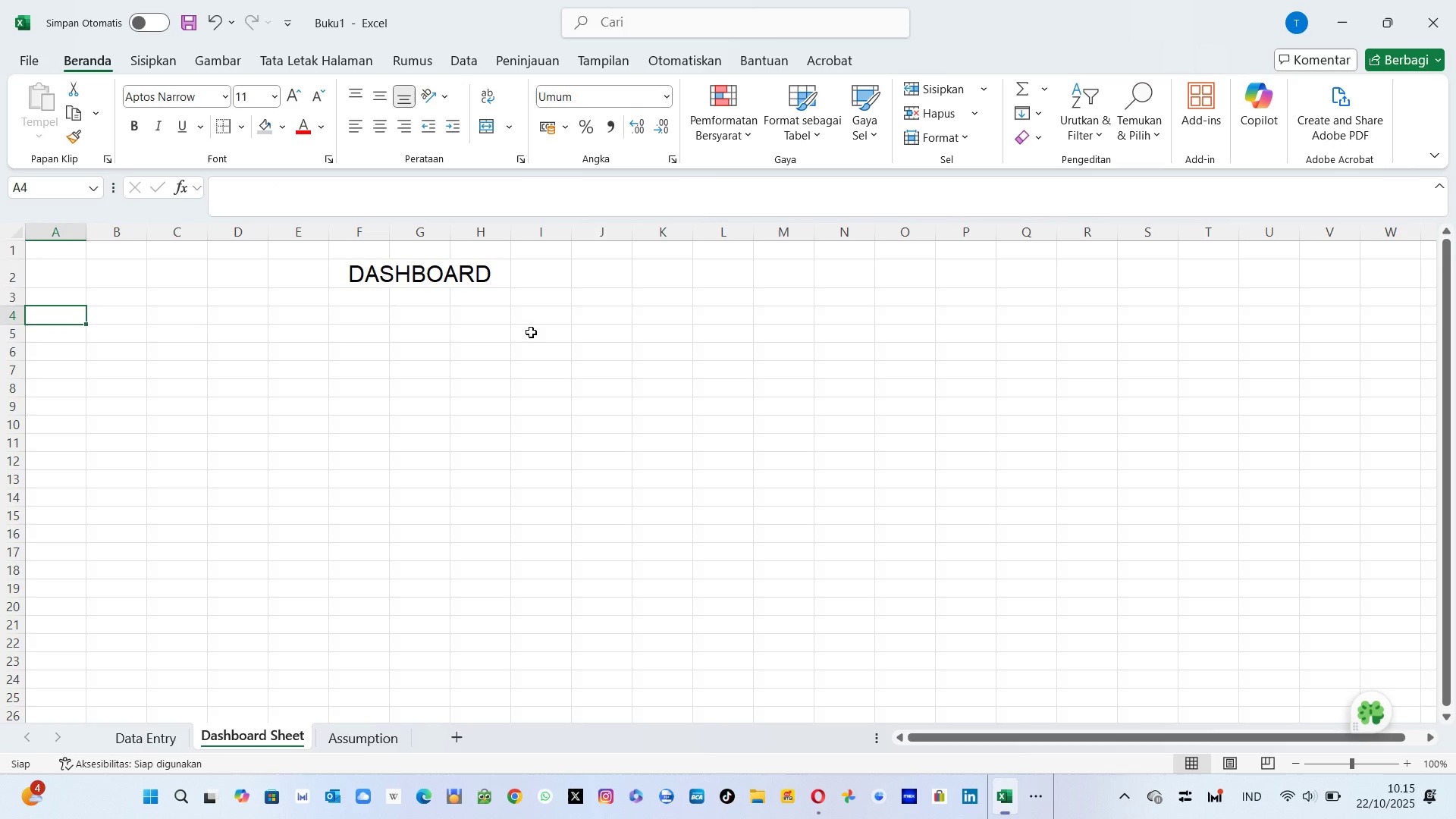 
key(ArrowUp)
 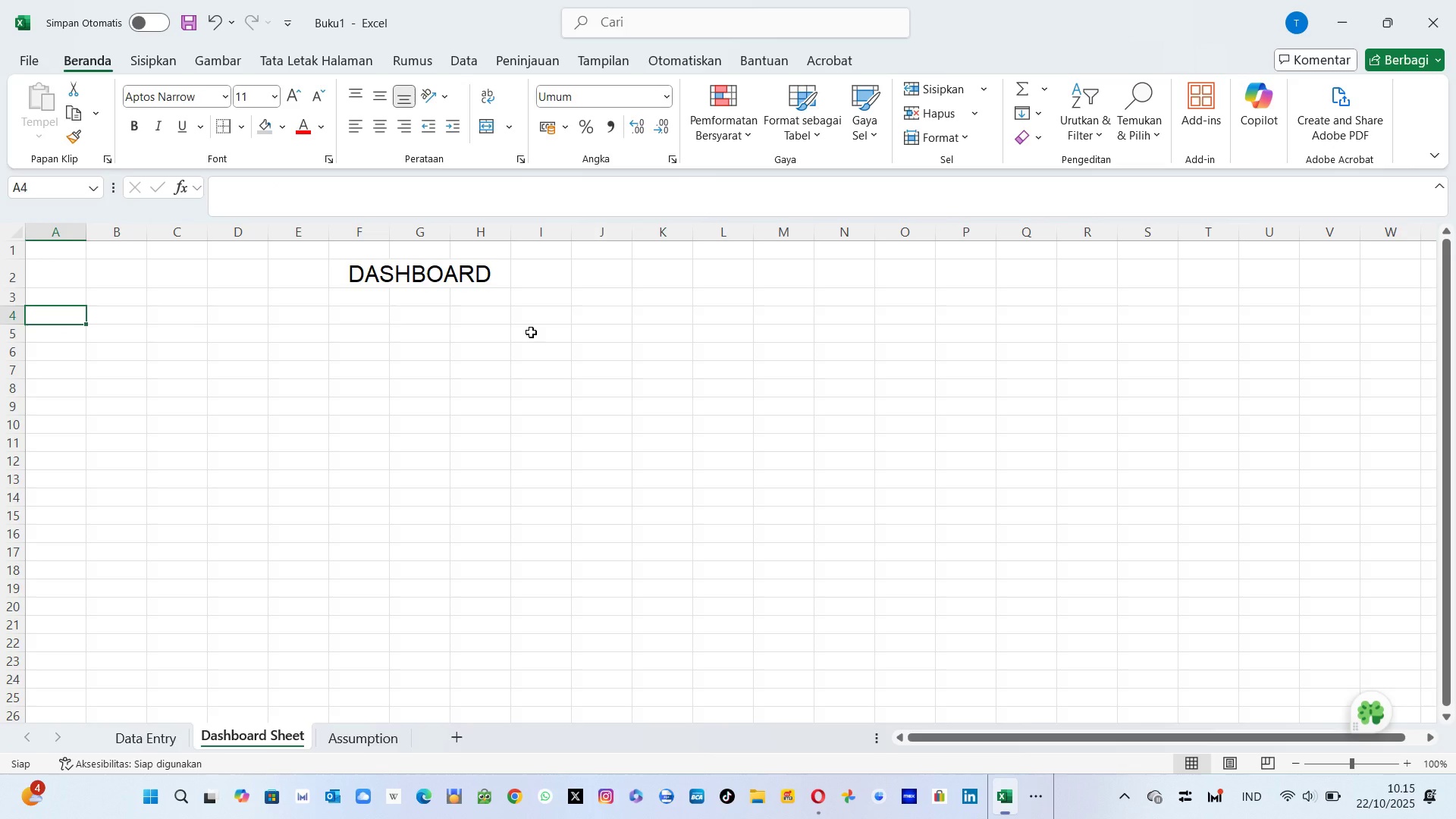 
wait(15.77)
 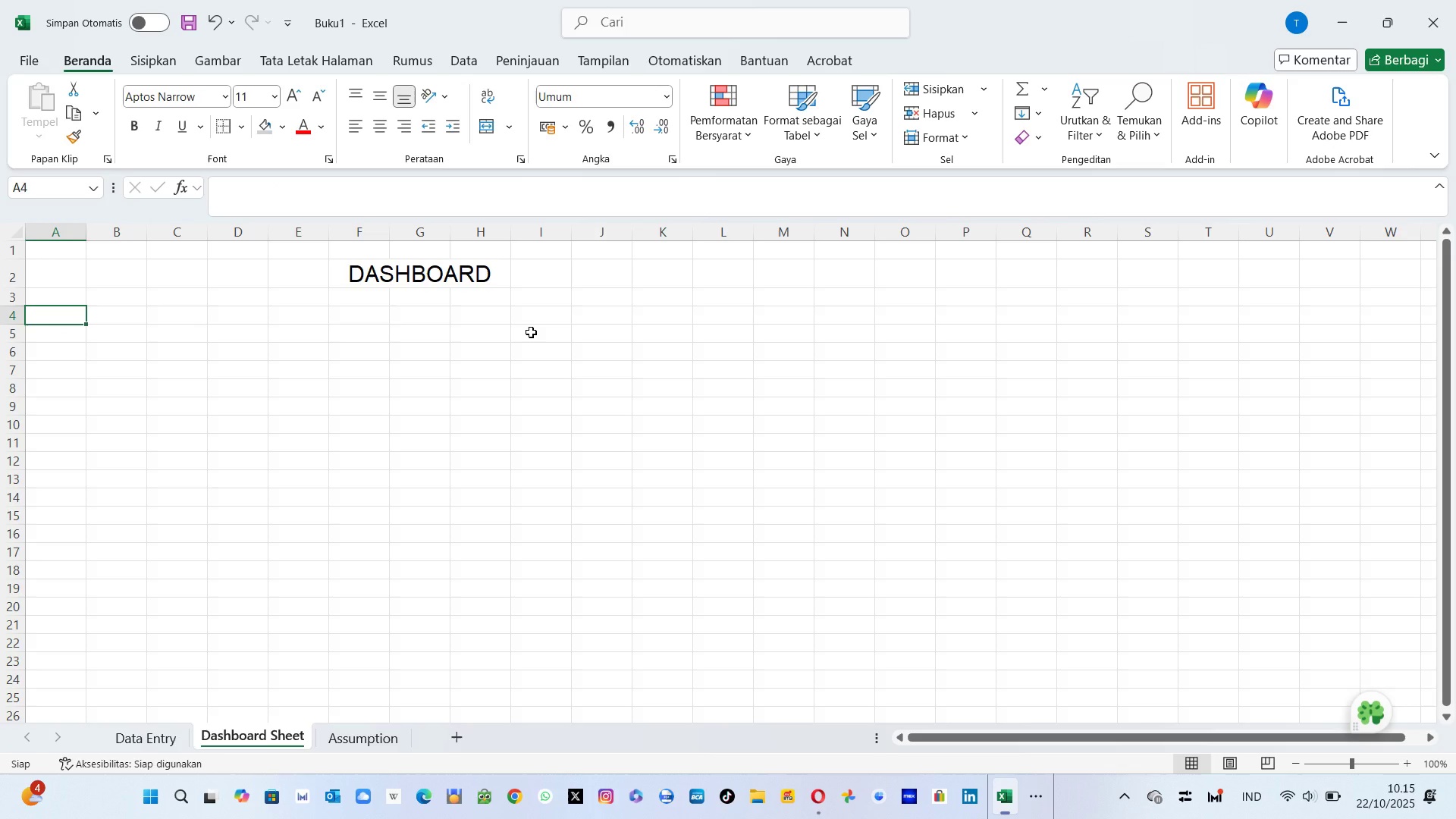 
key(Shift+Quote)
 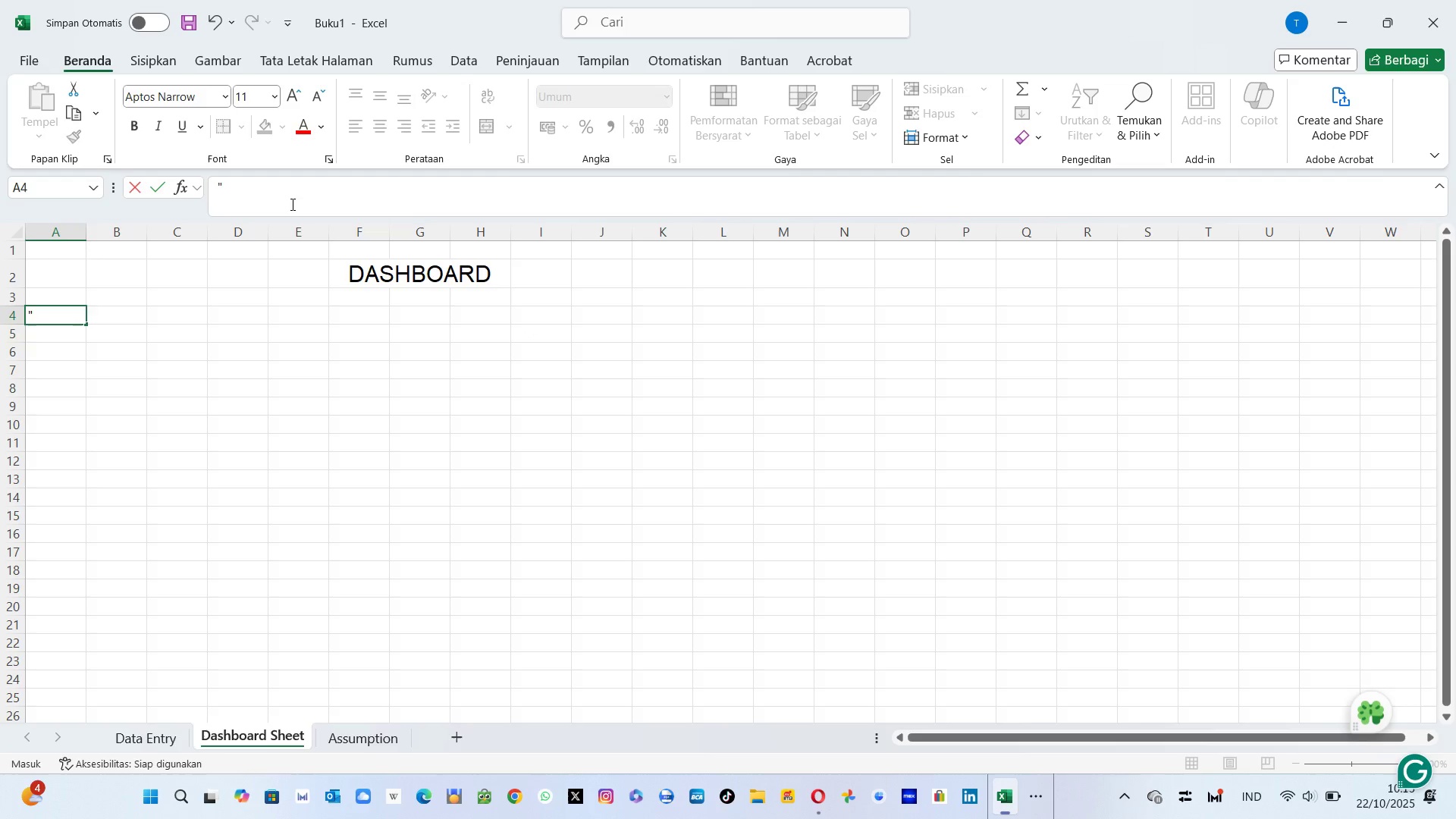 
left_click([277, 199])
 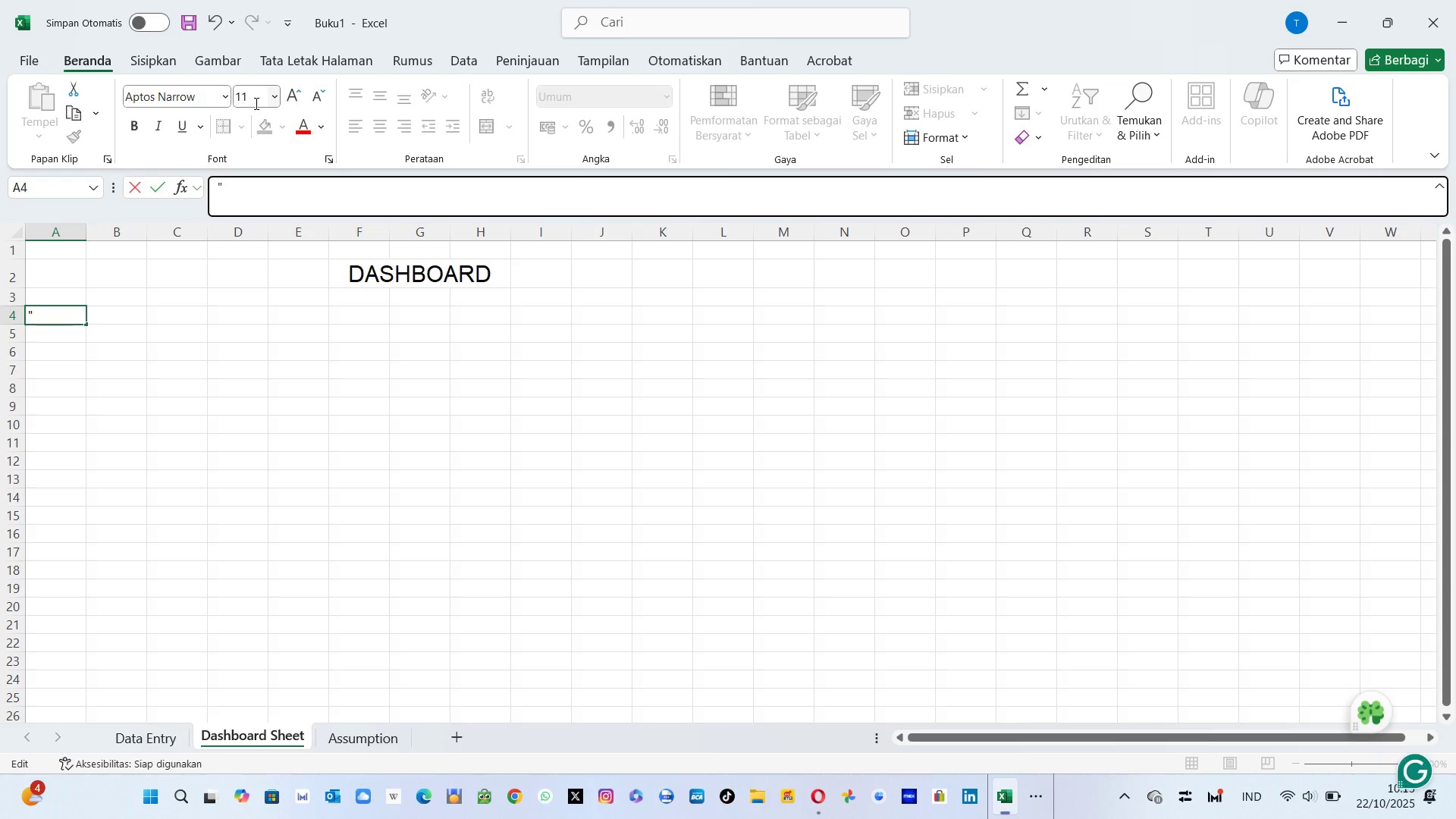 
left_click([255, 103])
 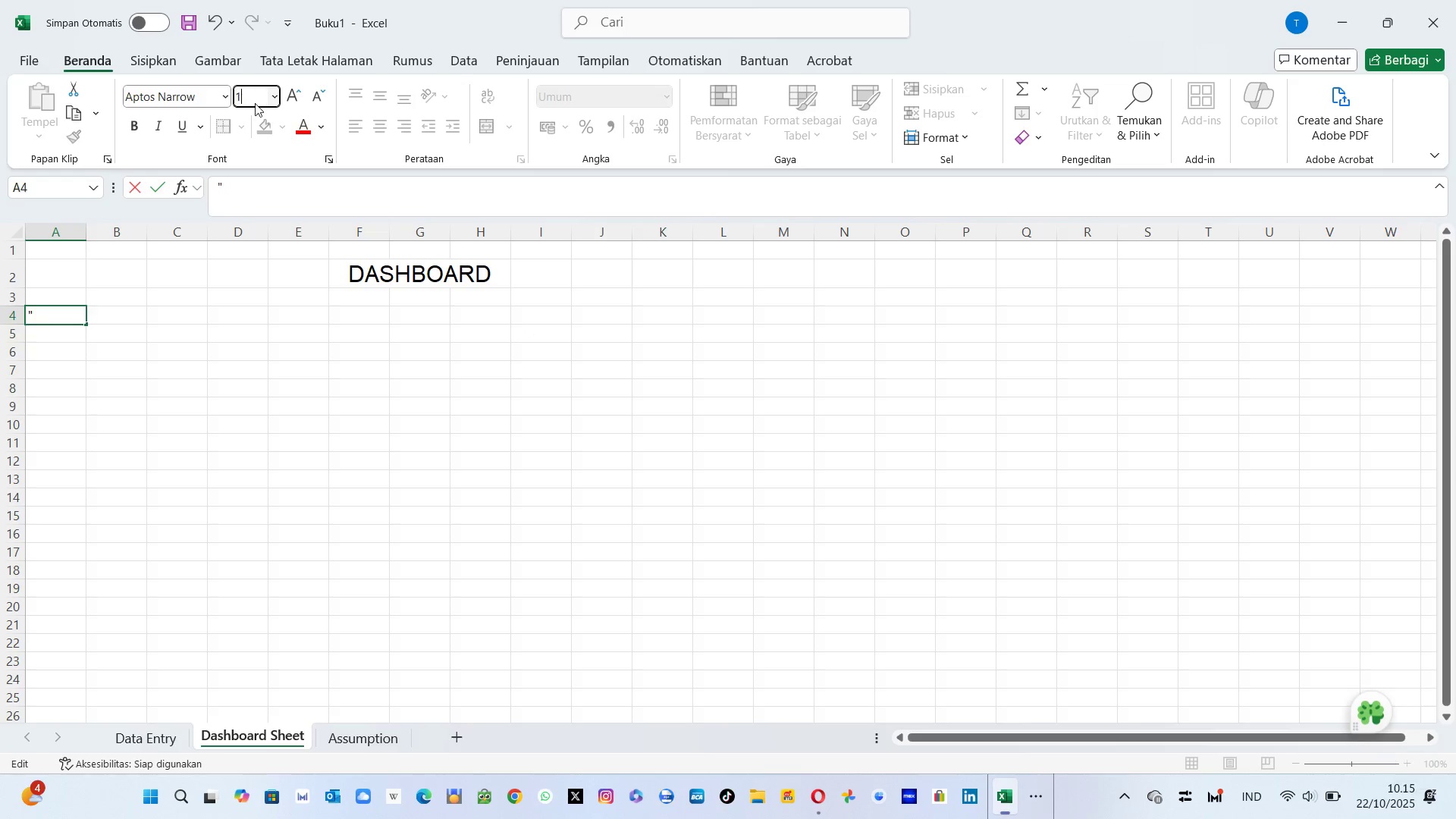 
type(14)
 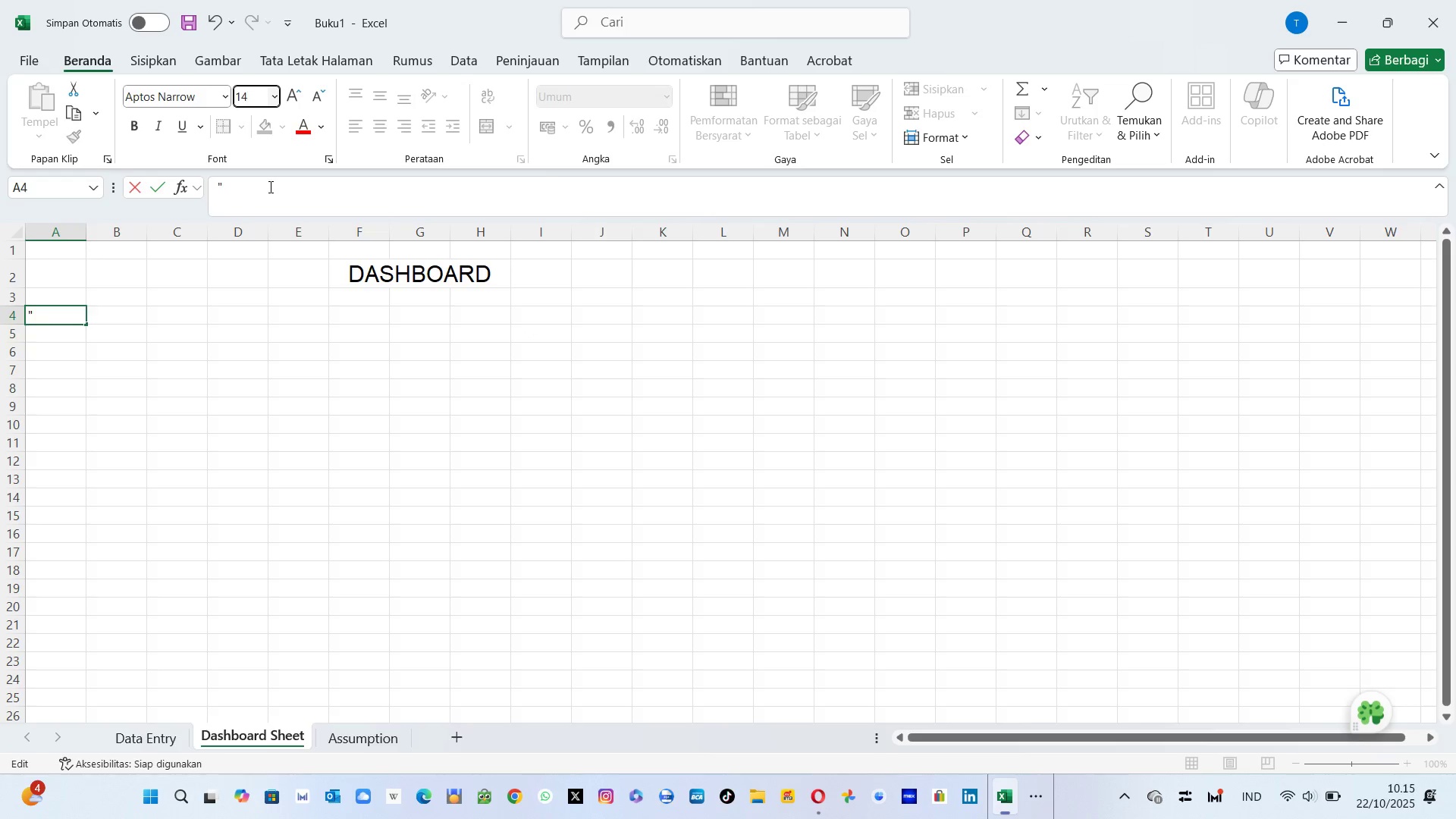 
left_click([269, 187])
 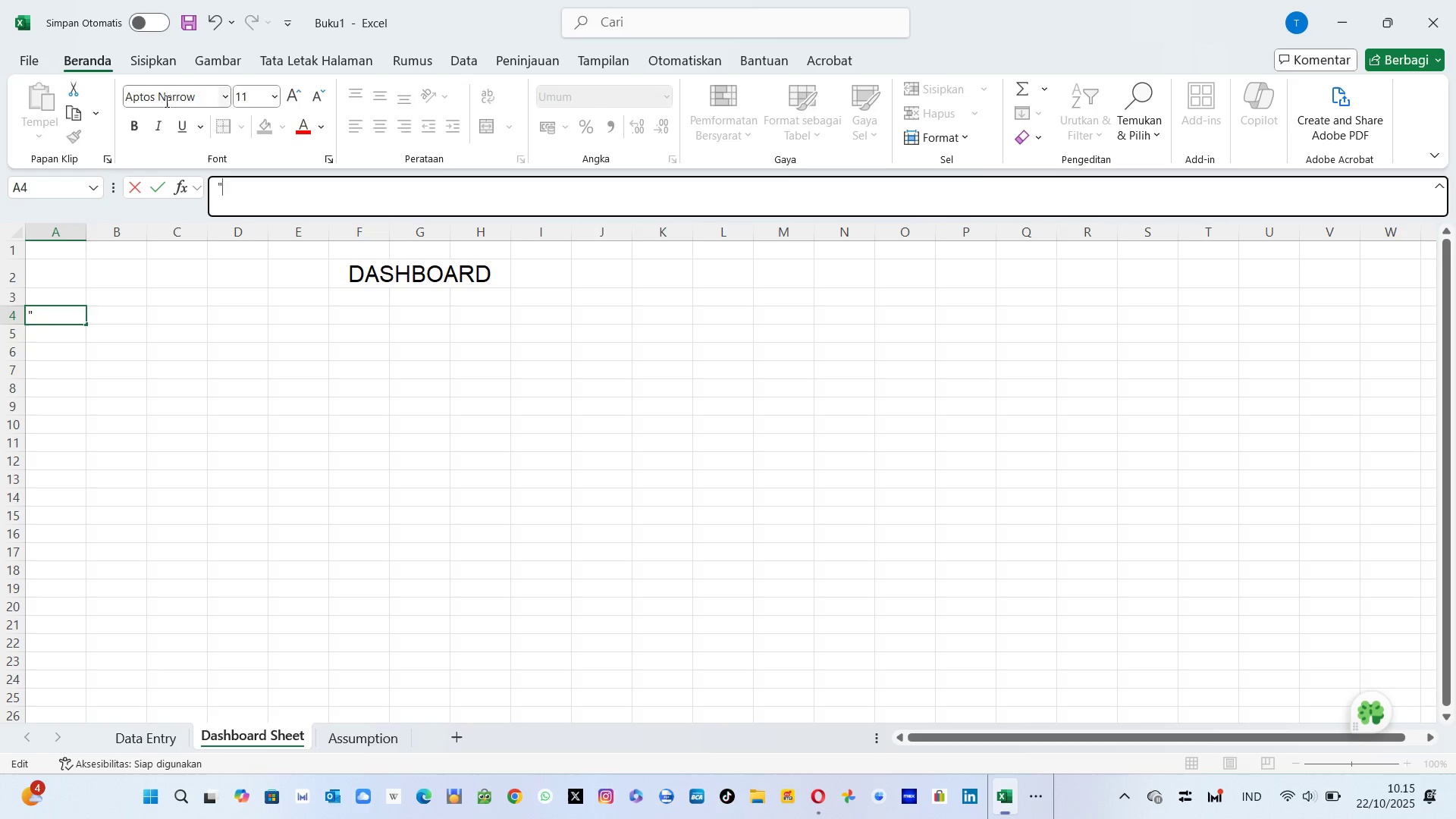 
left_click([165, 101])
 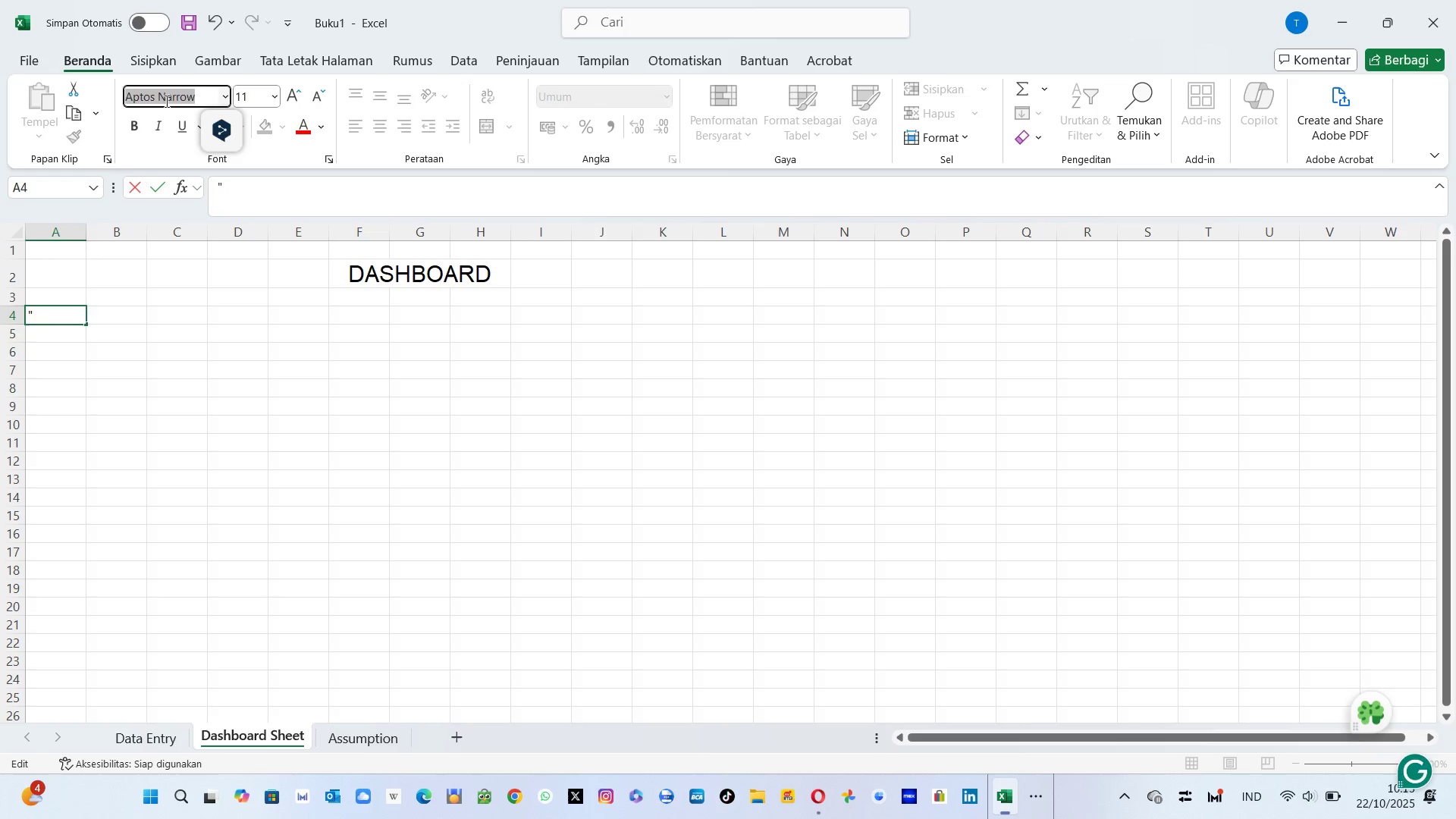 
type(Arial)
 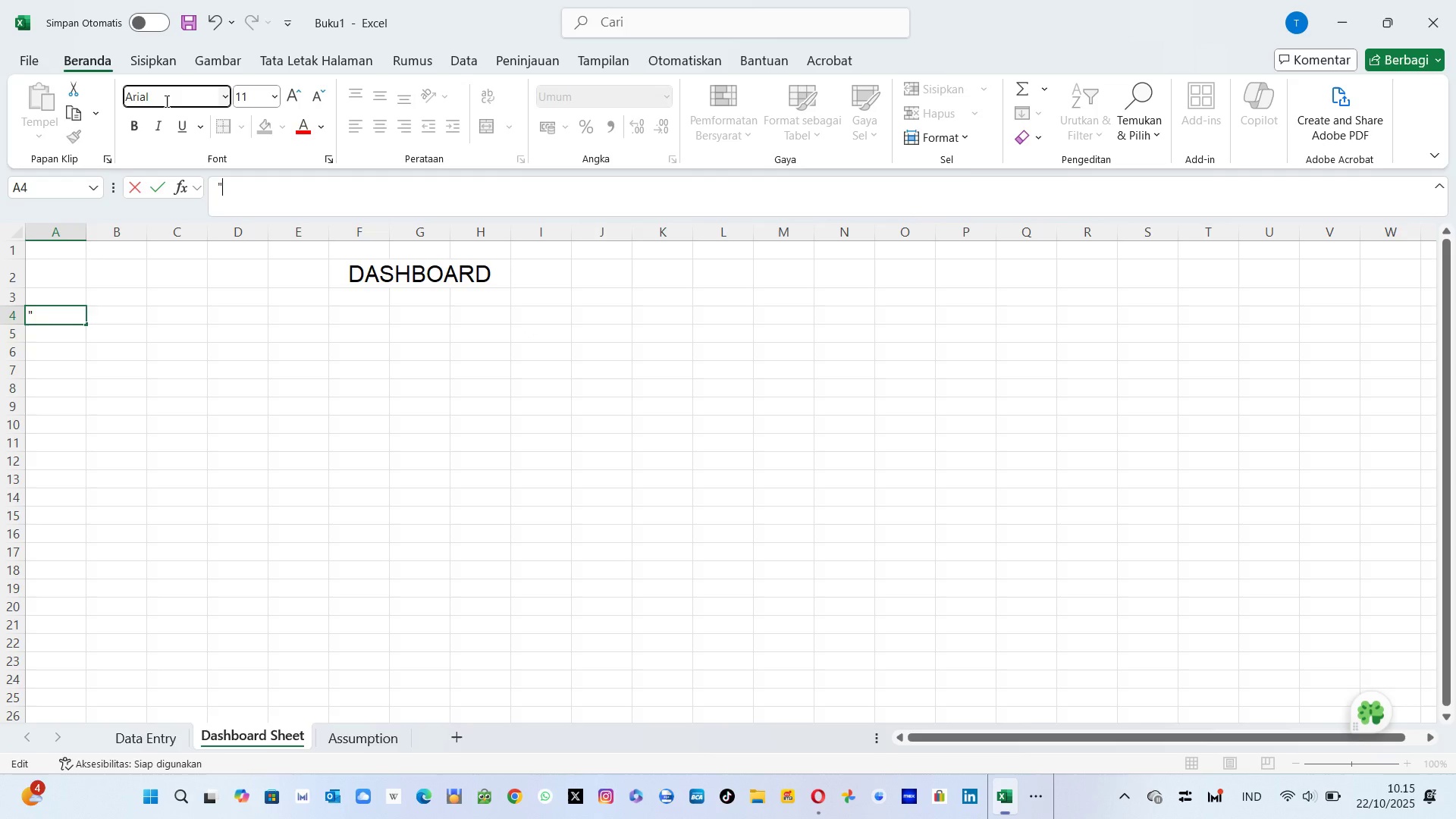 
key(Enter)
 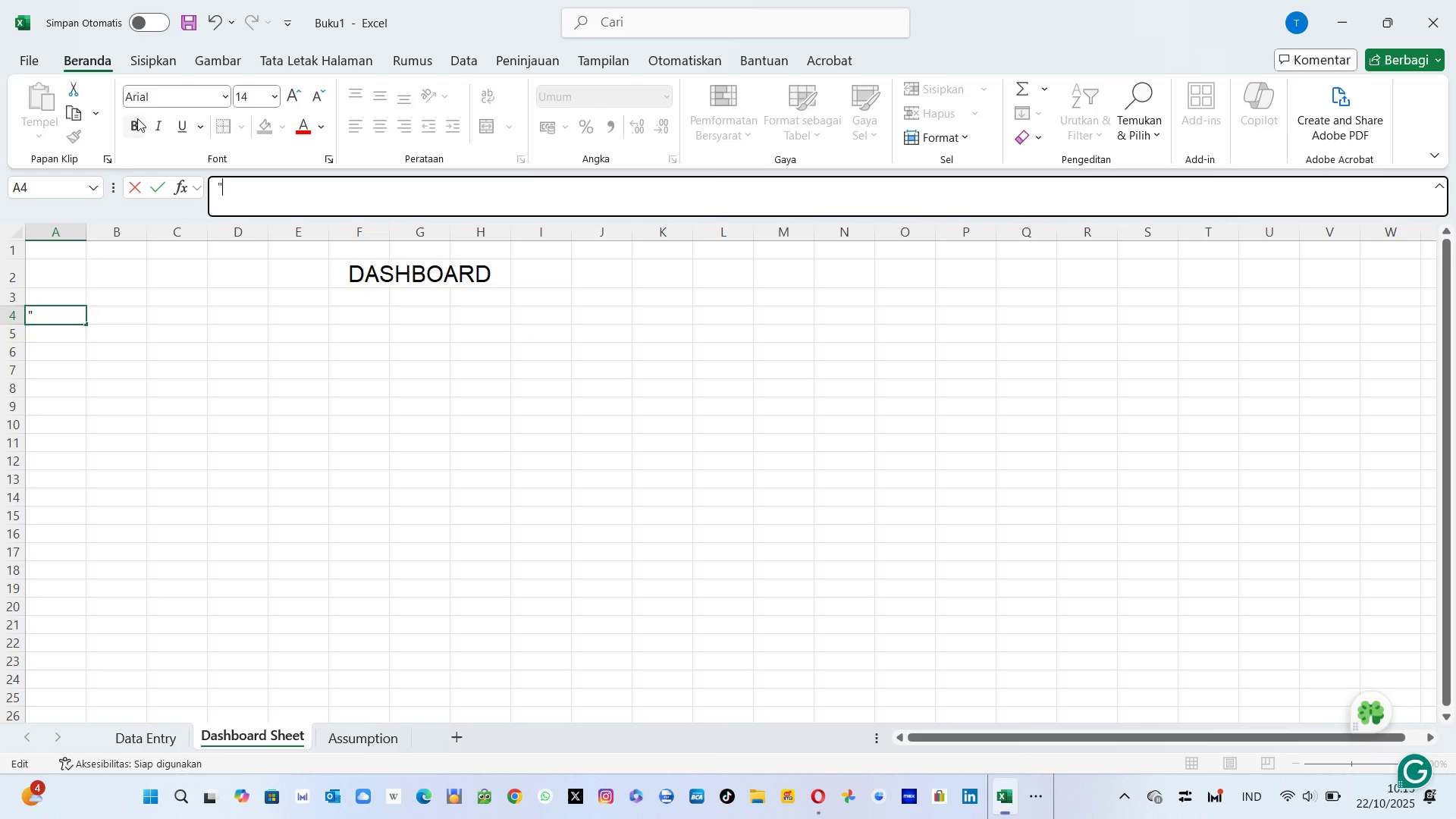 
left_click([137, 118])
 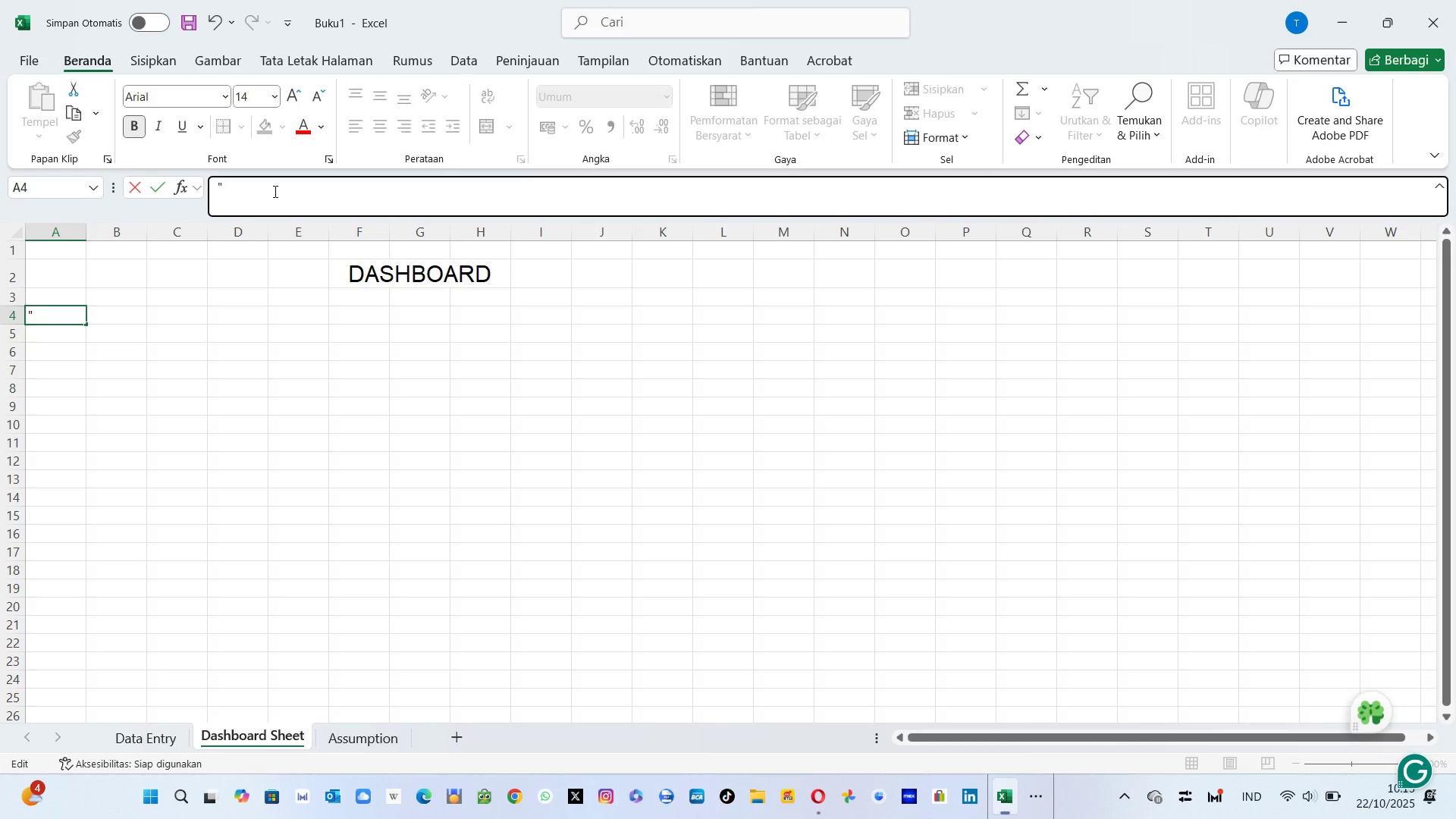 
key(Shift+ShiftLeft)
 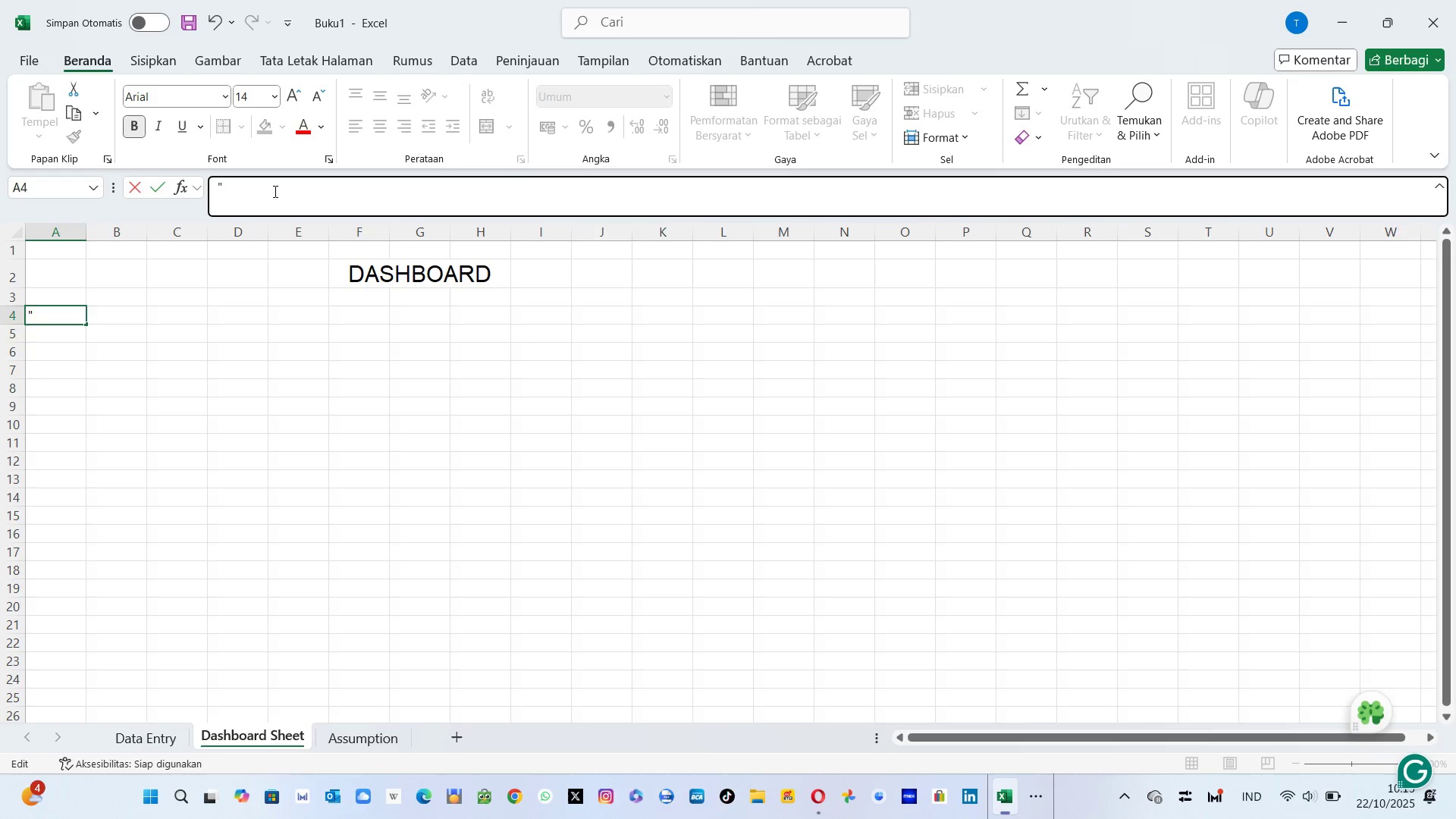 
left_click([274, 191])
 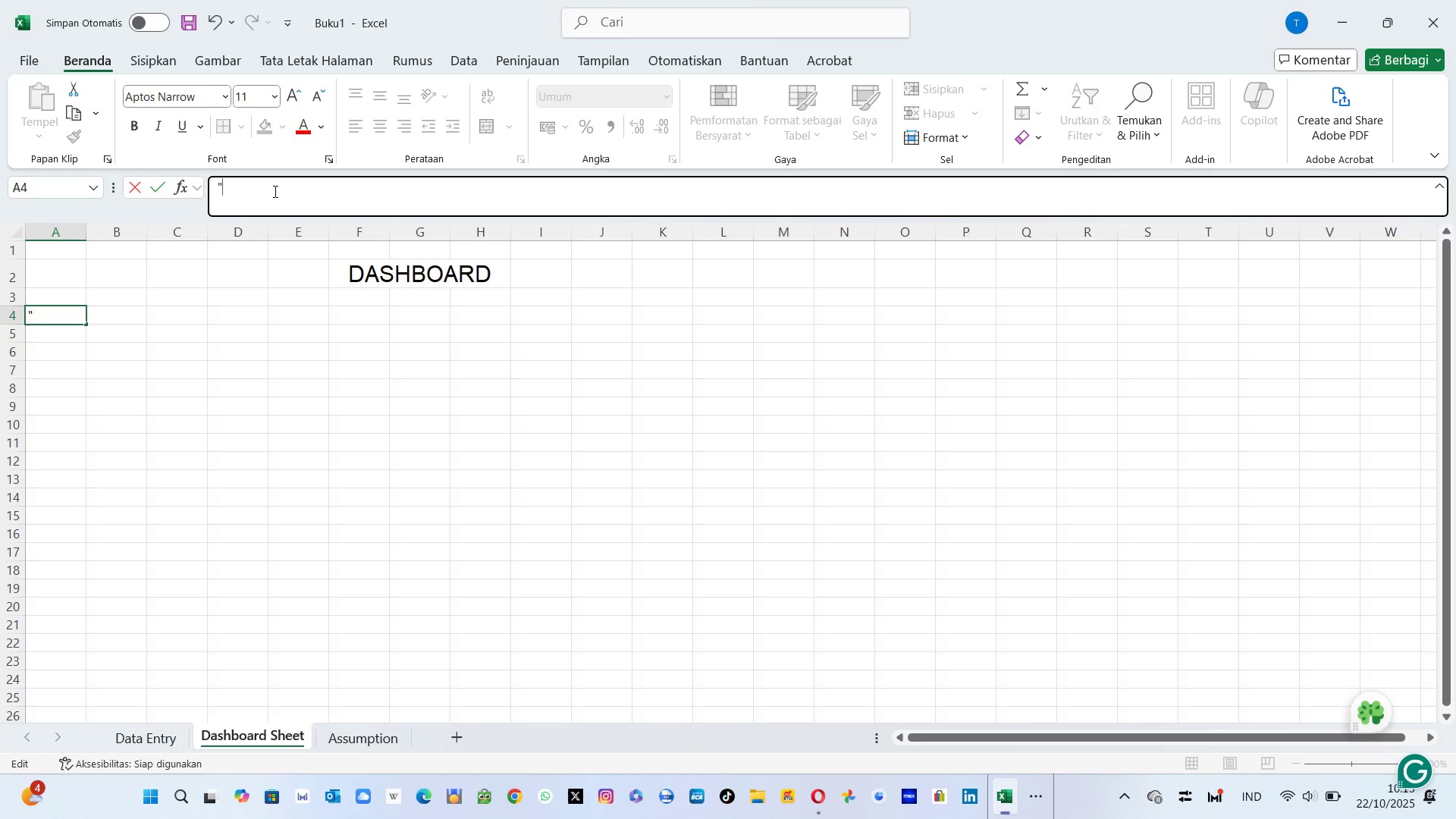 
type(SAvi)
key(Backspace)
key(Backspace)
type(VING TAR)
key(Backspace)
key(Backspace)
type(RACKER D)
key(Backspace)
type(DASHBOARD")
 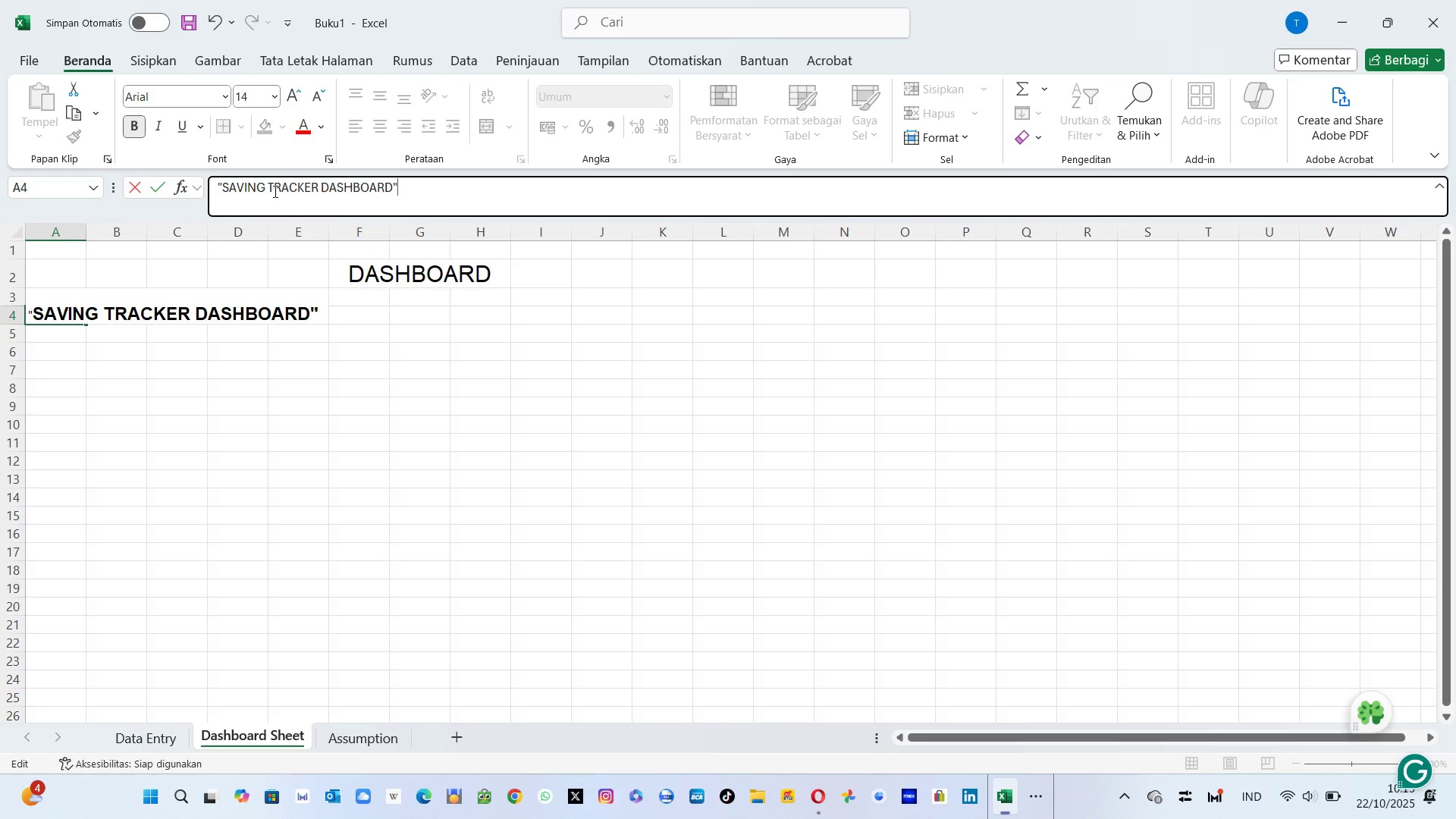 
key(Enter)
 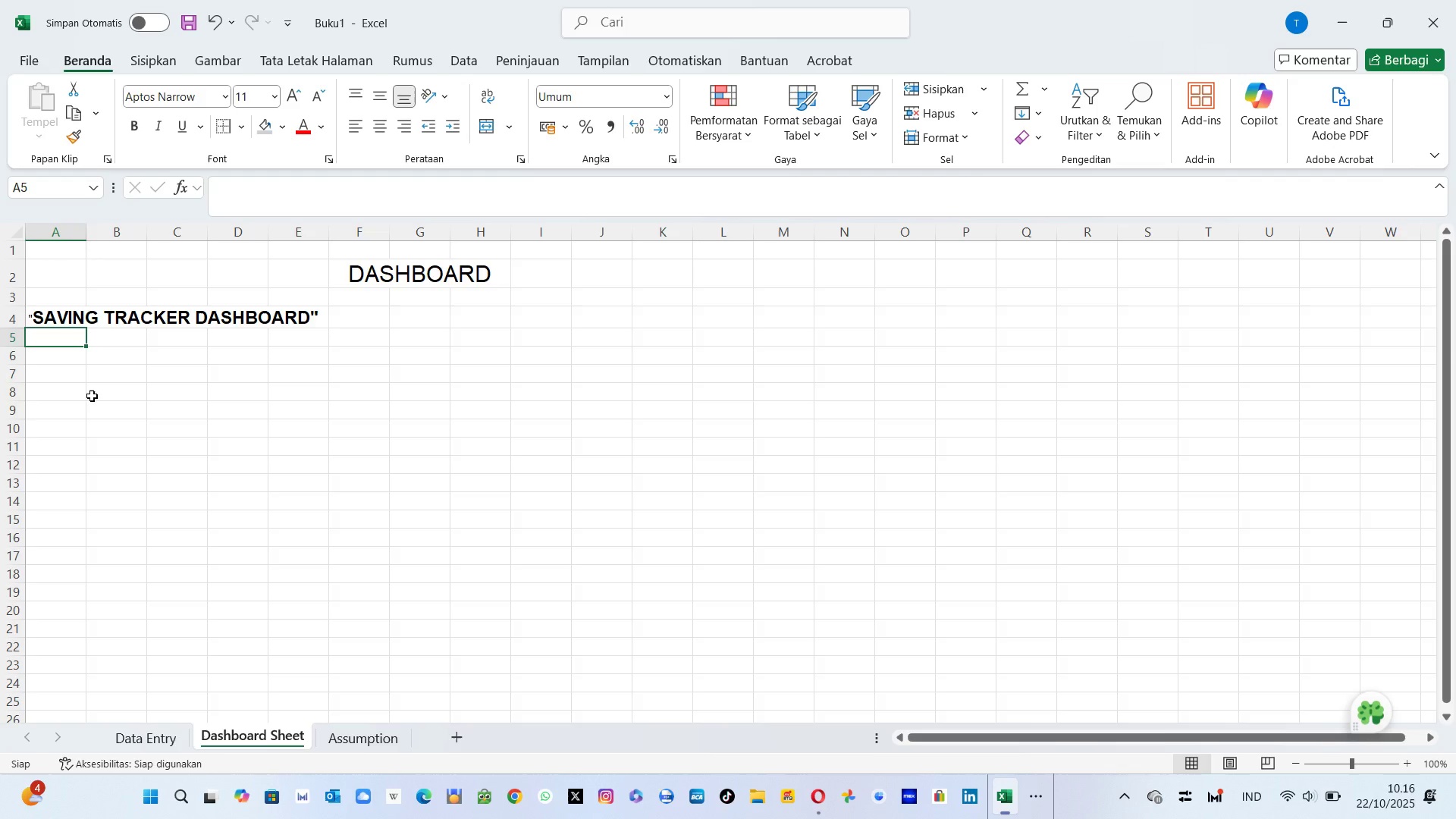 
wait(42.55)
 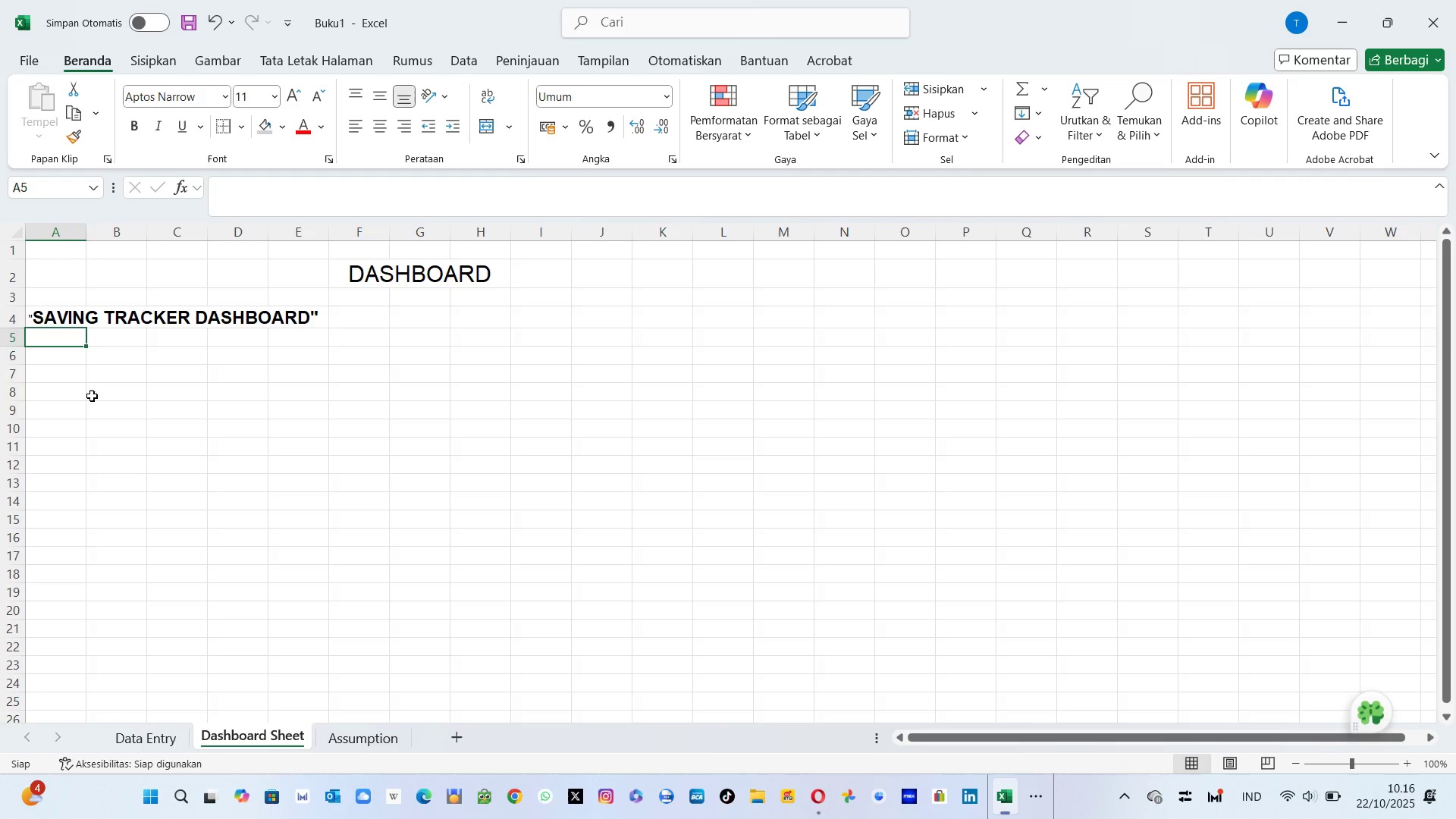 
left_click_drag(start_coordinate=[71, 338], to_coordinate=[283, 377])
 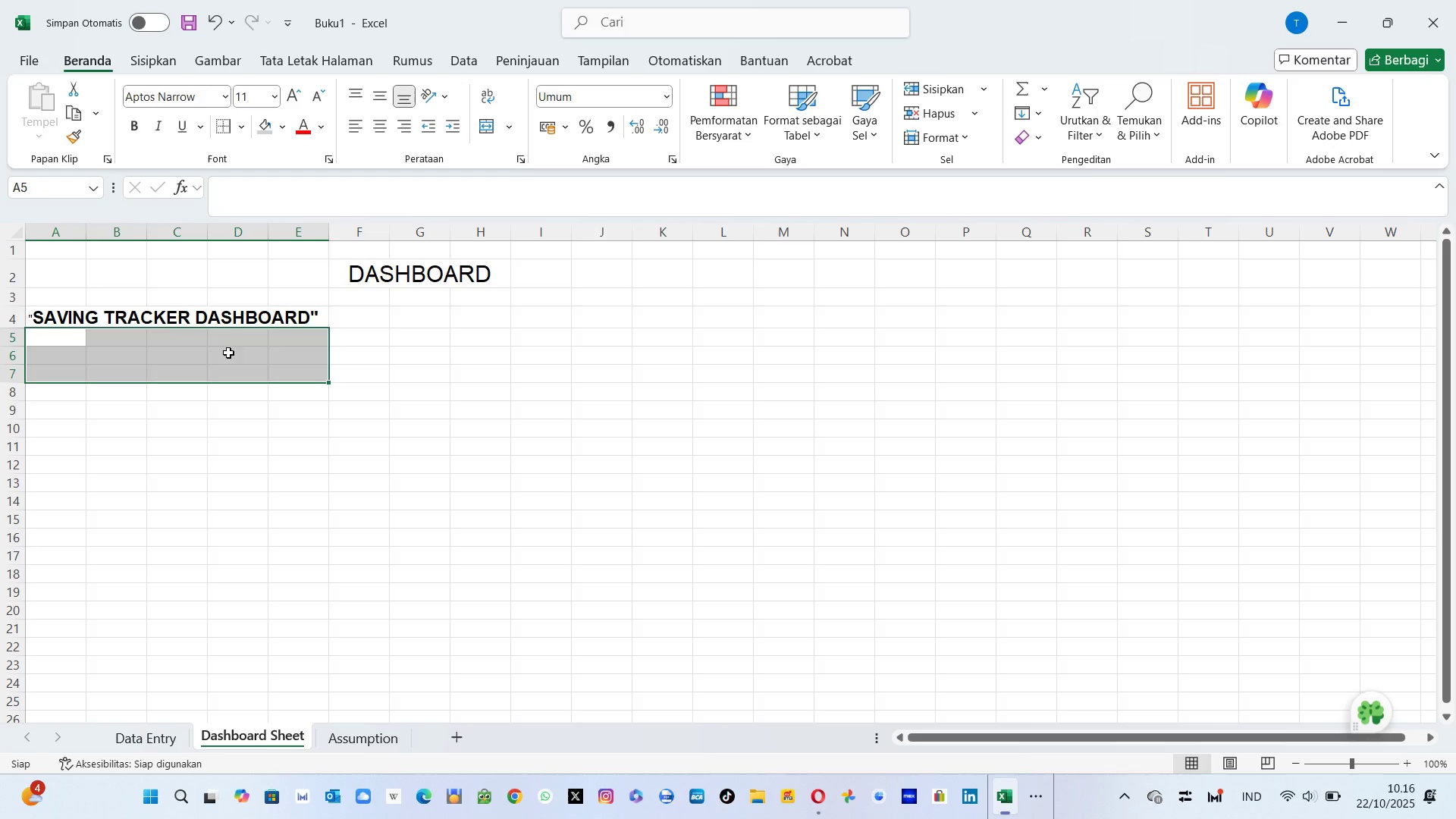 
wait(6.06)
 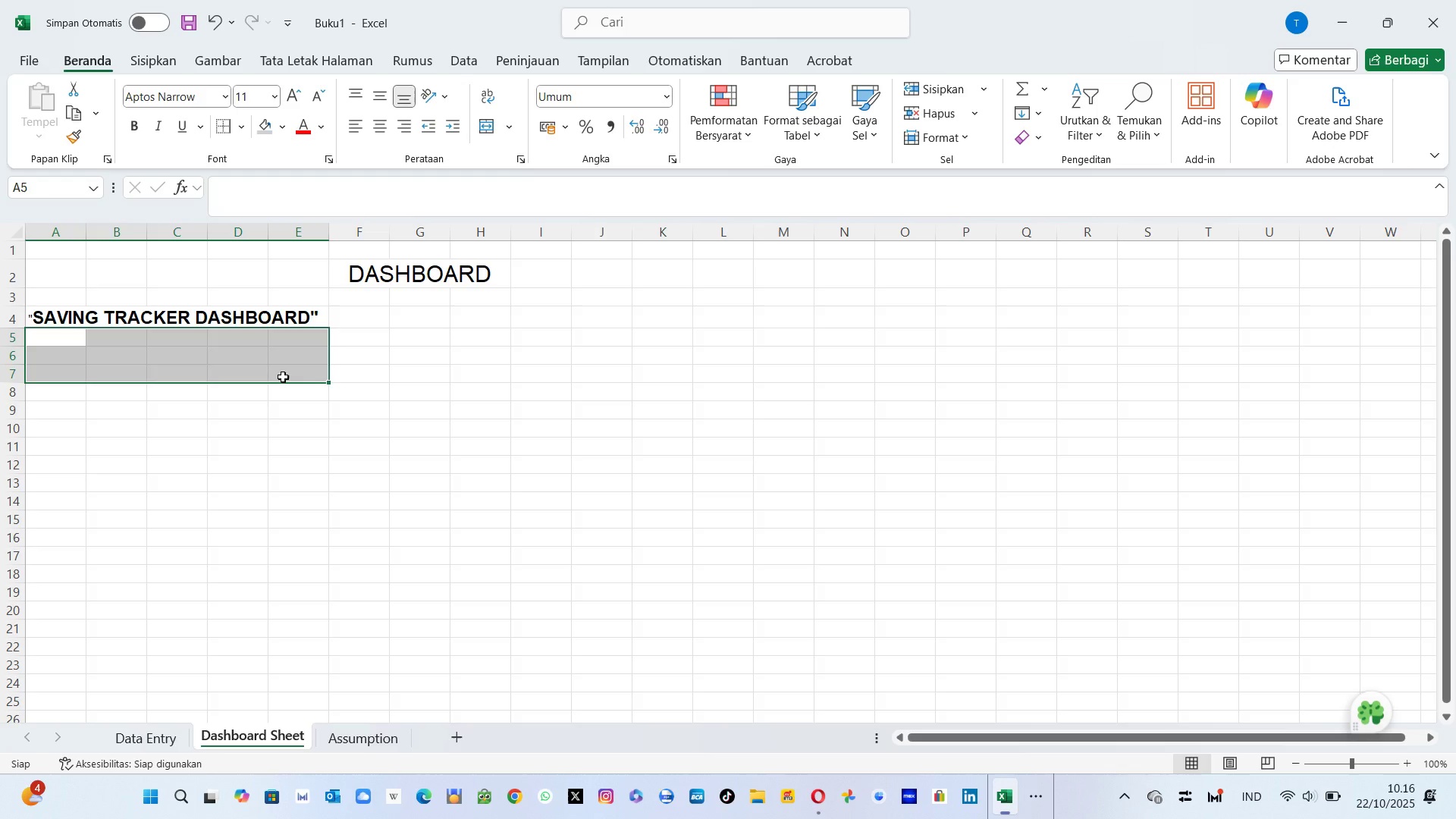 
left_click_drag(start_coordinate=[62, 318], to_coordinate=[303, 322])
 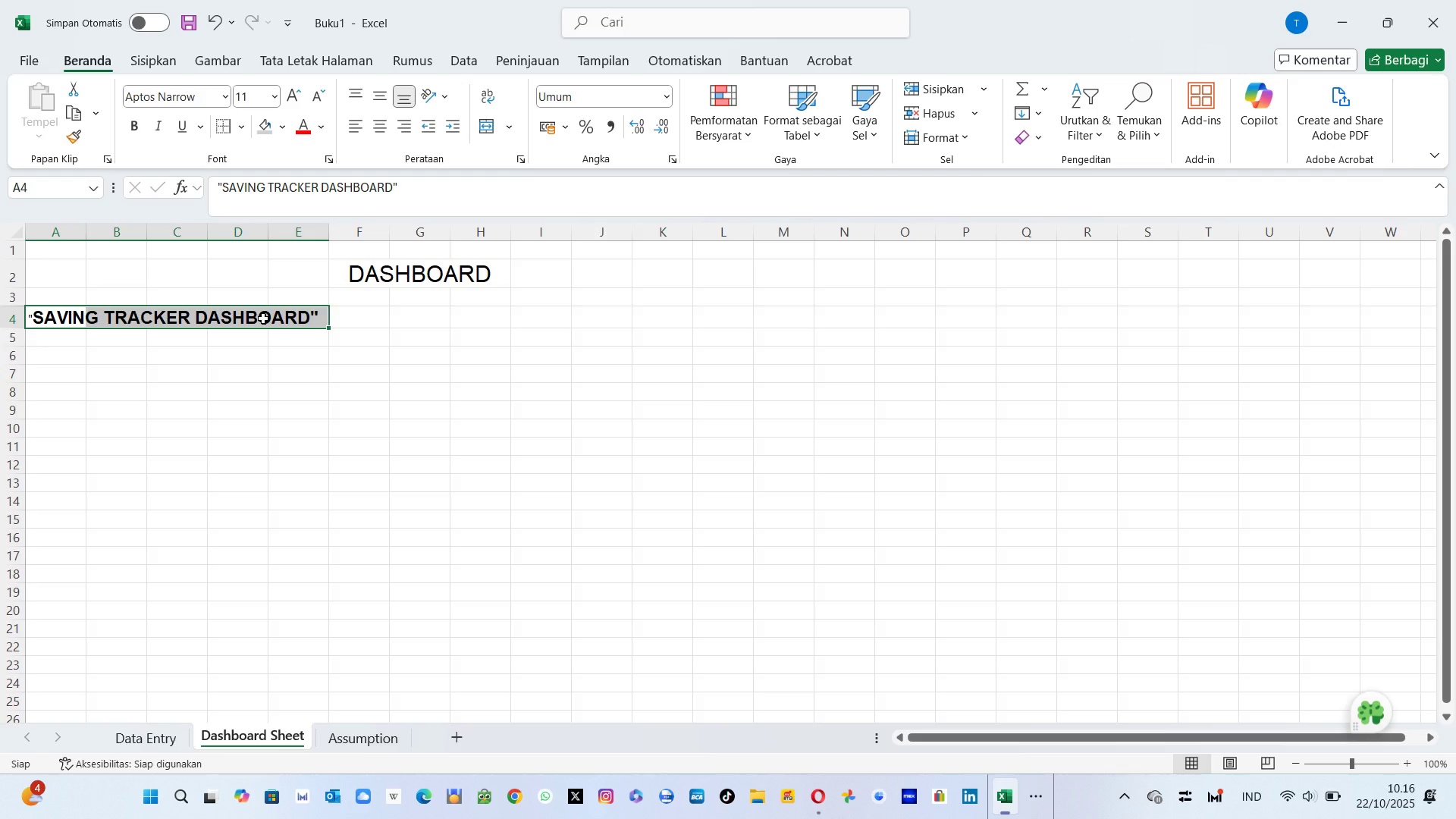 
wait(7.77)
 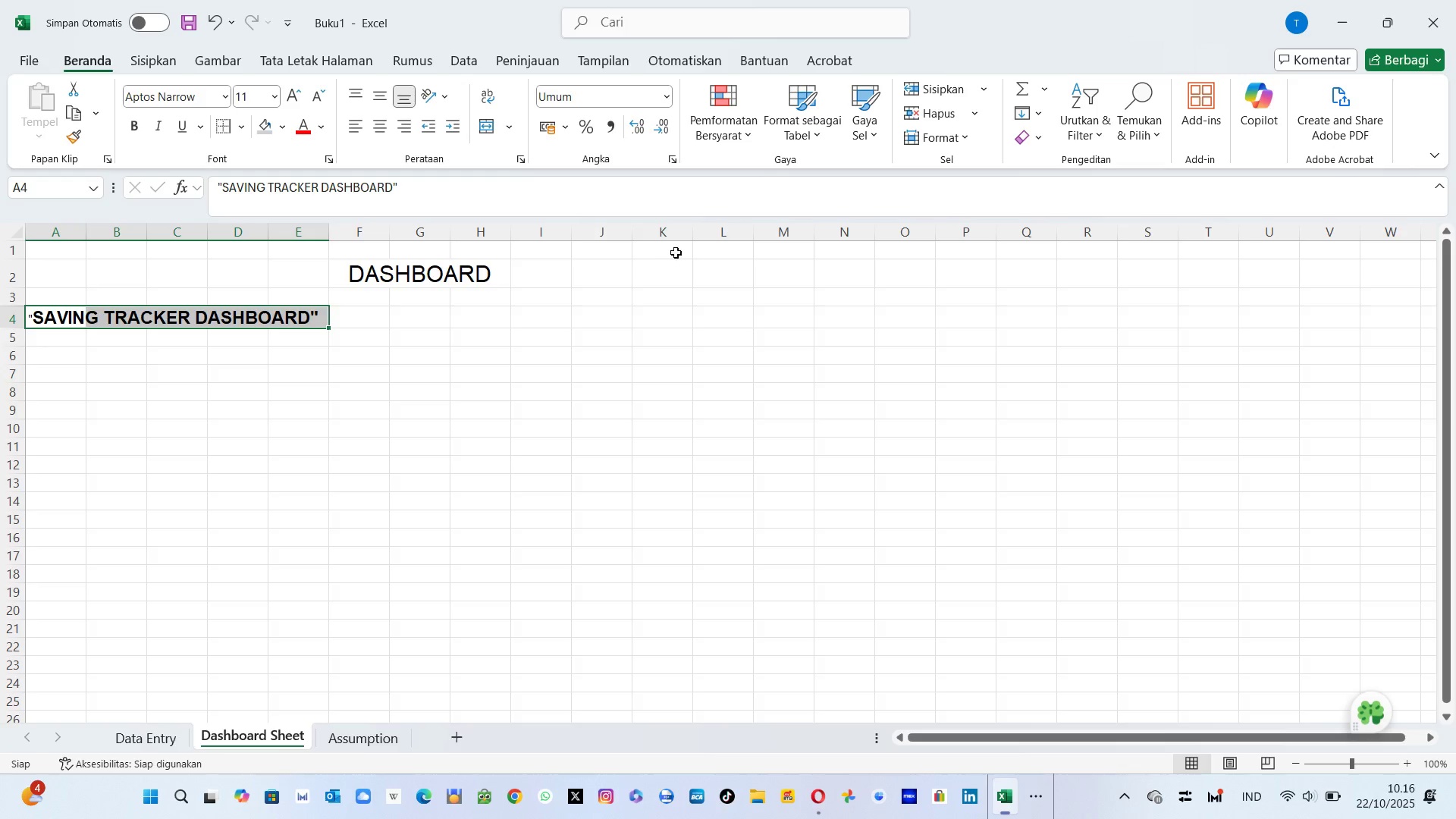 
mouse_move([497, 121])
 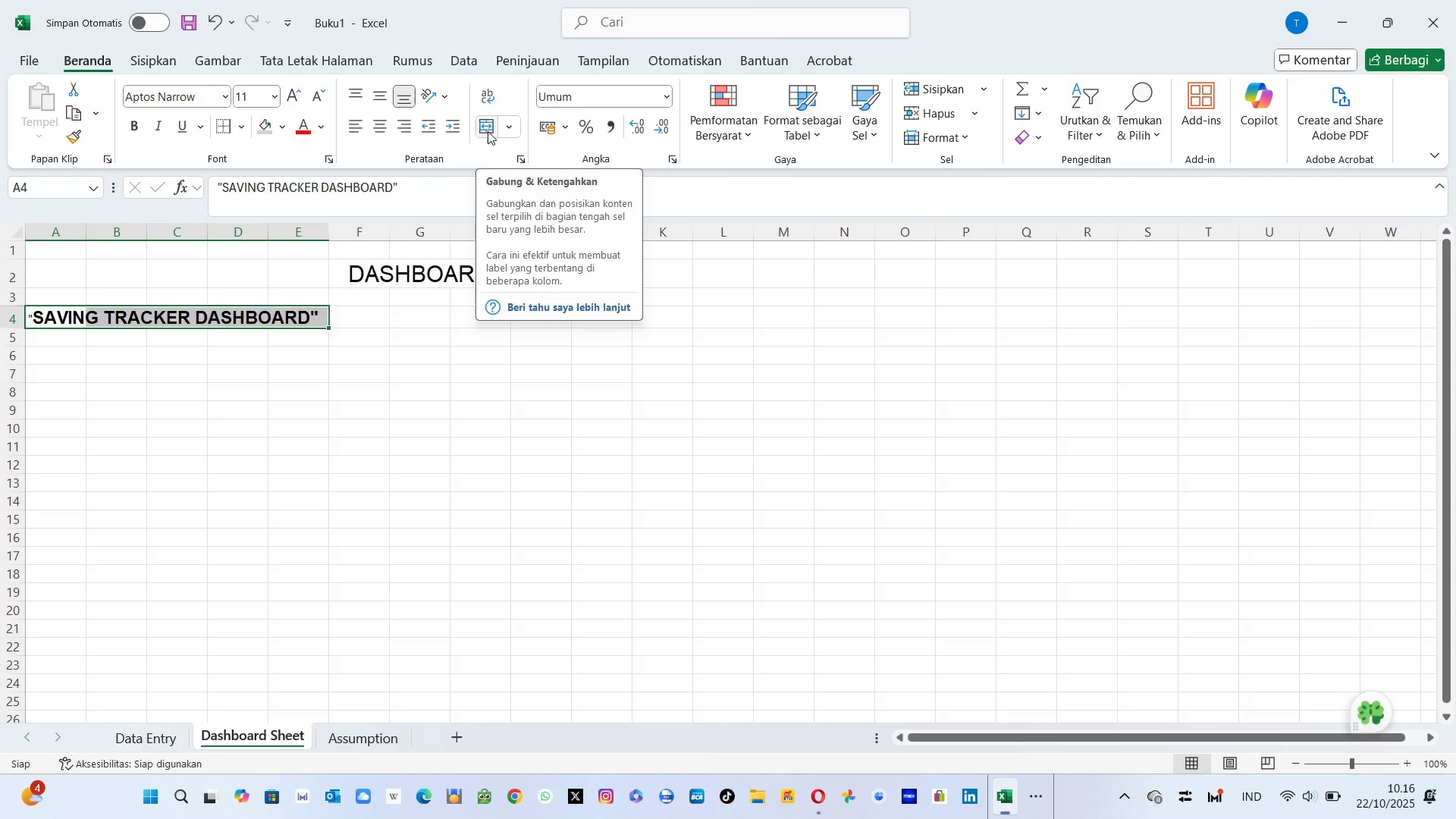 
left_click([518, 125])
 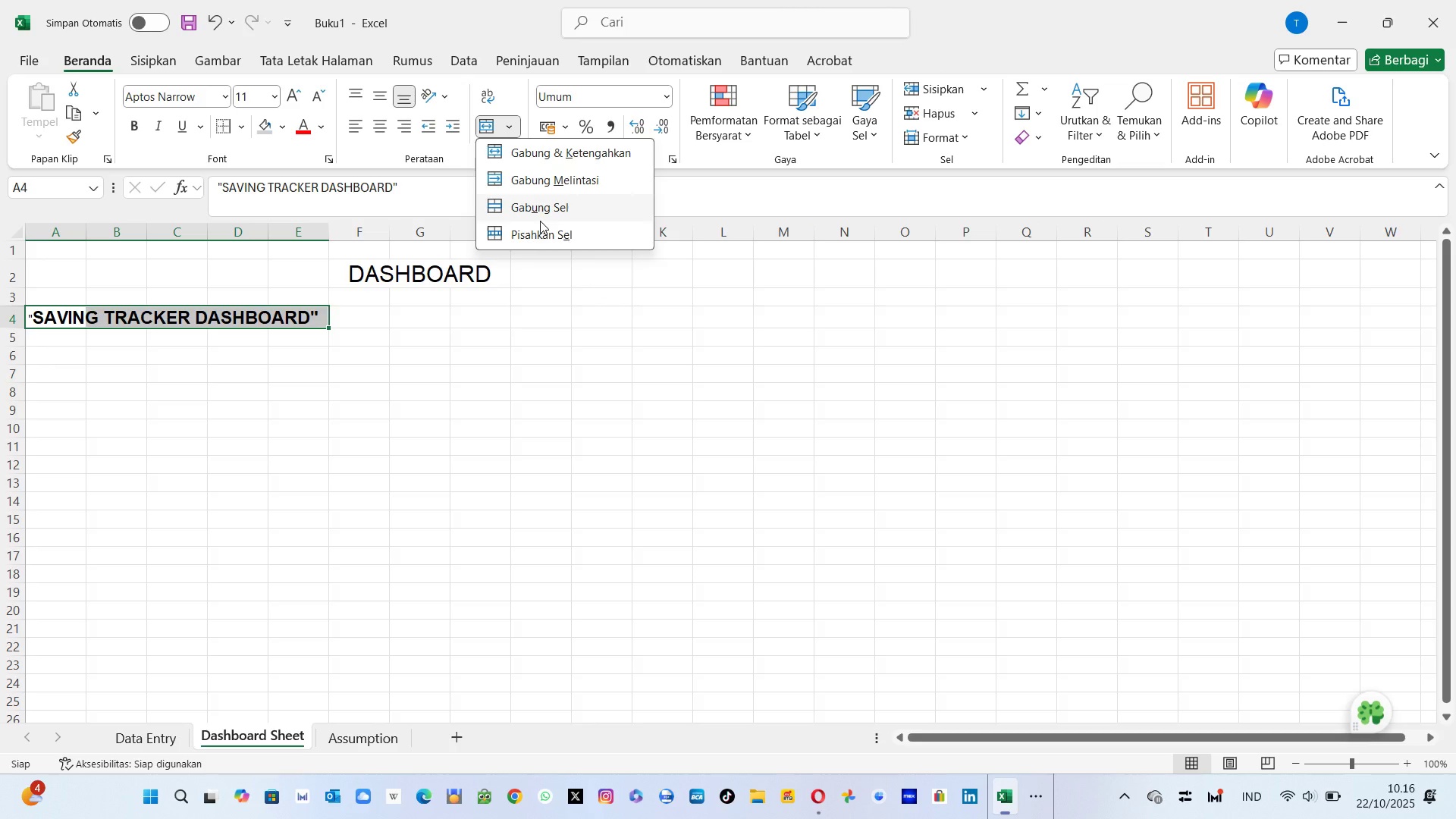 
left_click([540, 221])
 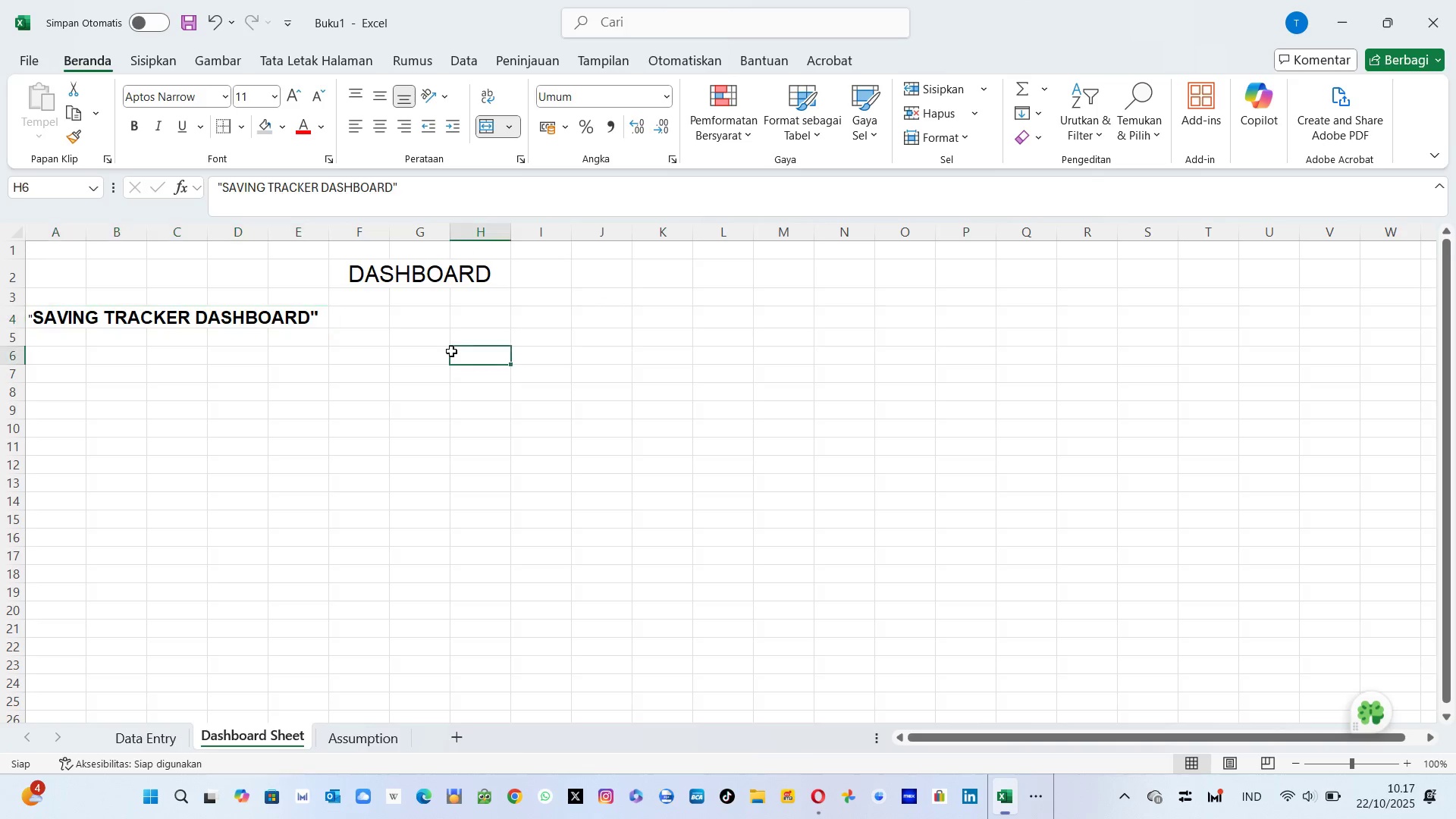 
left_click([451, 351])
 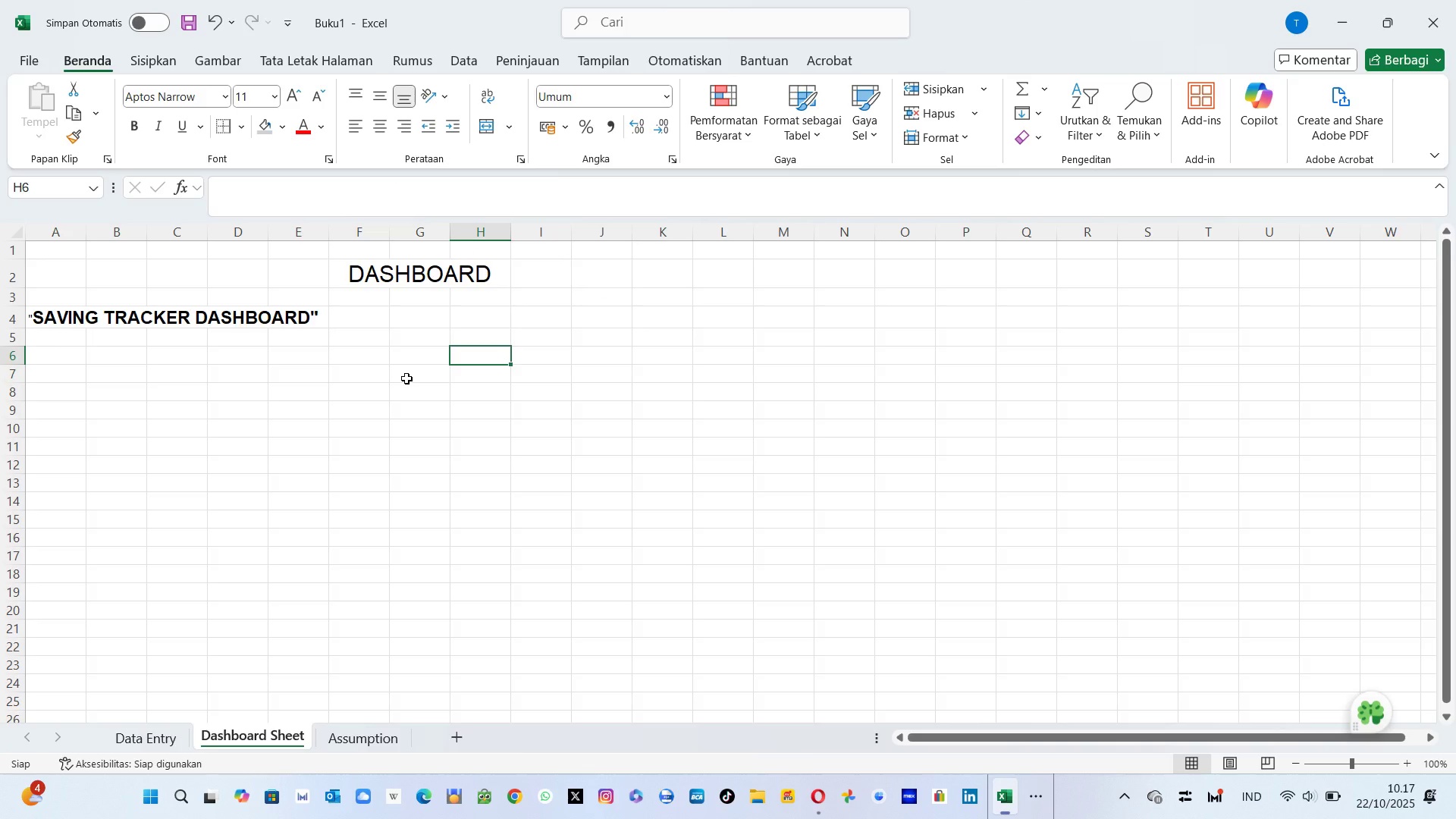 
left_click([406, 378])
 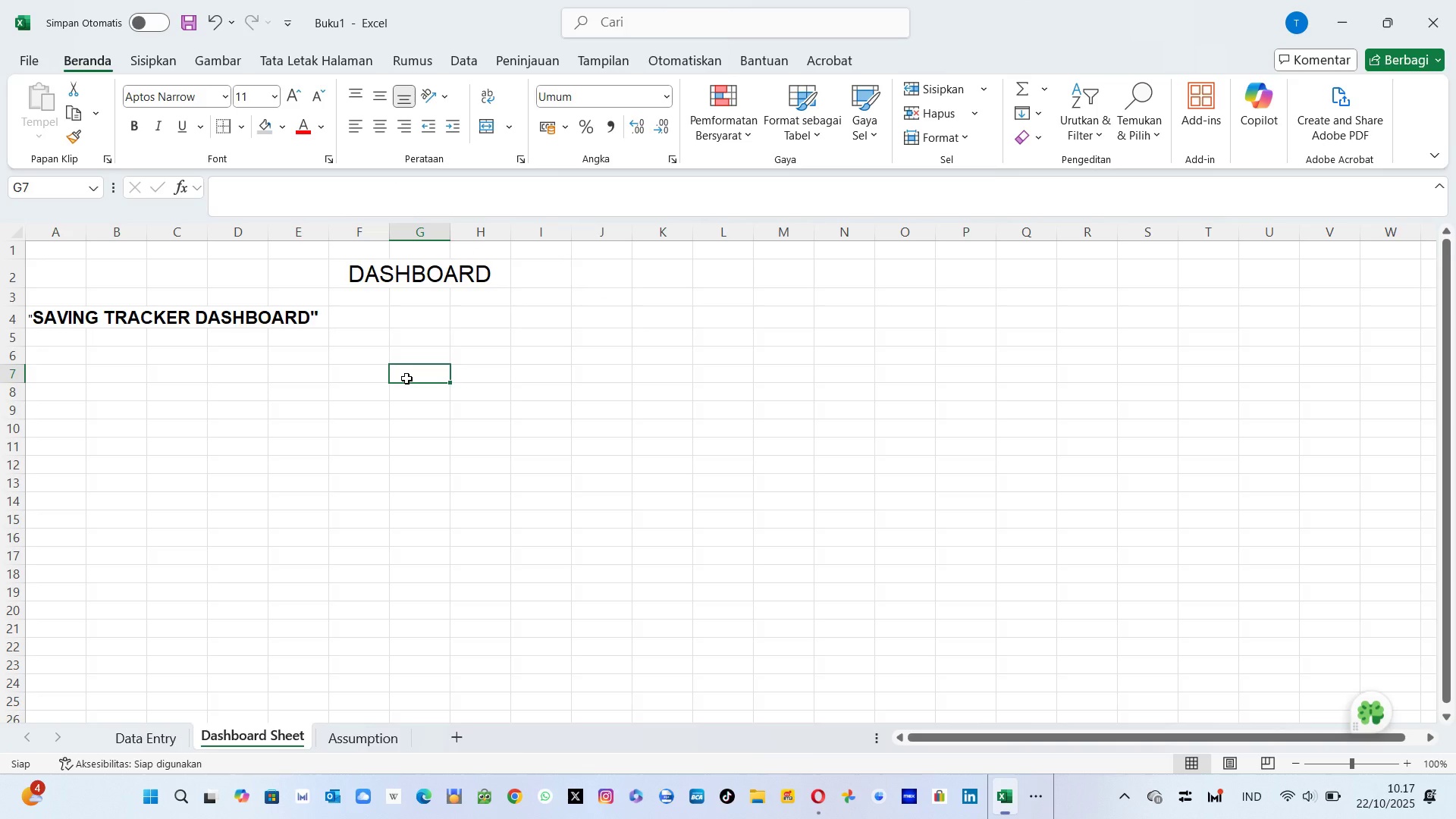 
wait(14.72)
 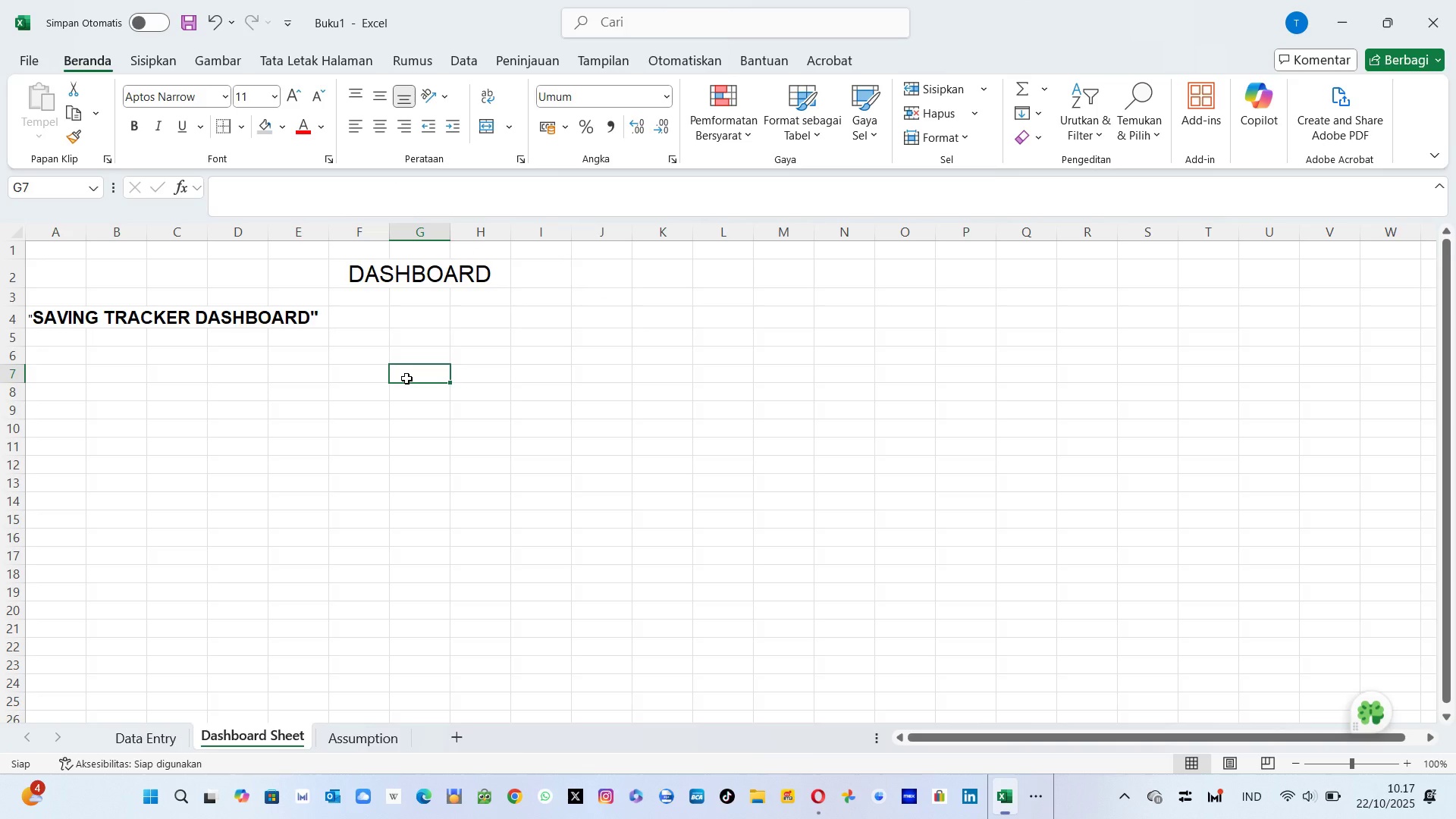 
left_click_drag(start_coordinate=[60, 318], to_coordinate=[241, 322])
 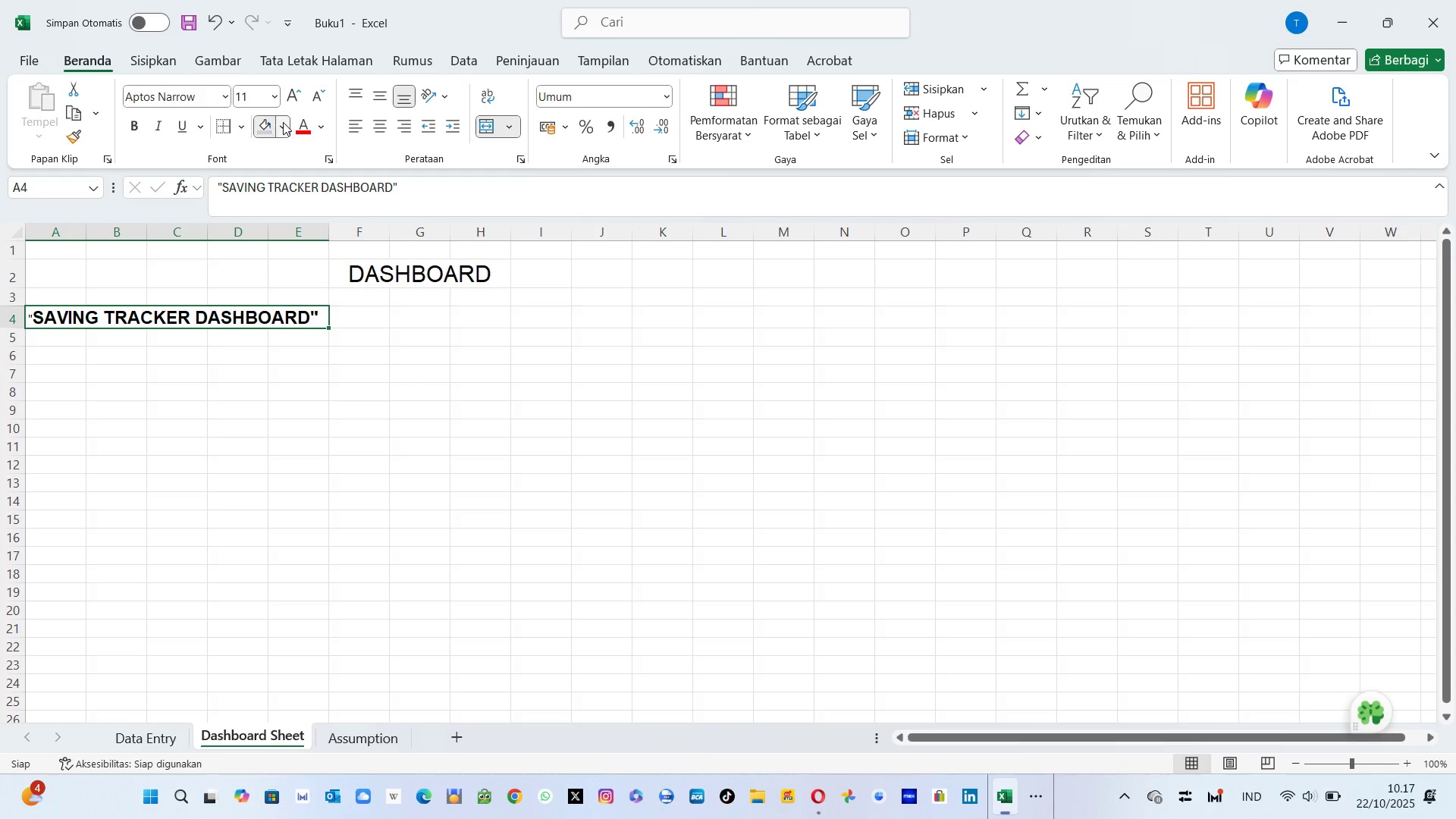 
left_click([283, 122])
 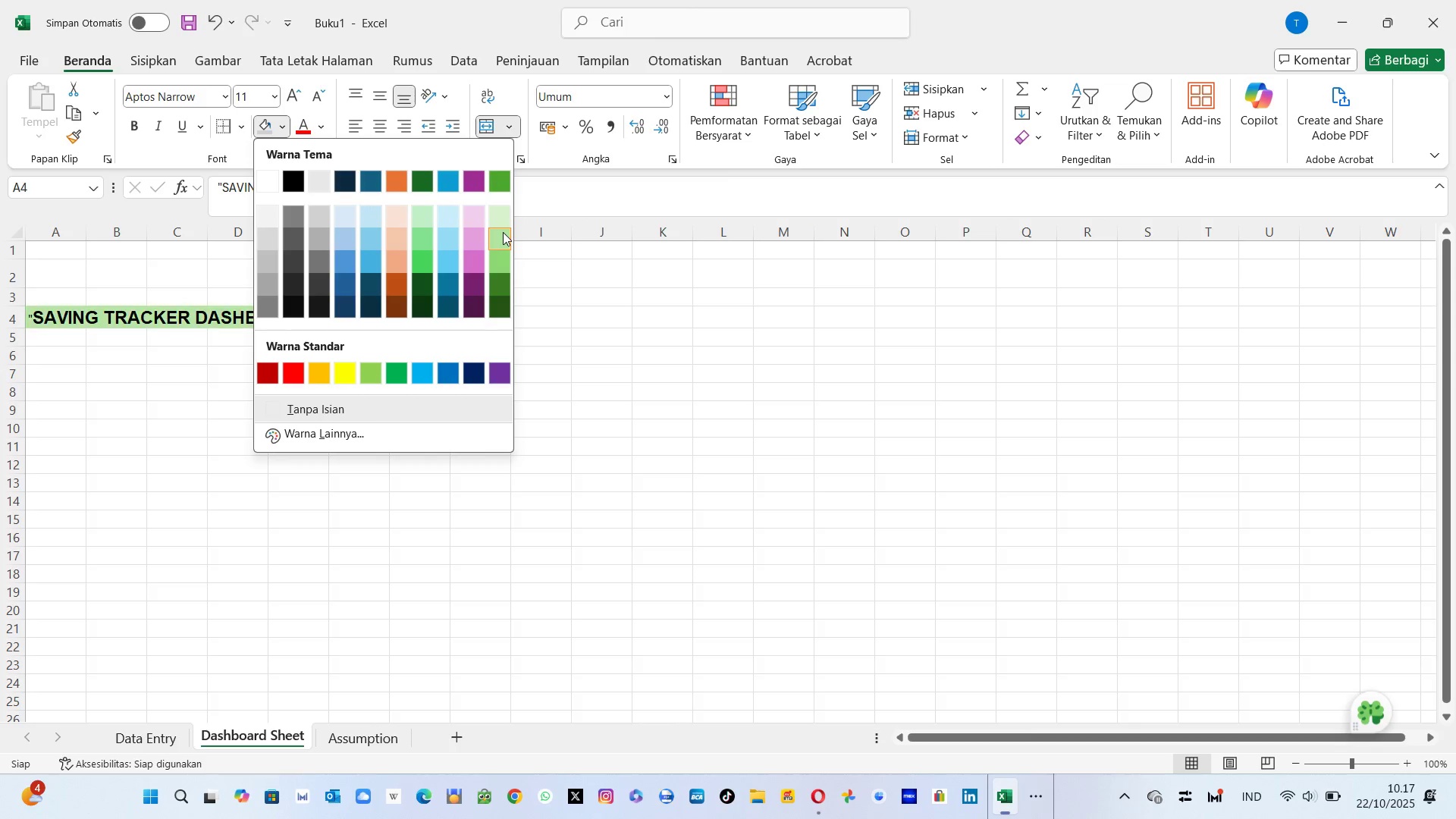 
left_click([503, 232])
 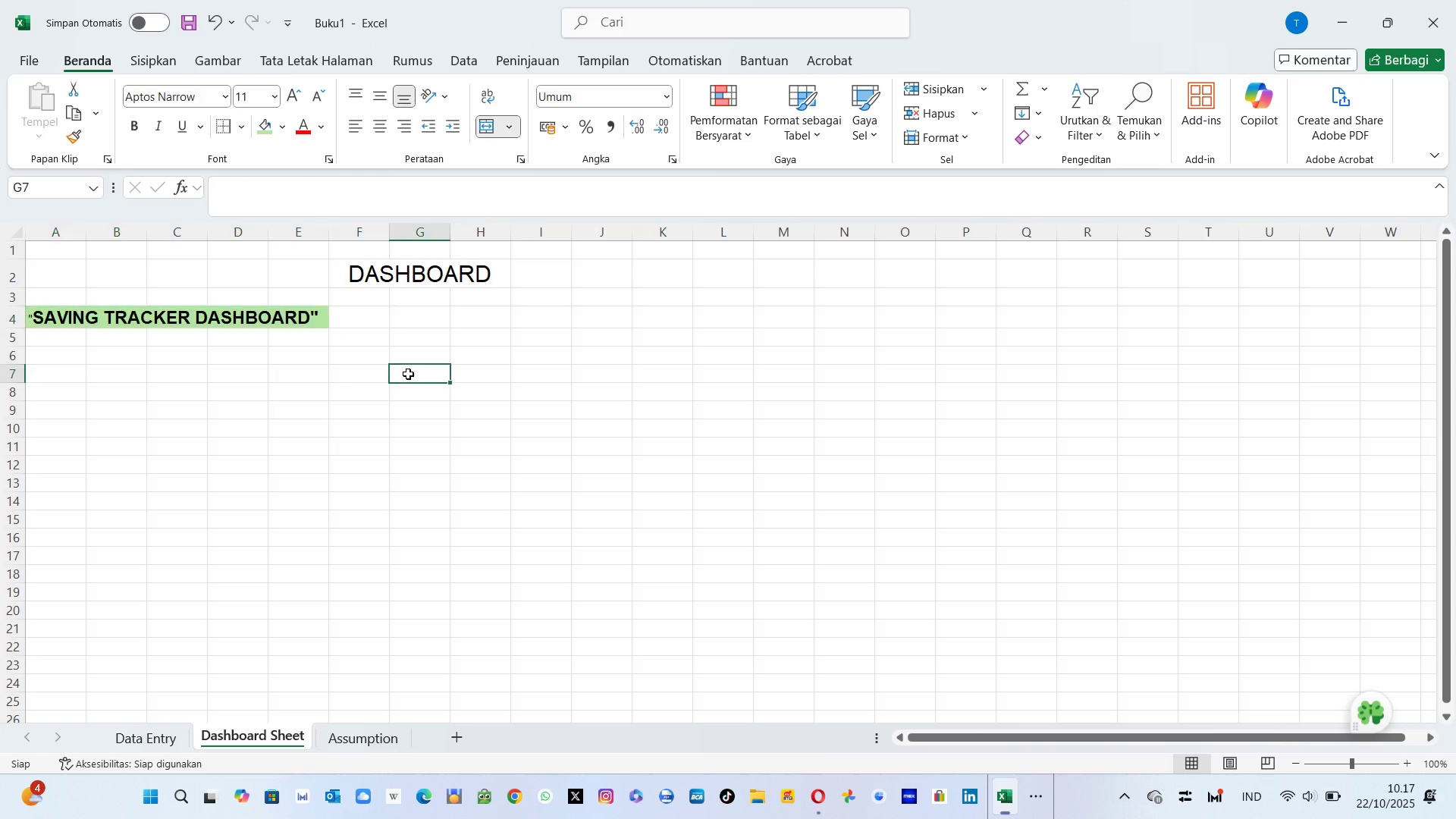 
left_click([408, 374])
 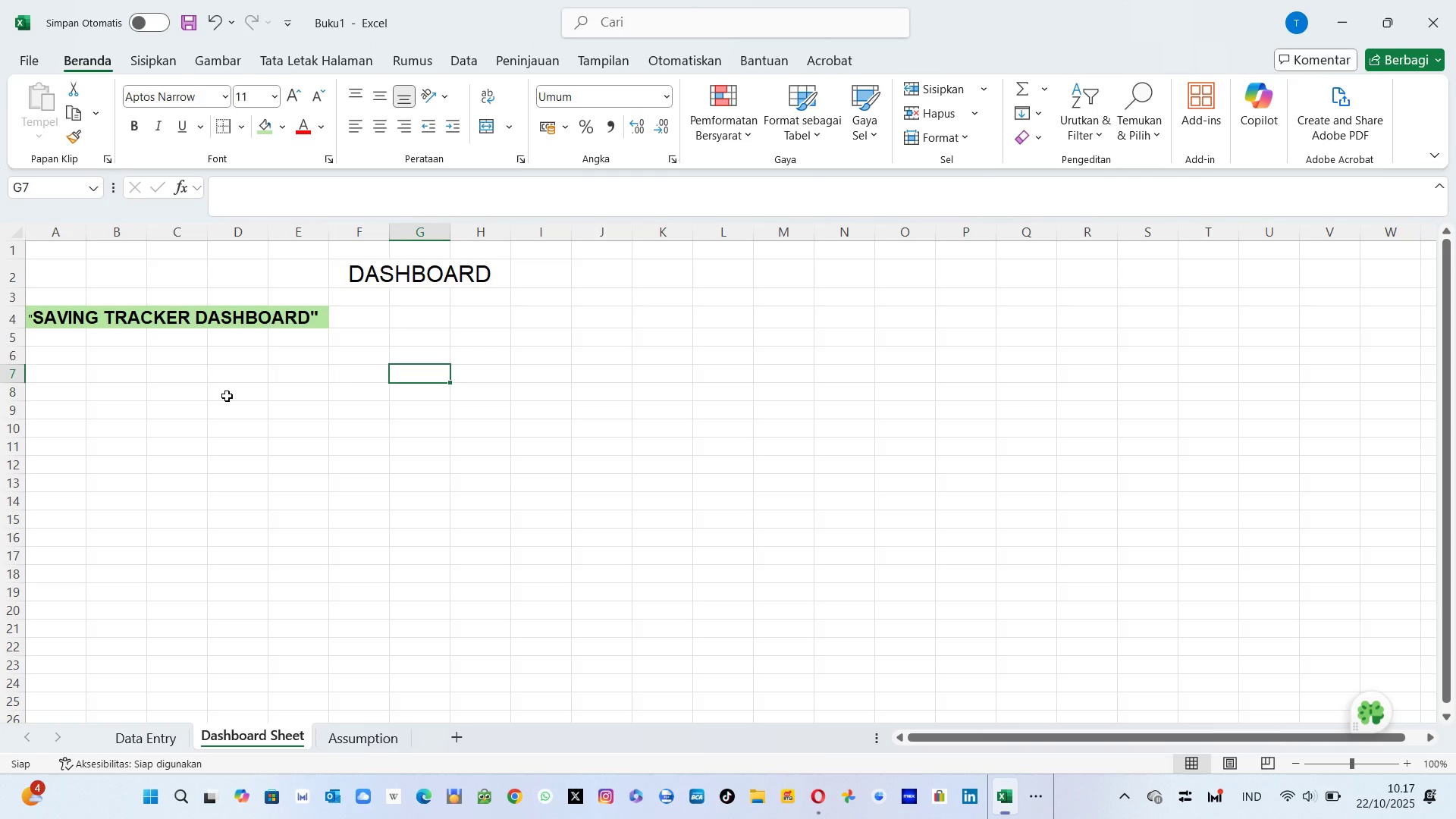 
wait(16.15)
 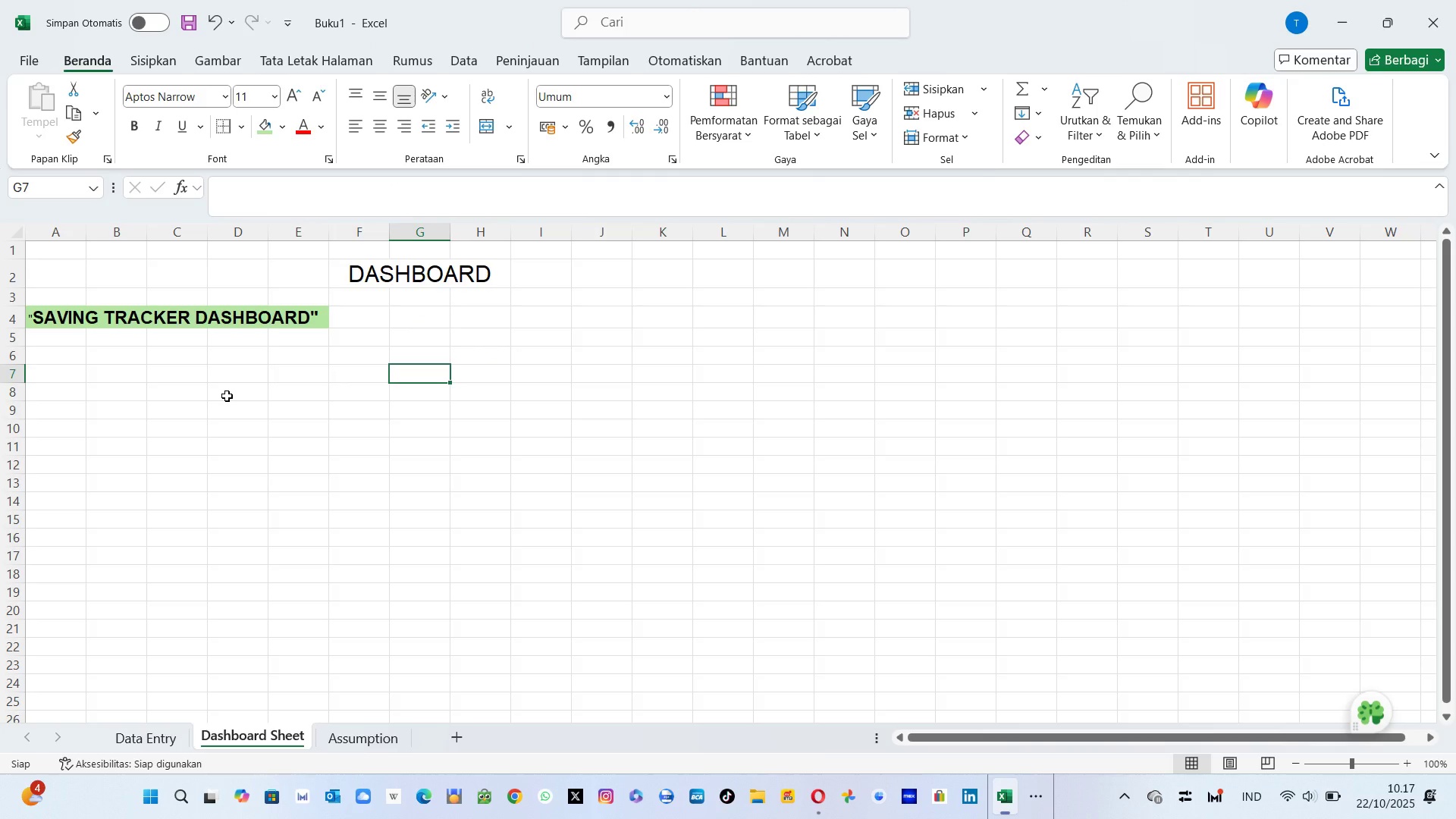 
left_click([68, 357])
 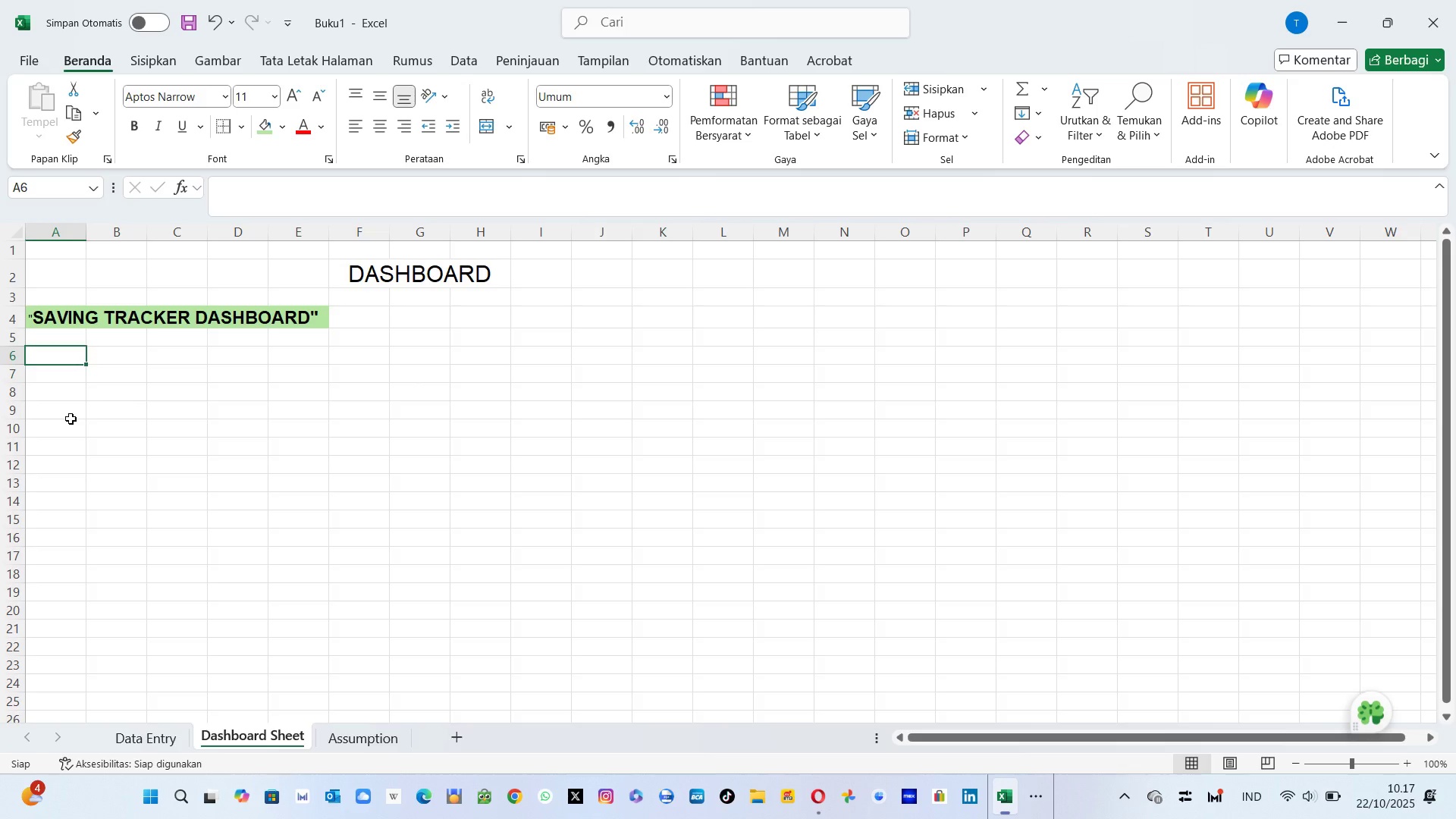 
left_click([71, 419])
 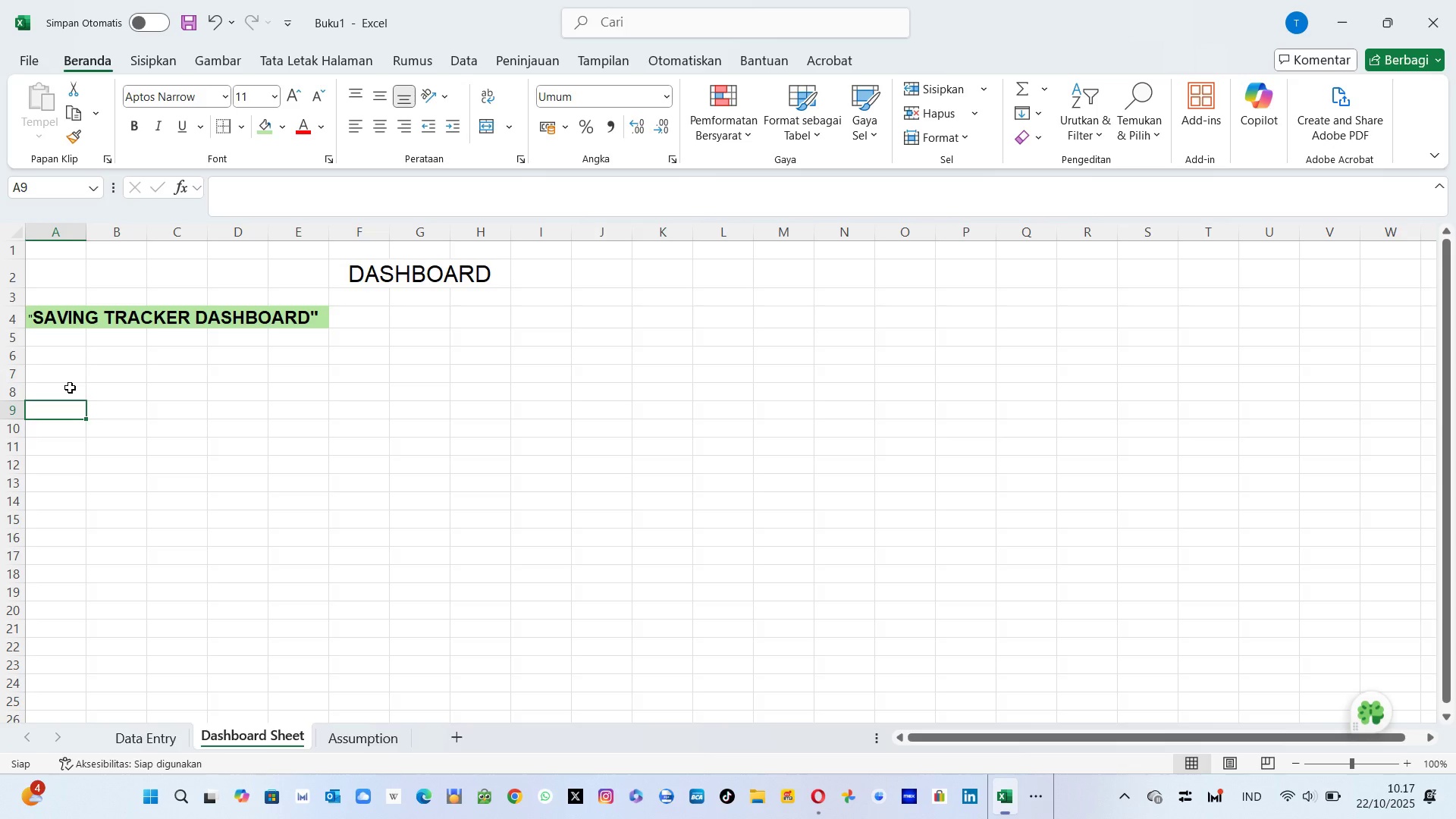 
left_click([66, 391])
 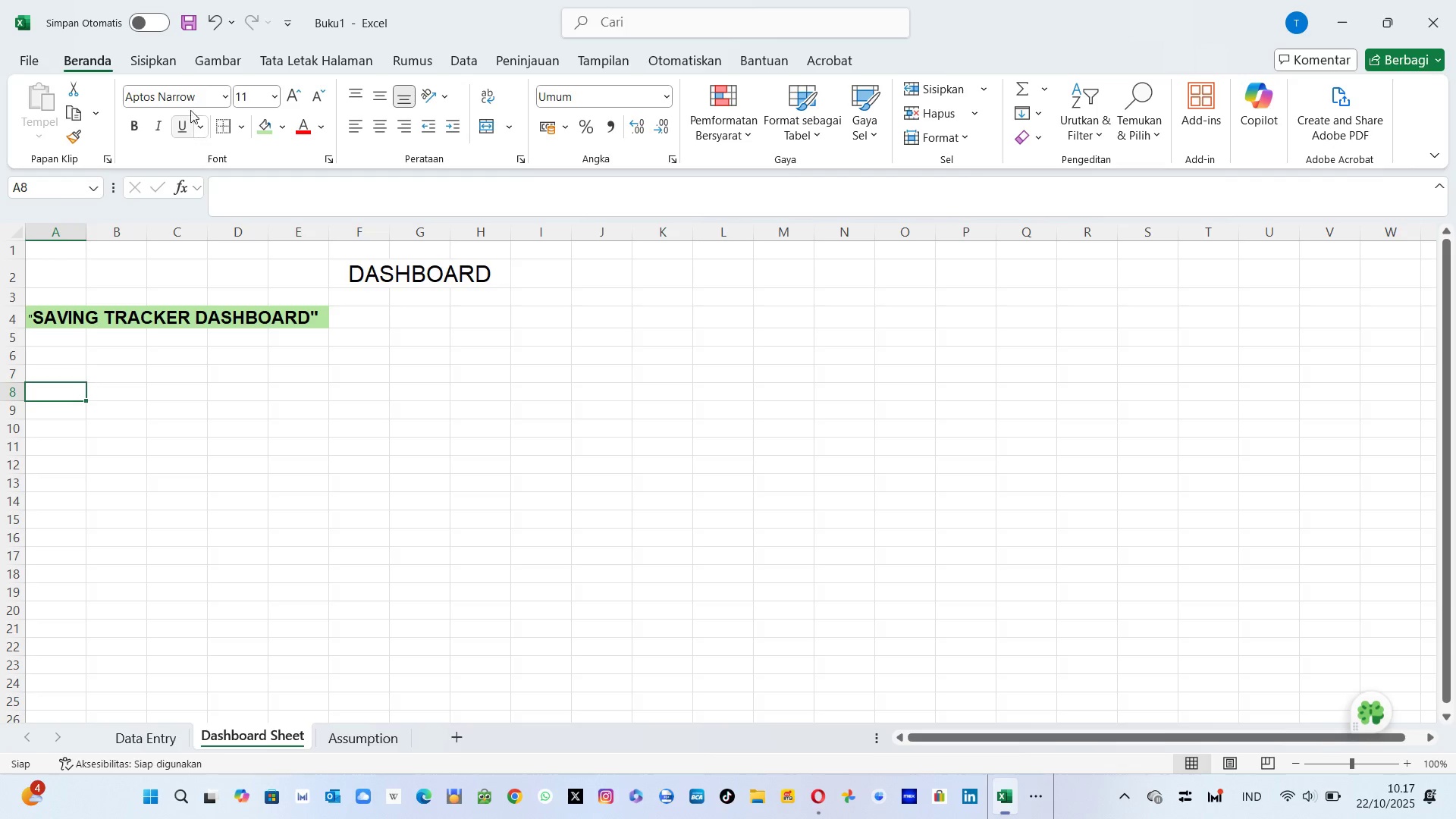 
key(Shift+ShiftLeft)
 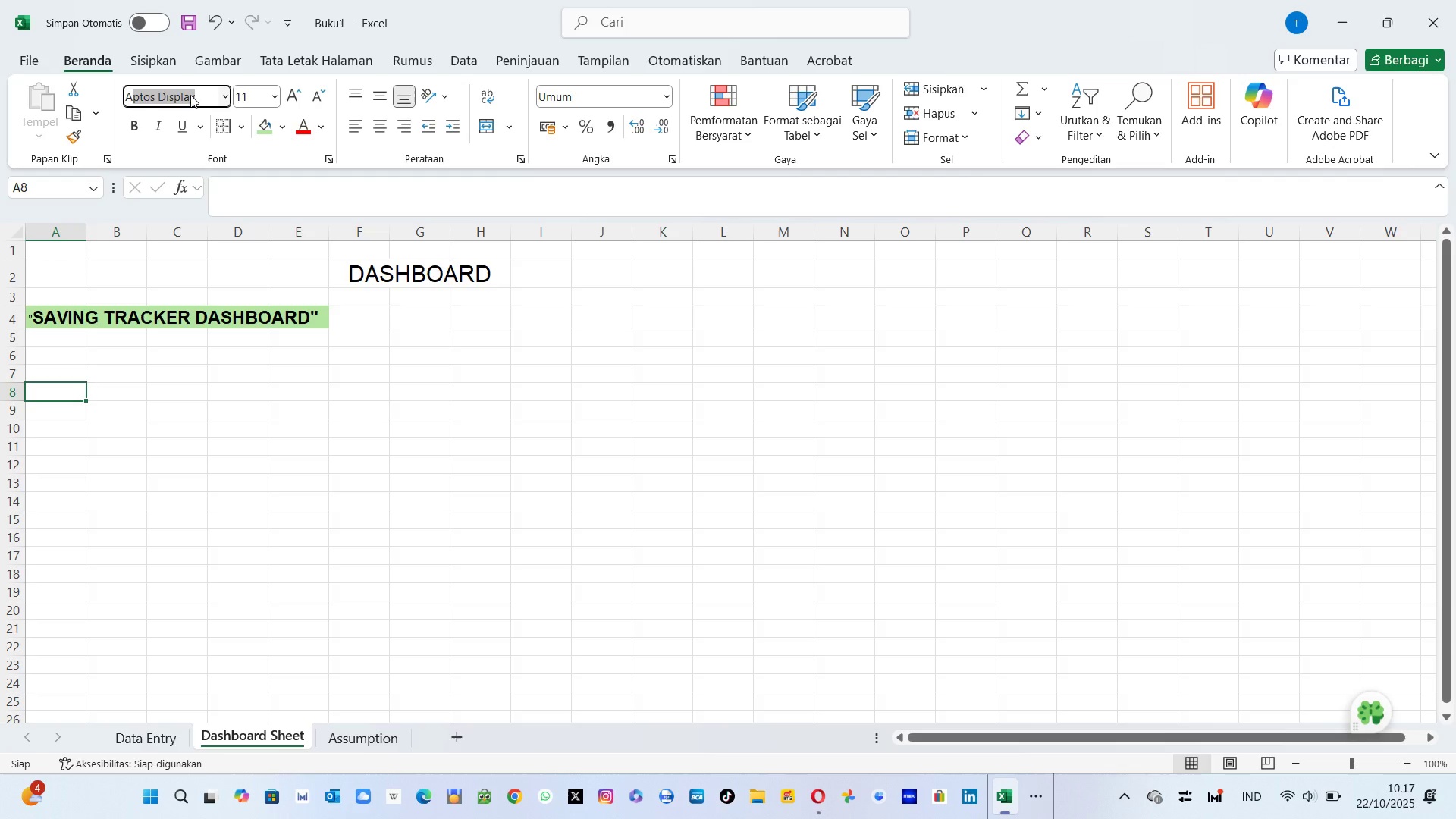 
left_click([190, 95])
 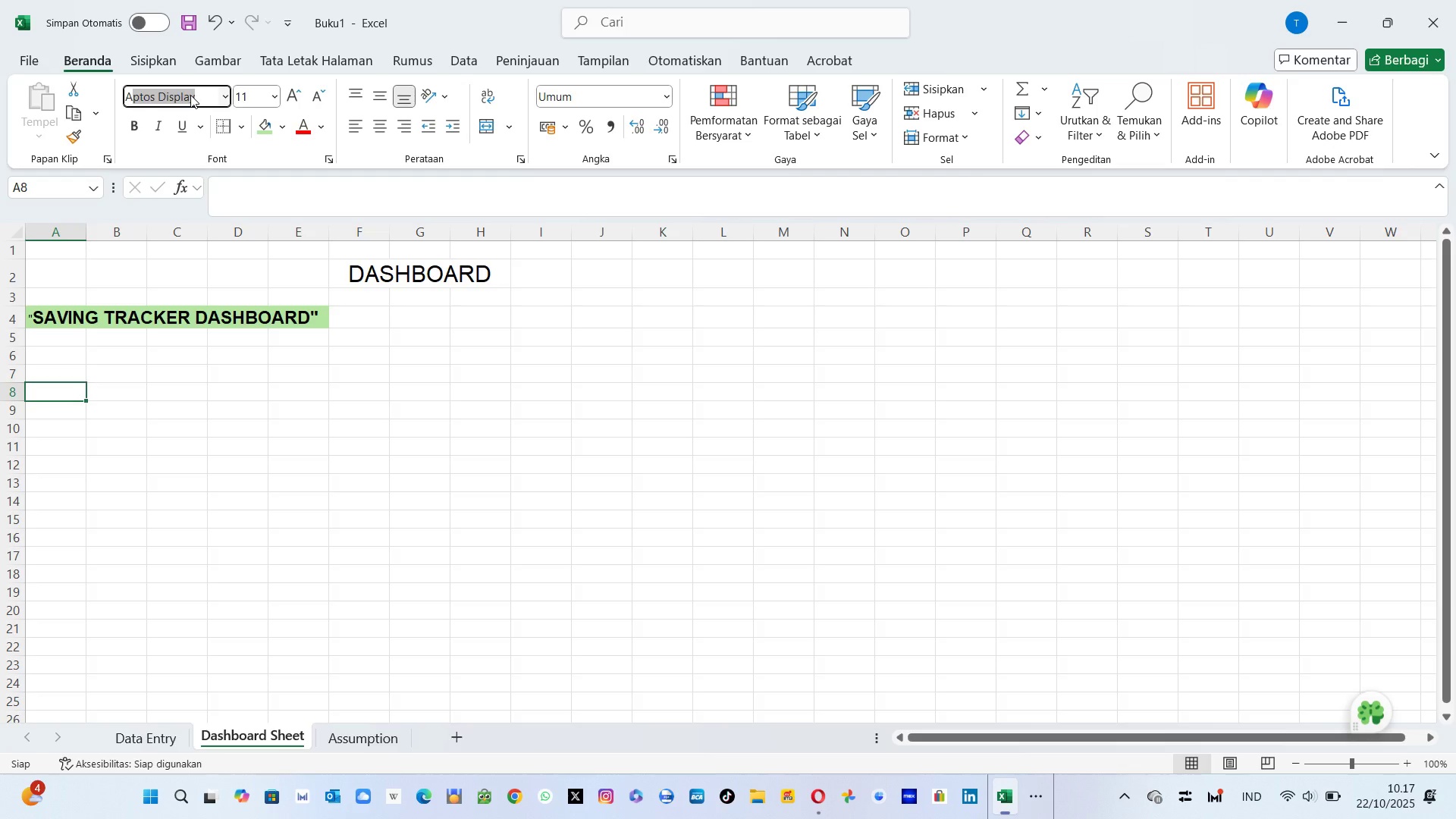 
type(Arial)
 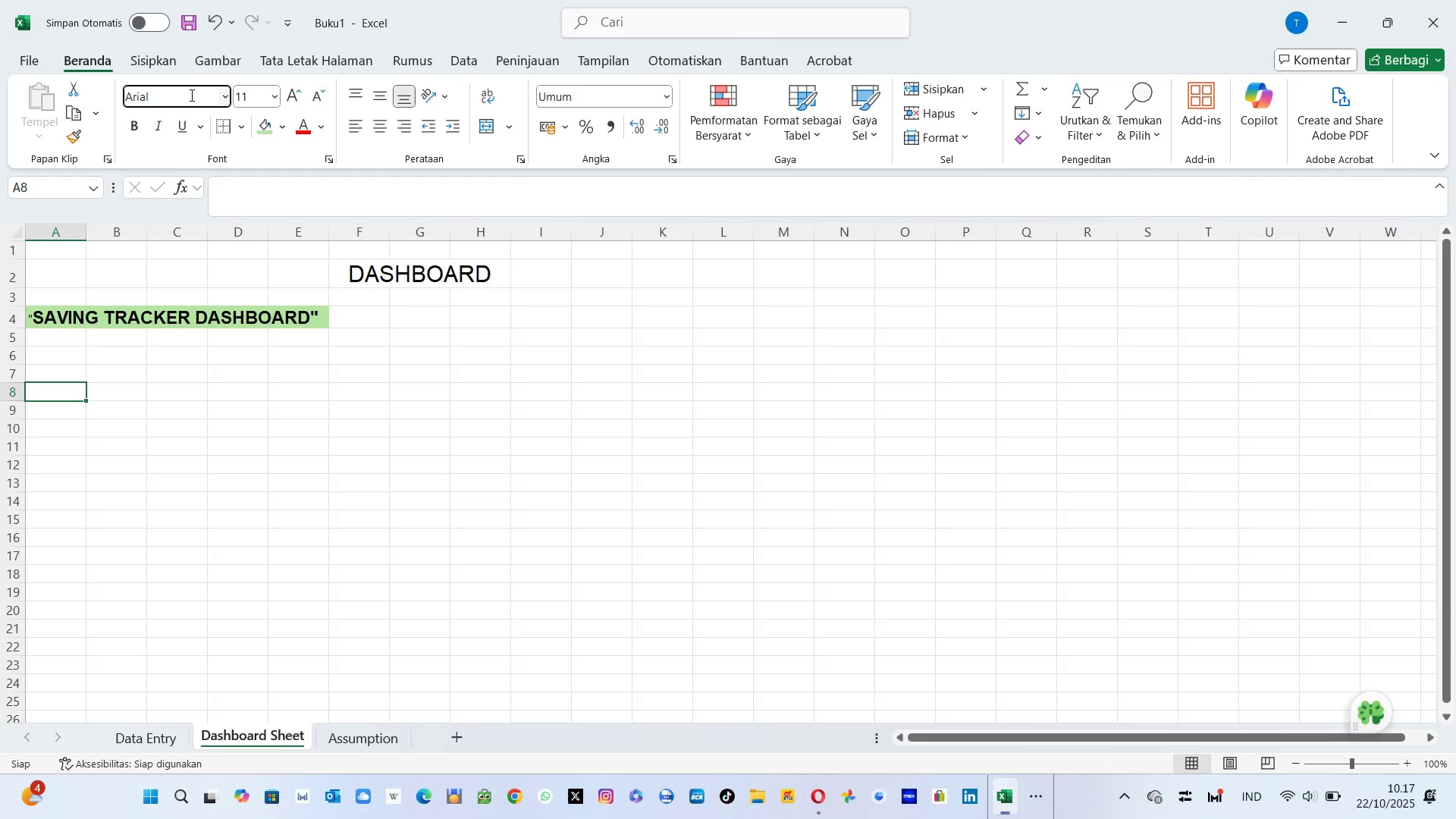 
key(Enter)
 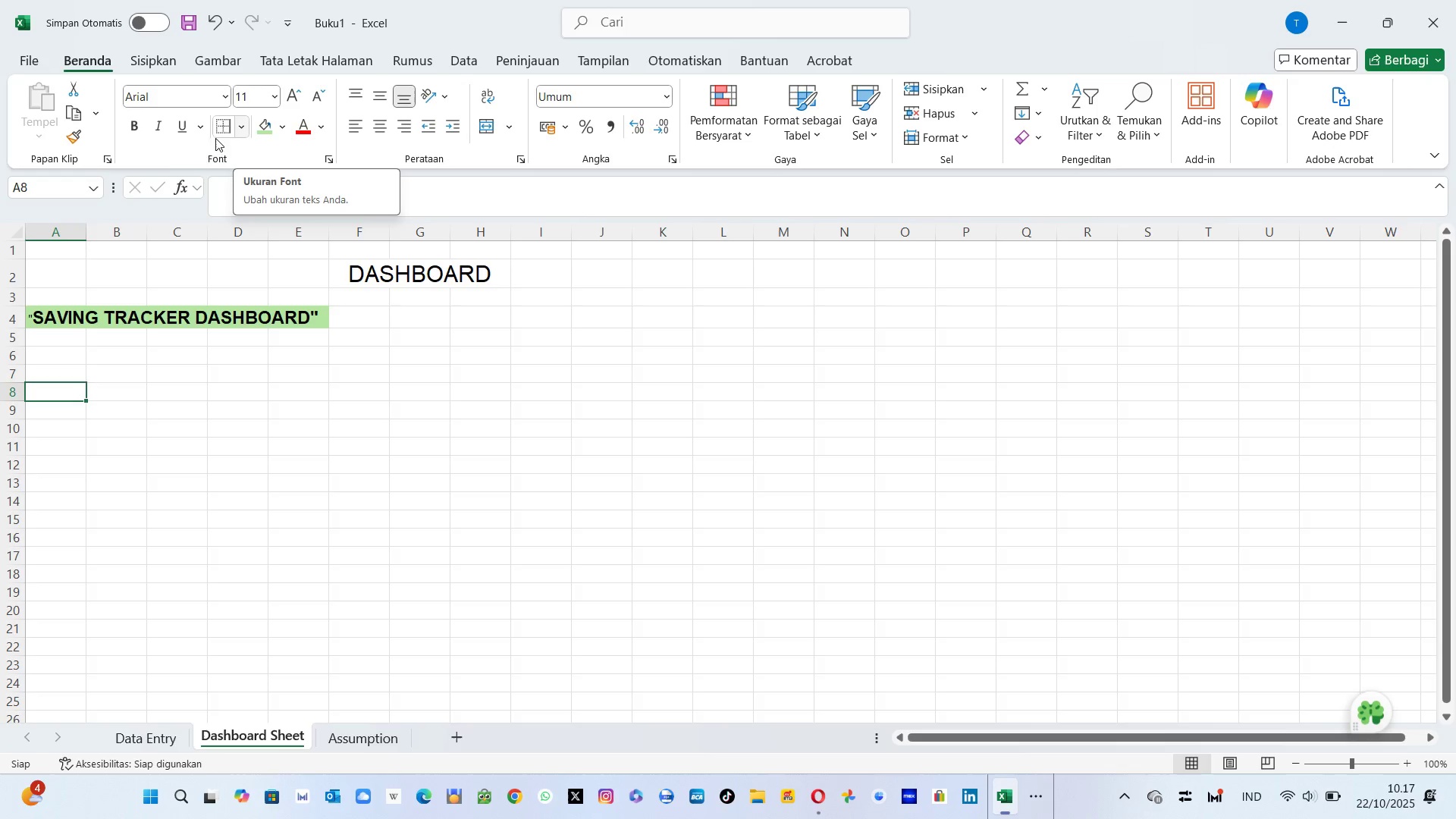 
left_click([158, 131])
 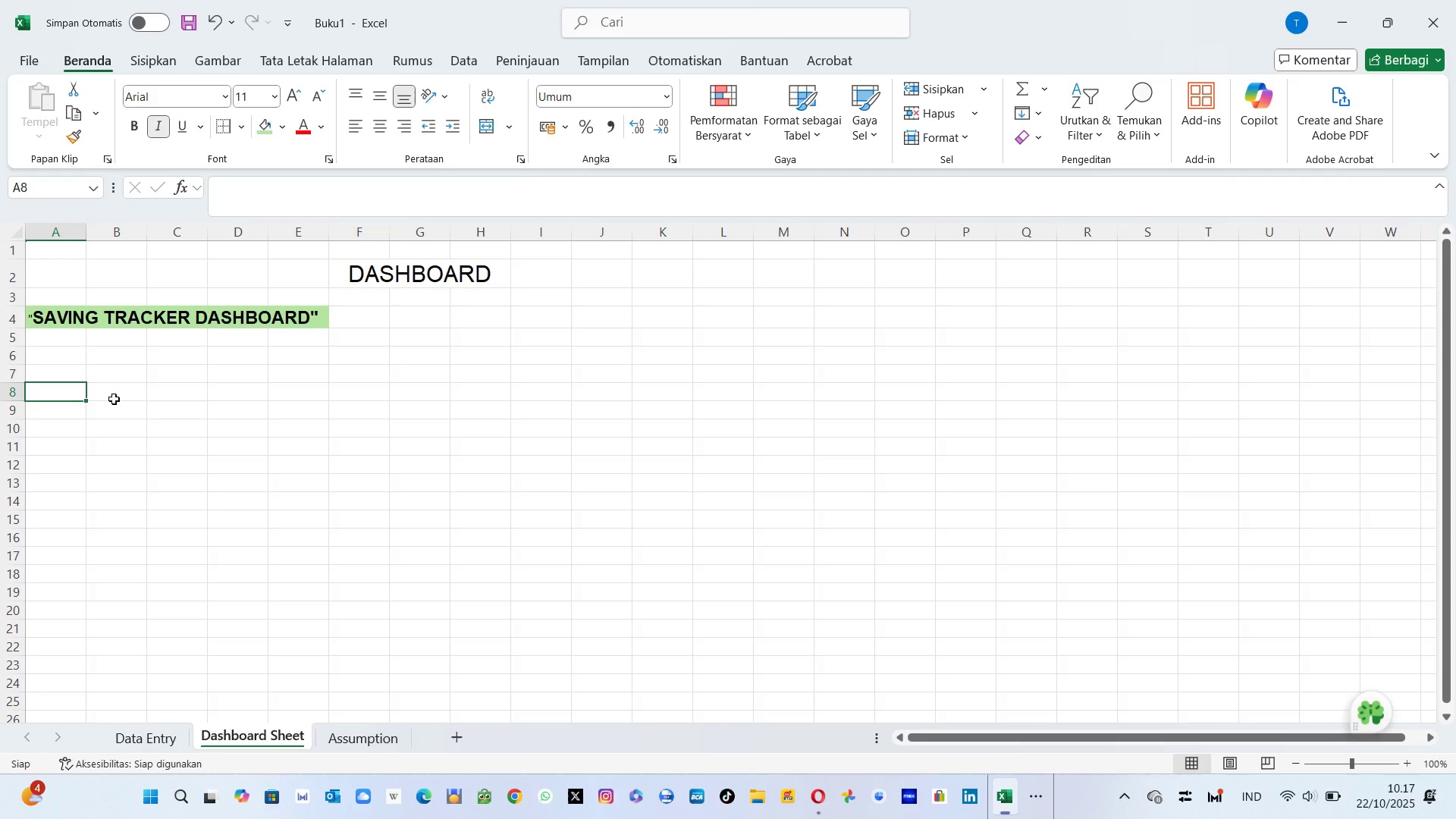 
type(<etri)
key(Backspace)
key(Backspace)
key(Backspace)
key(Backspace)
key(Backspace)
type(ME)
key(Backspace)
key(Backspace)
type(metrics)
 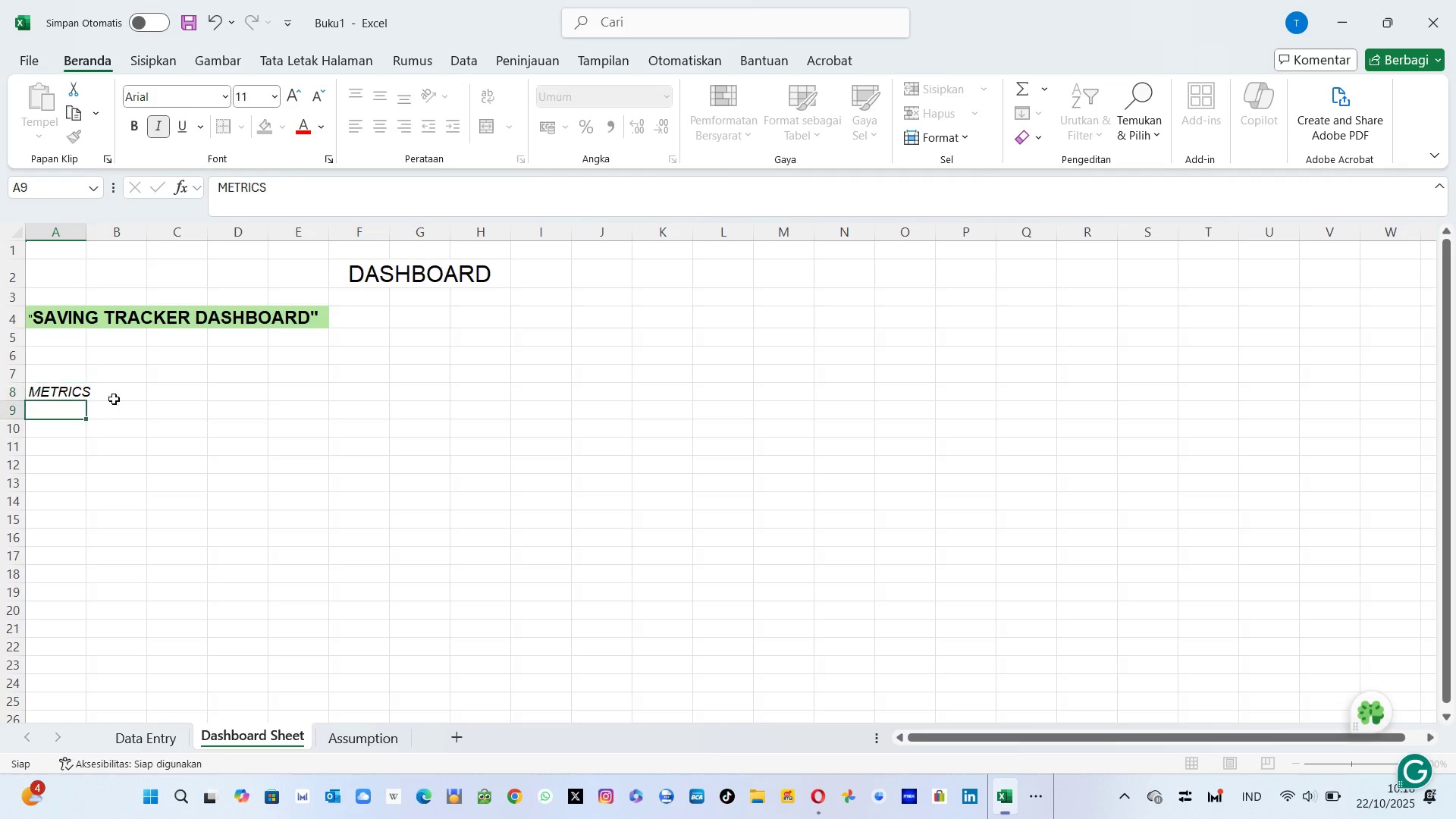 
 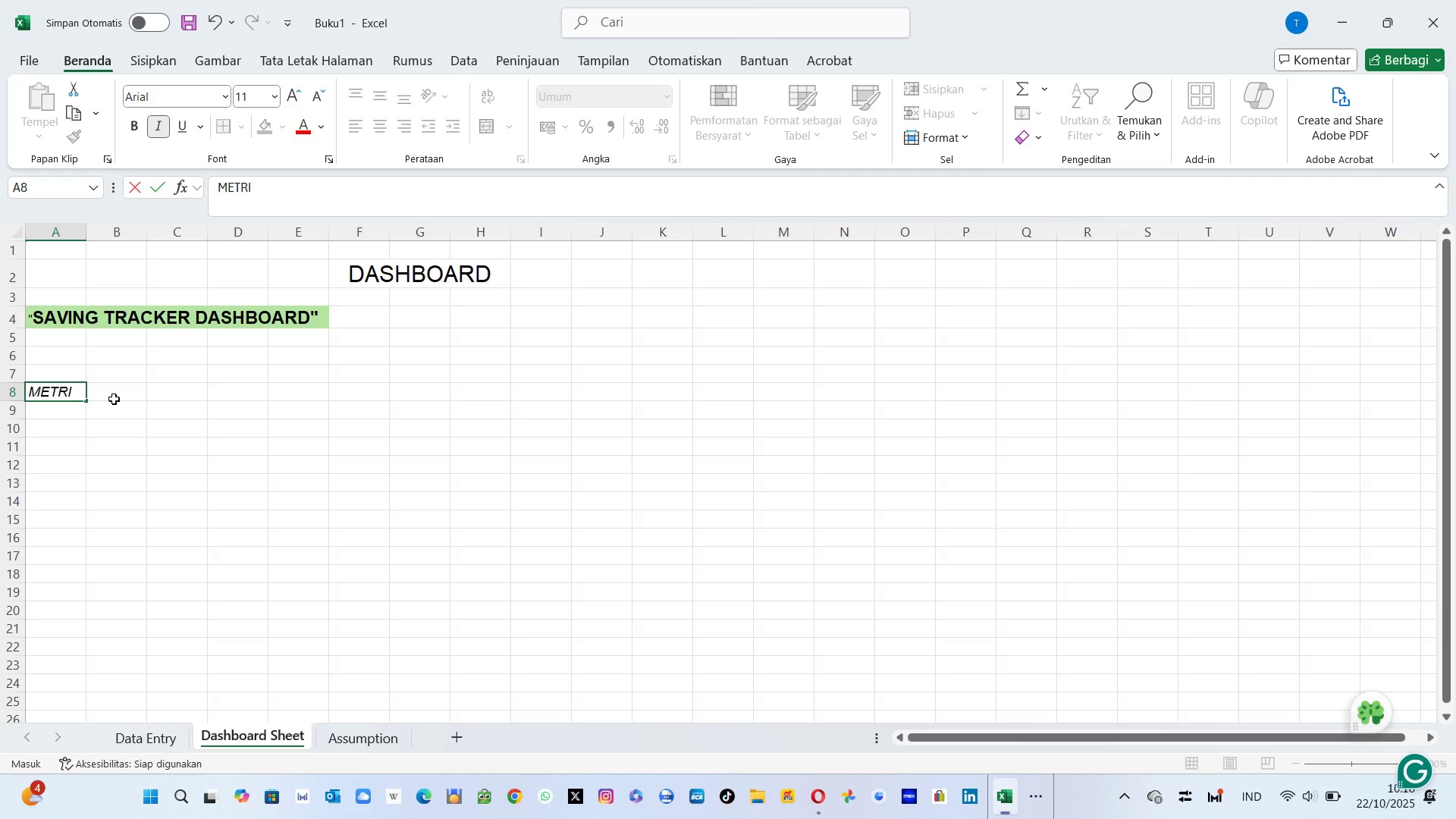 
key(Enter)
 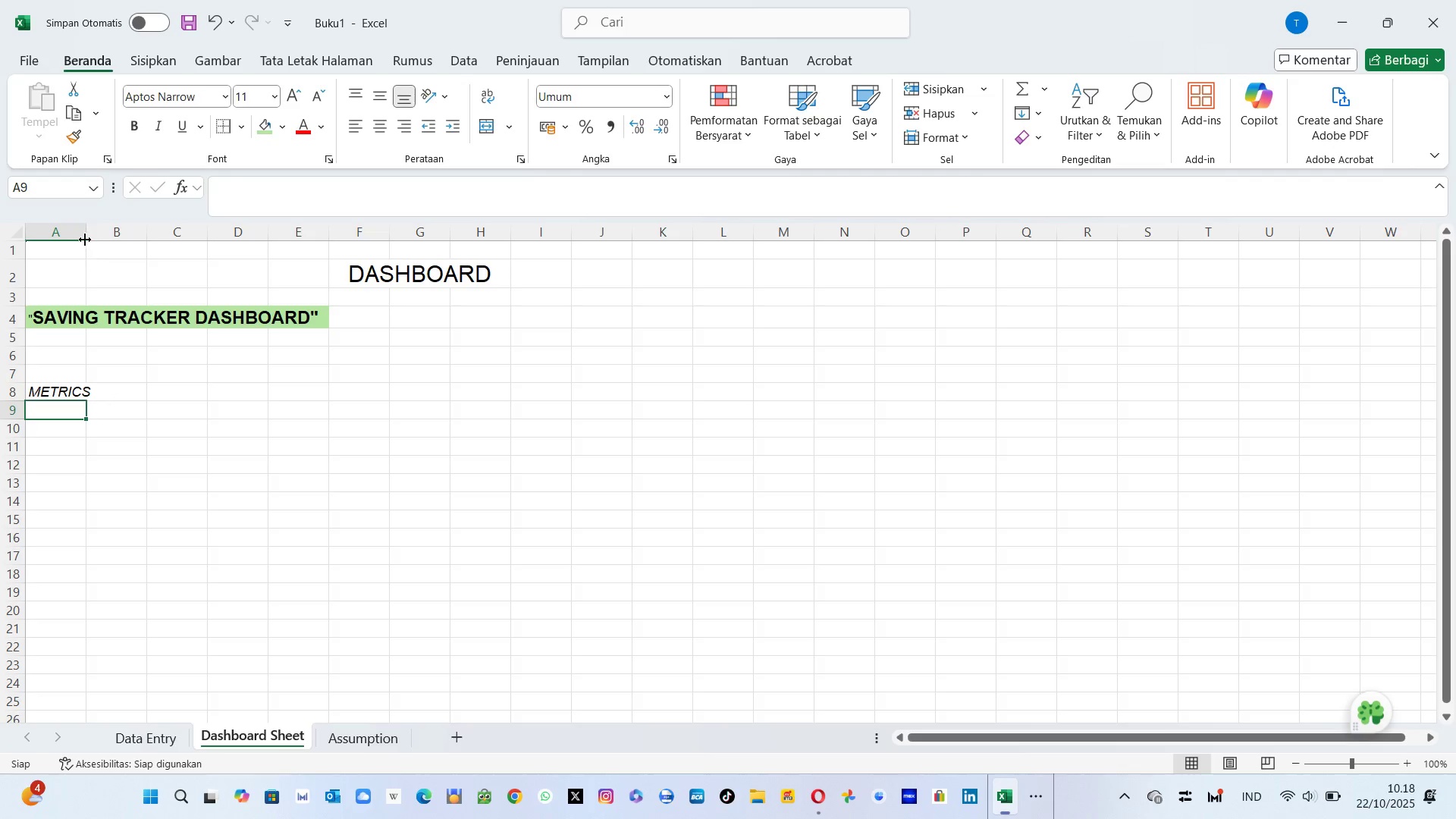 
left_click_drag(start_coordinate=[85, 238], to_coordinate=[205, 234])
 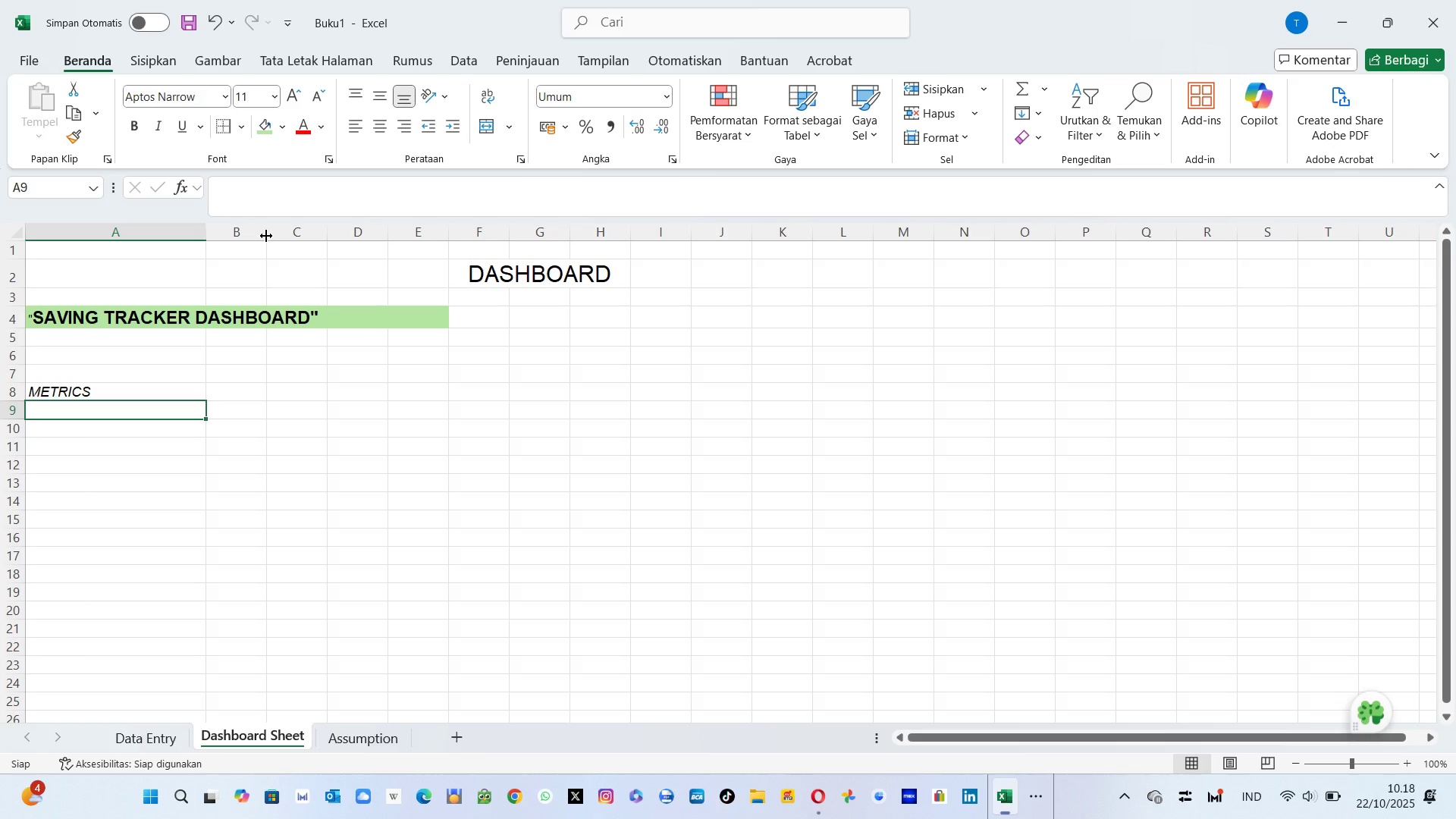 
left_click([266, 236])
 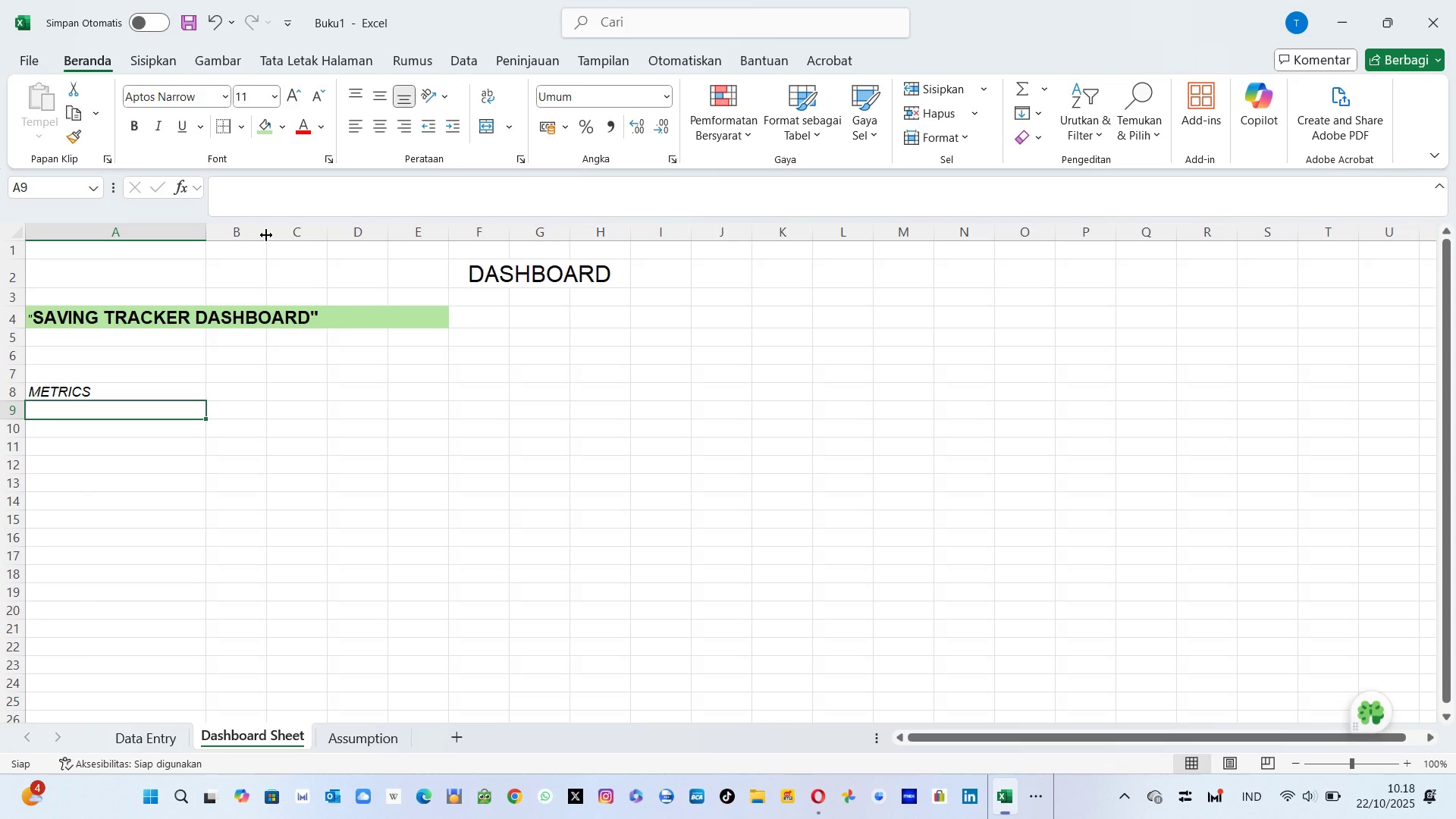 
left_click_drag(start_coordinate=[267, 237], to_coordinate=[387, 240])
 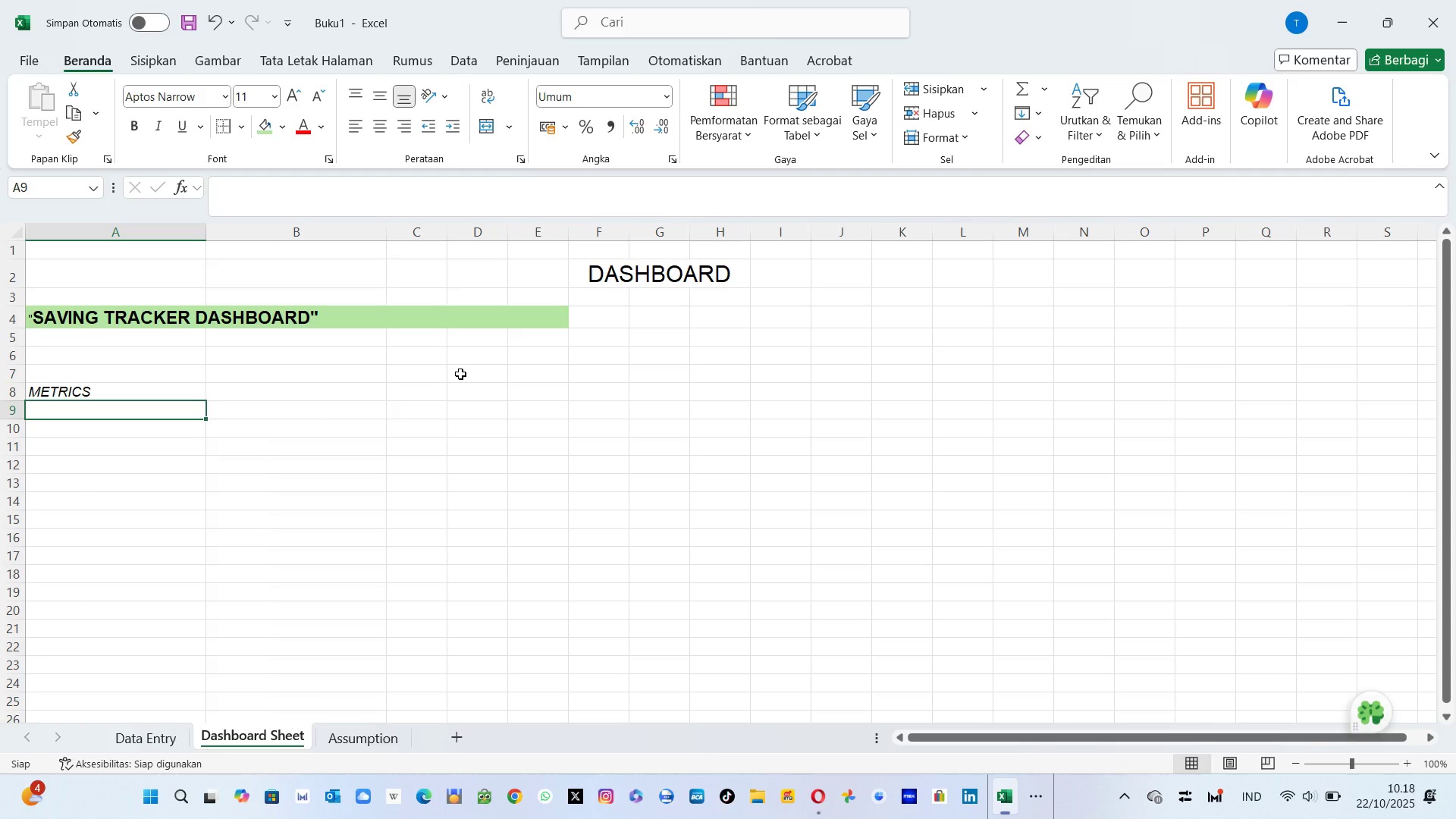 
wait(9.9)
 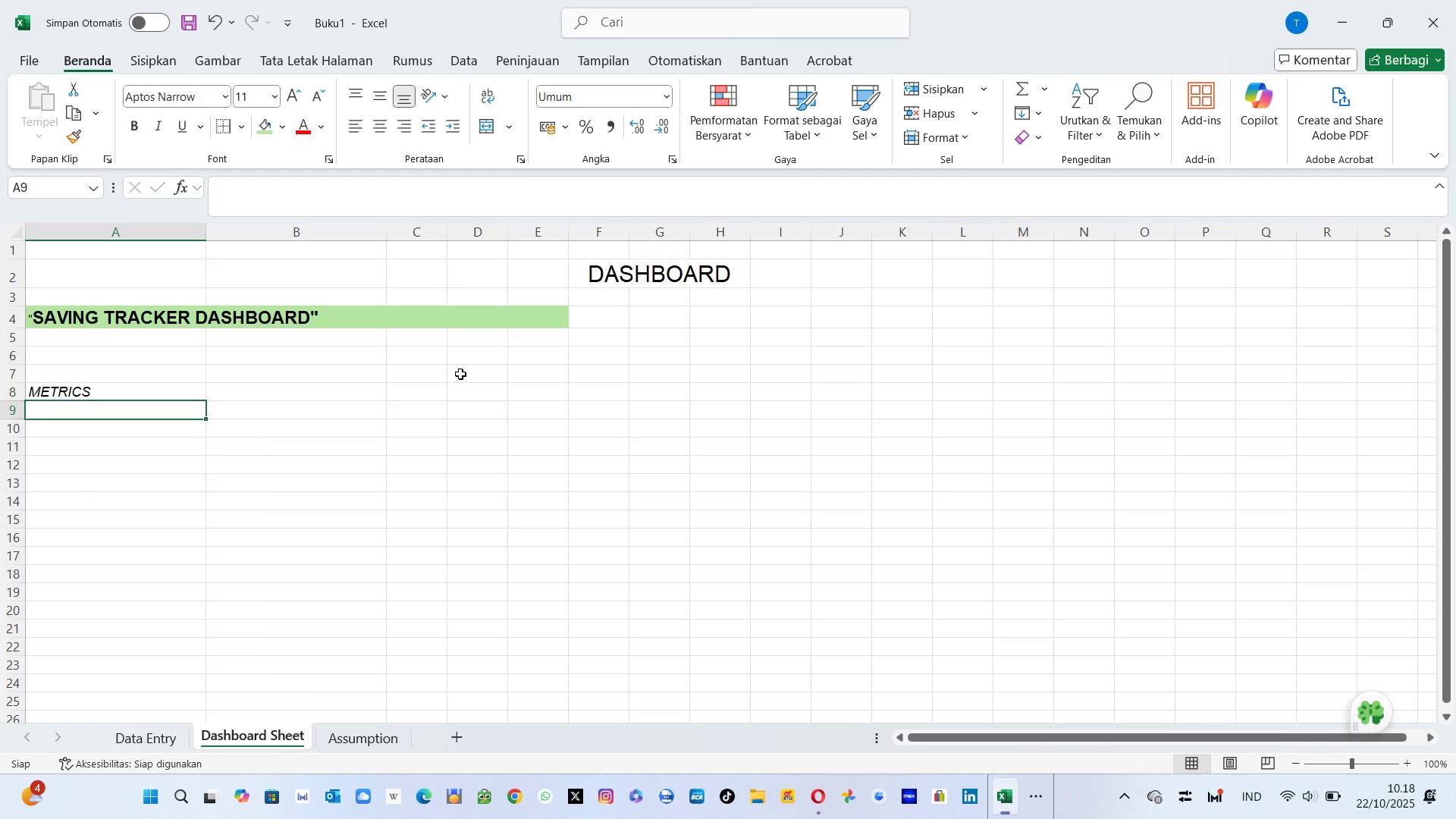 
left_click_drag(start_coordinate=[444, 231], to_coordinate=[503, 234])
 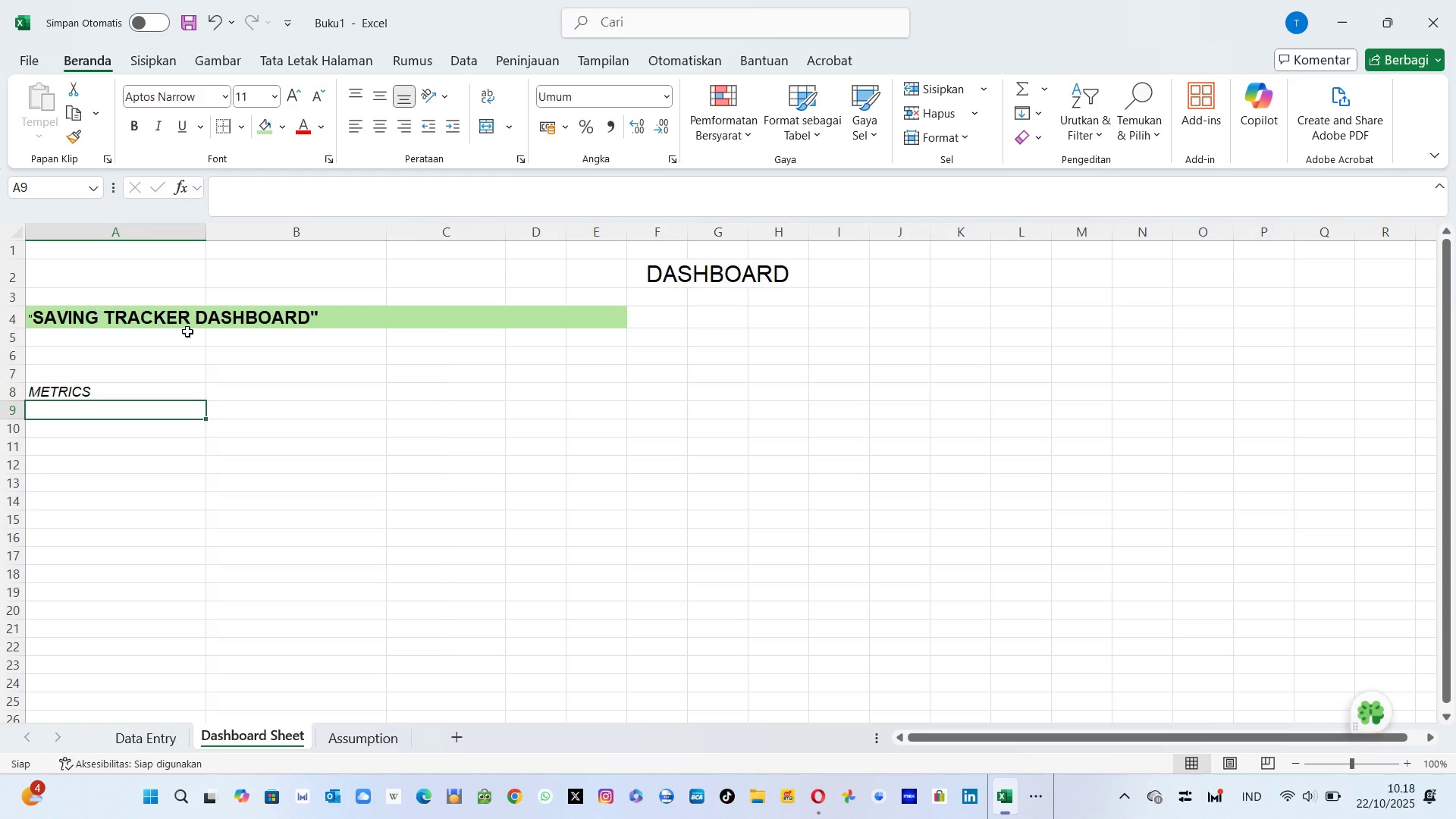 
left_click_drag(start_coordinate=[517, 325], to_coordinate=[591, 323])
 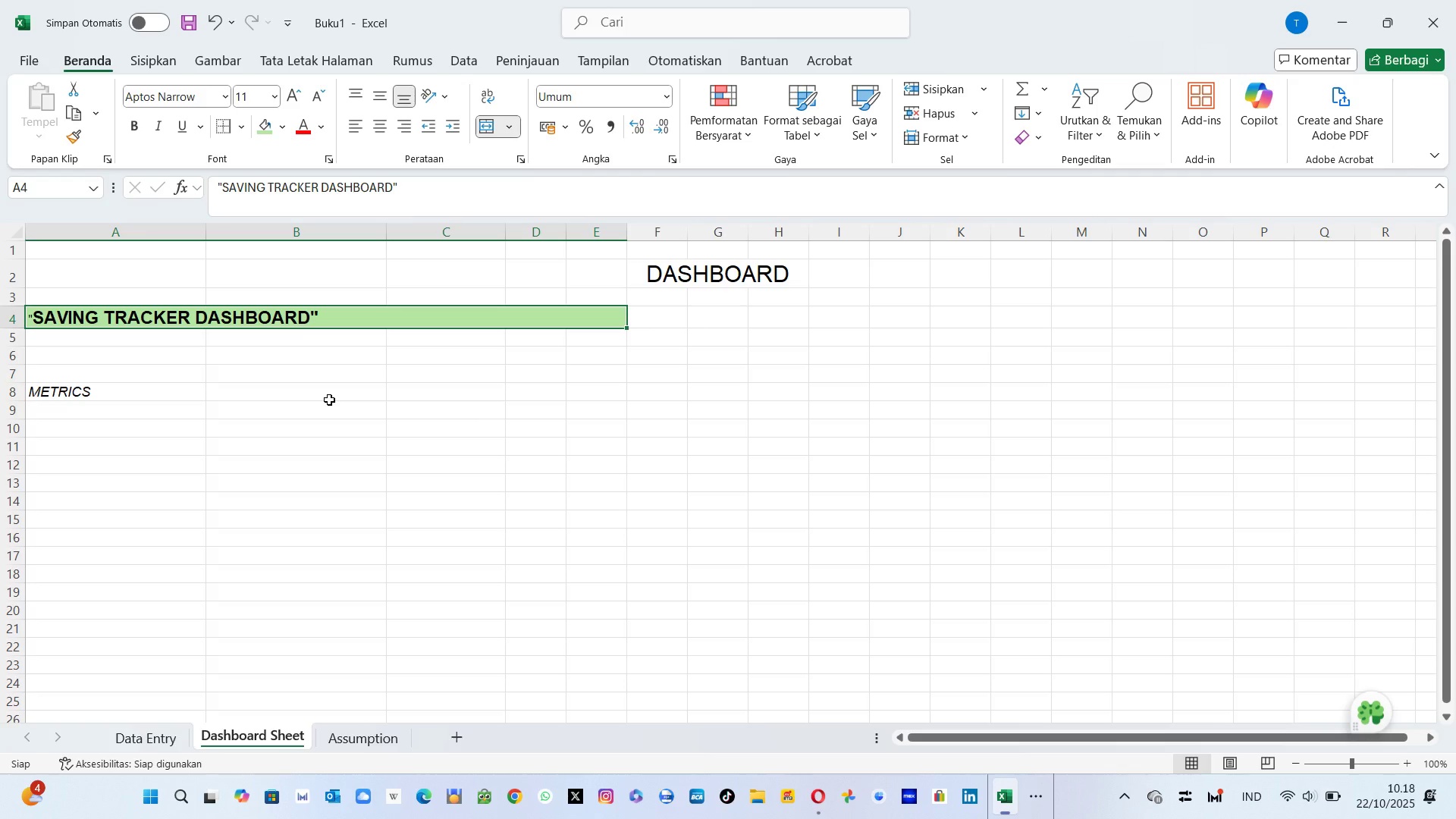 
left_click([254, 392])
 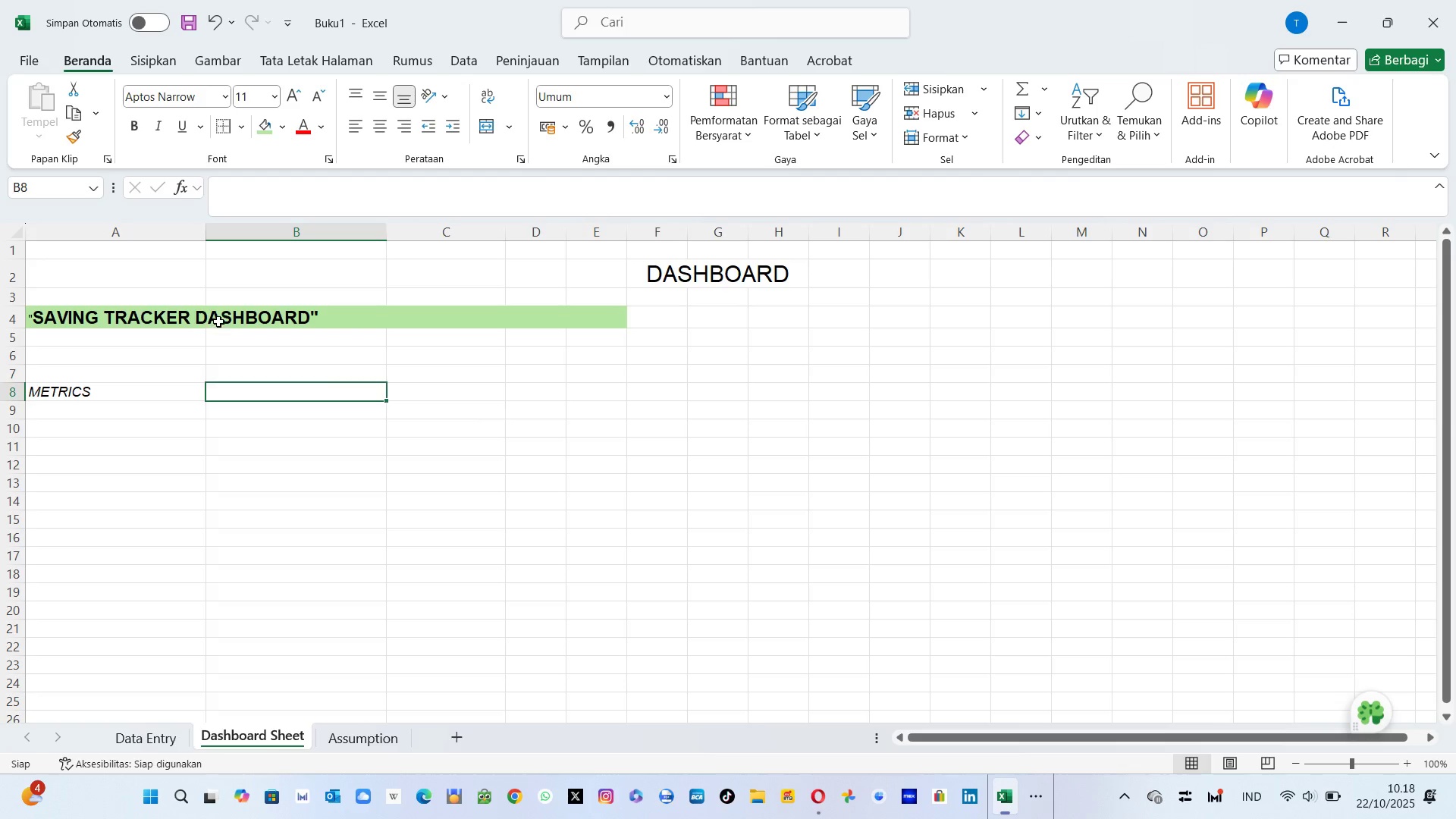 
left_click([218, 322])
 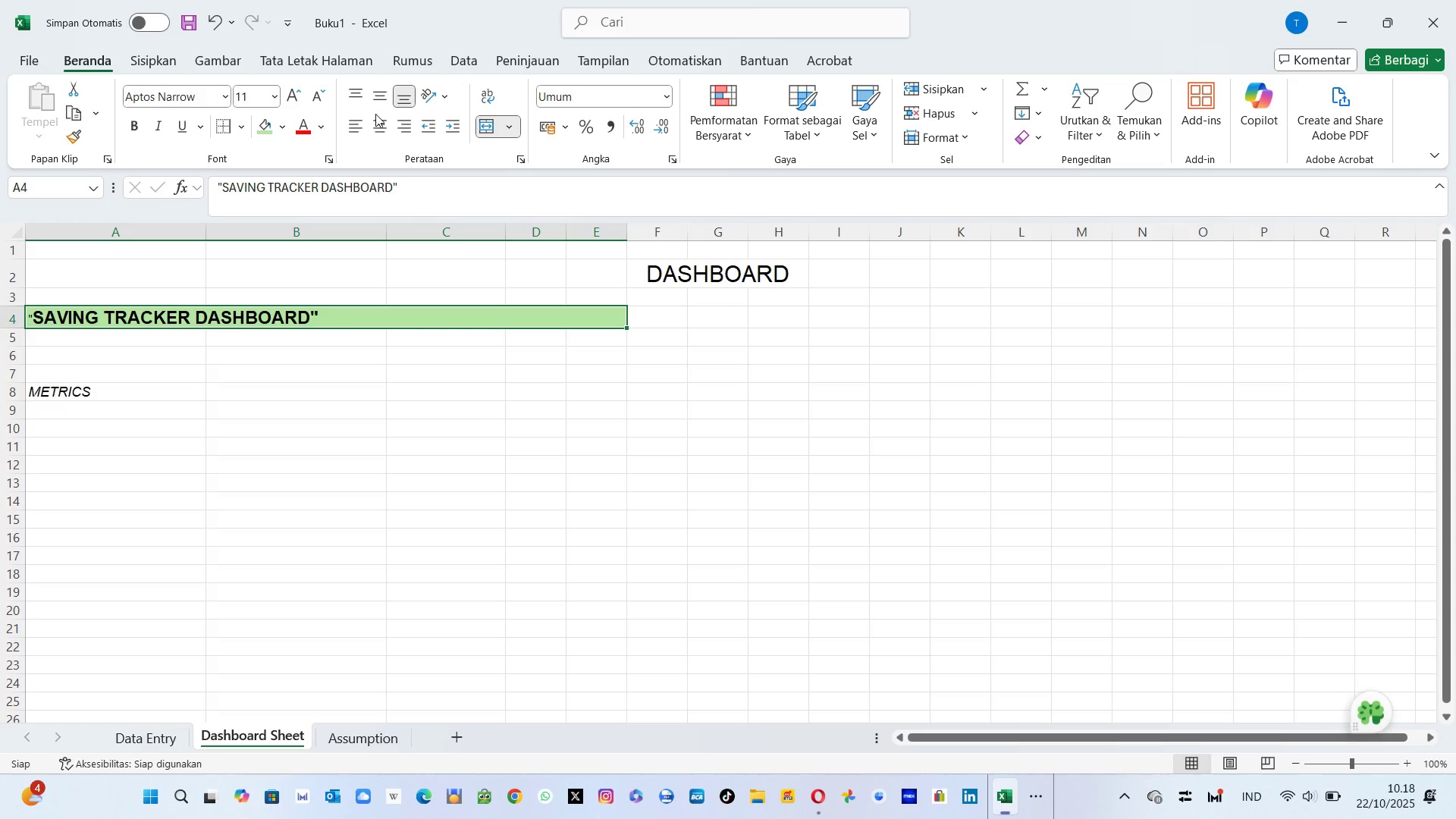 
left_click([375, 118])
 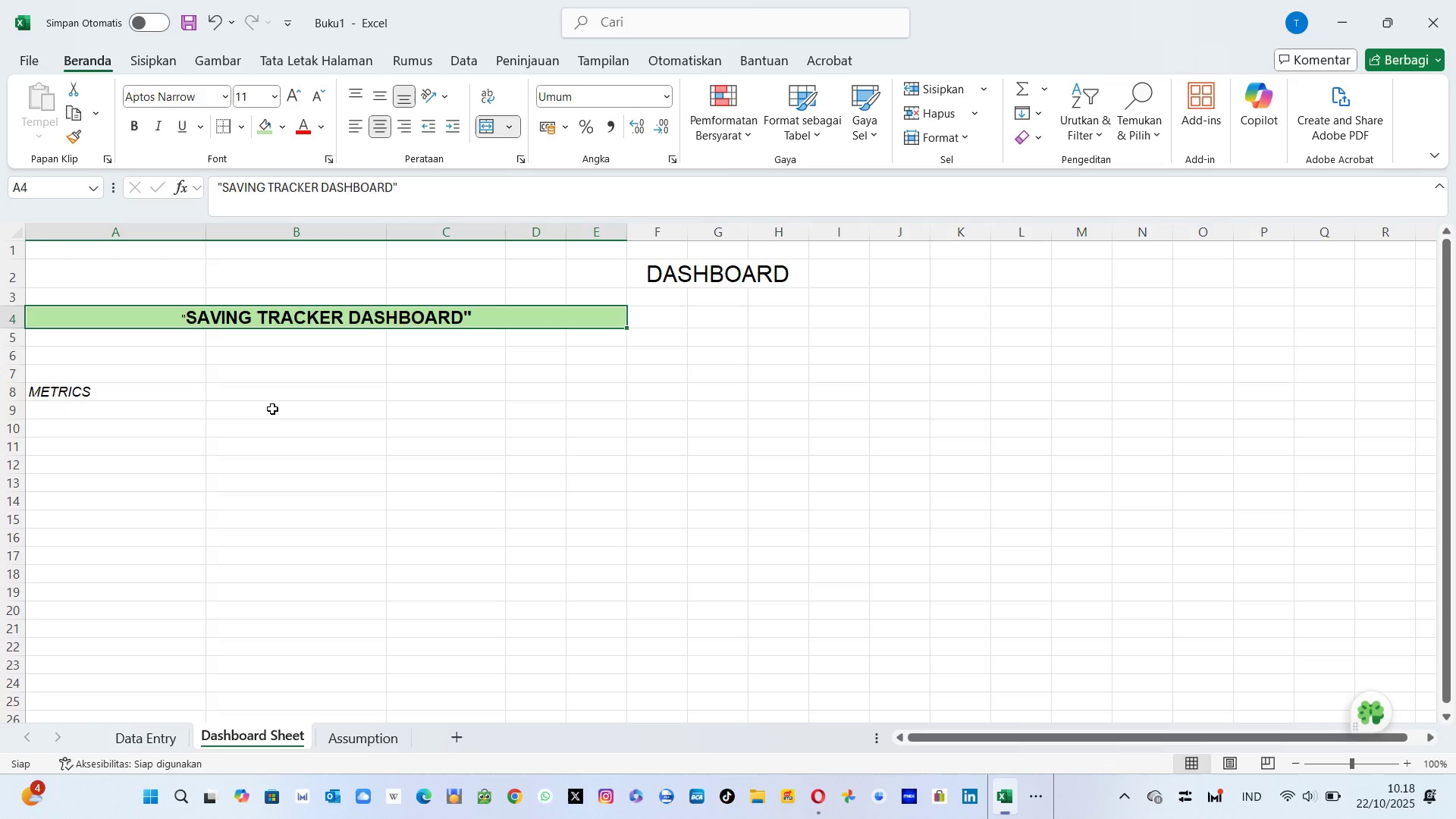 
left_click([272, 409])
 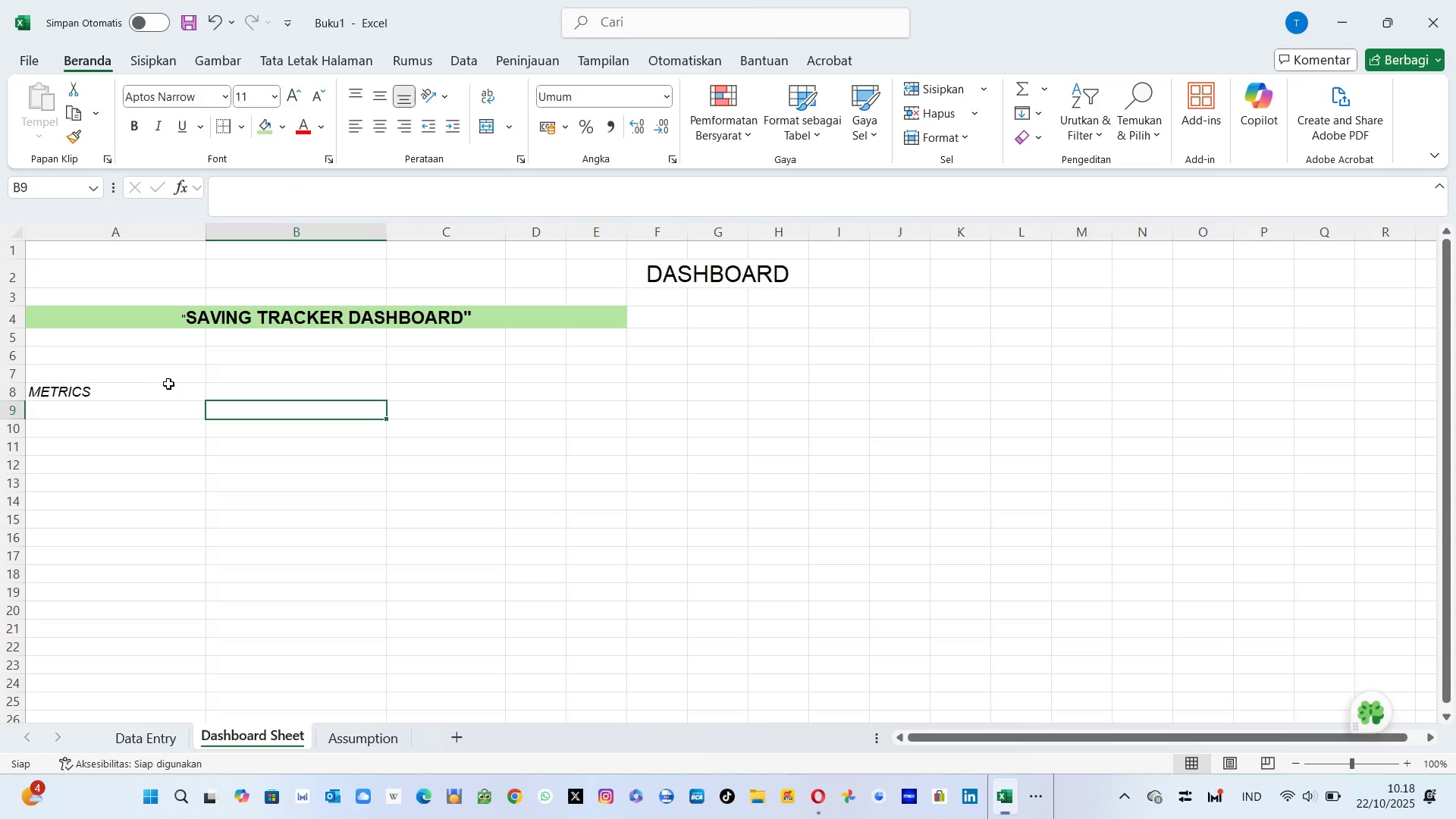 
left_click([145, 387])
 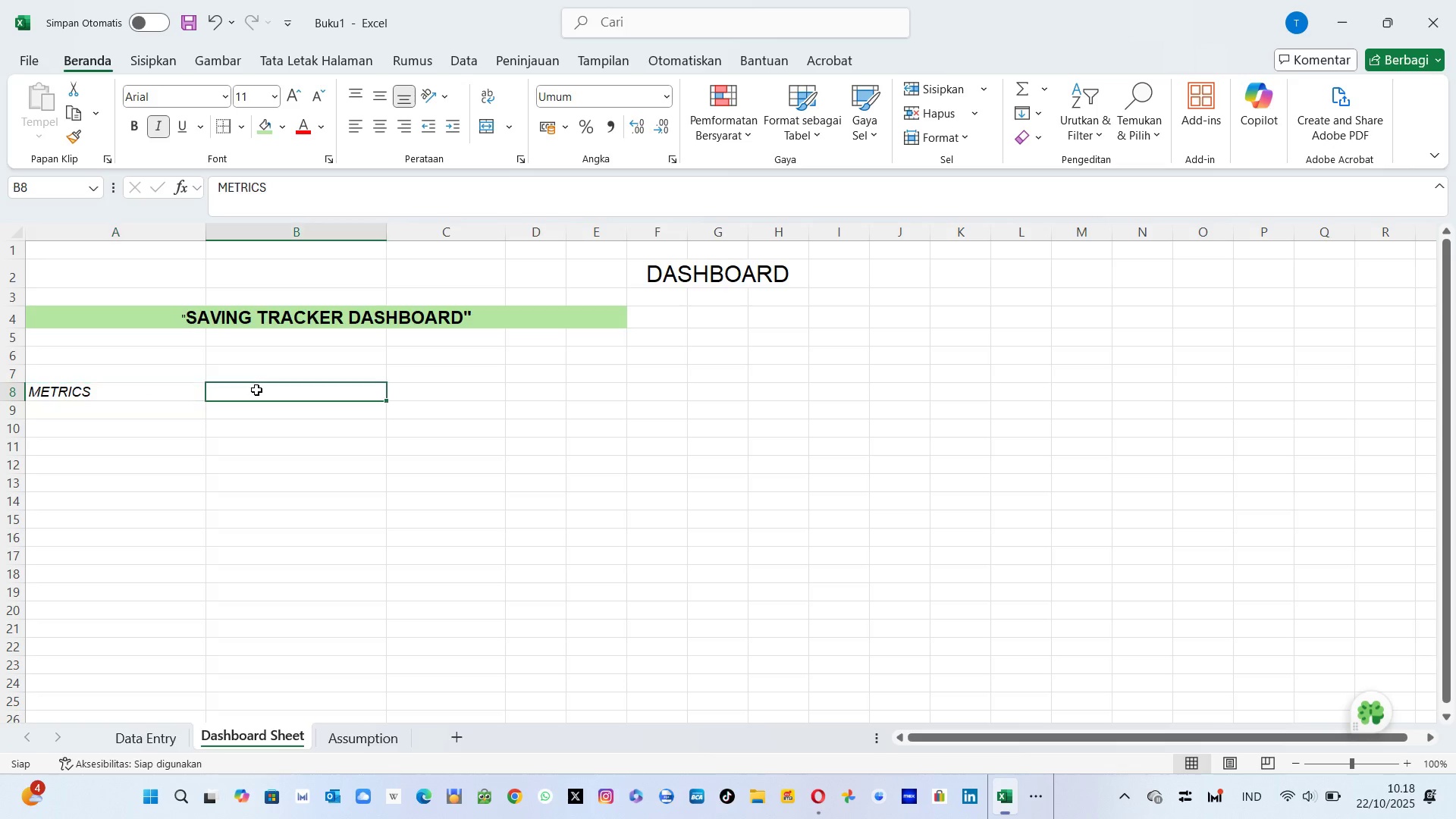 
left_click([256, 390])
 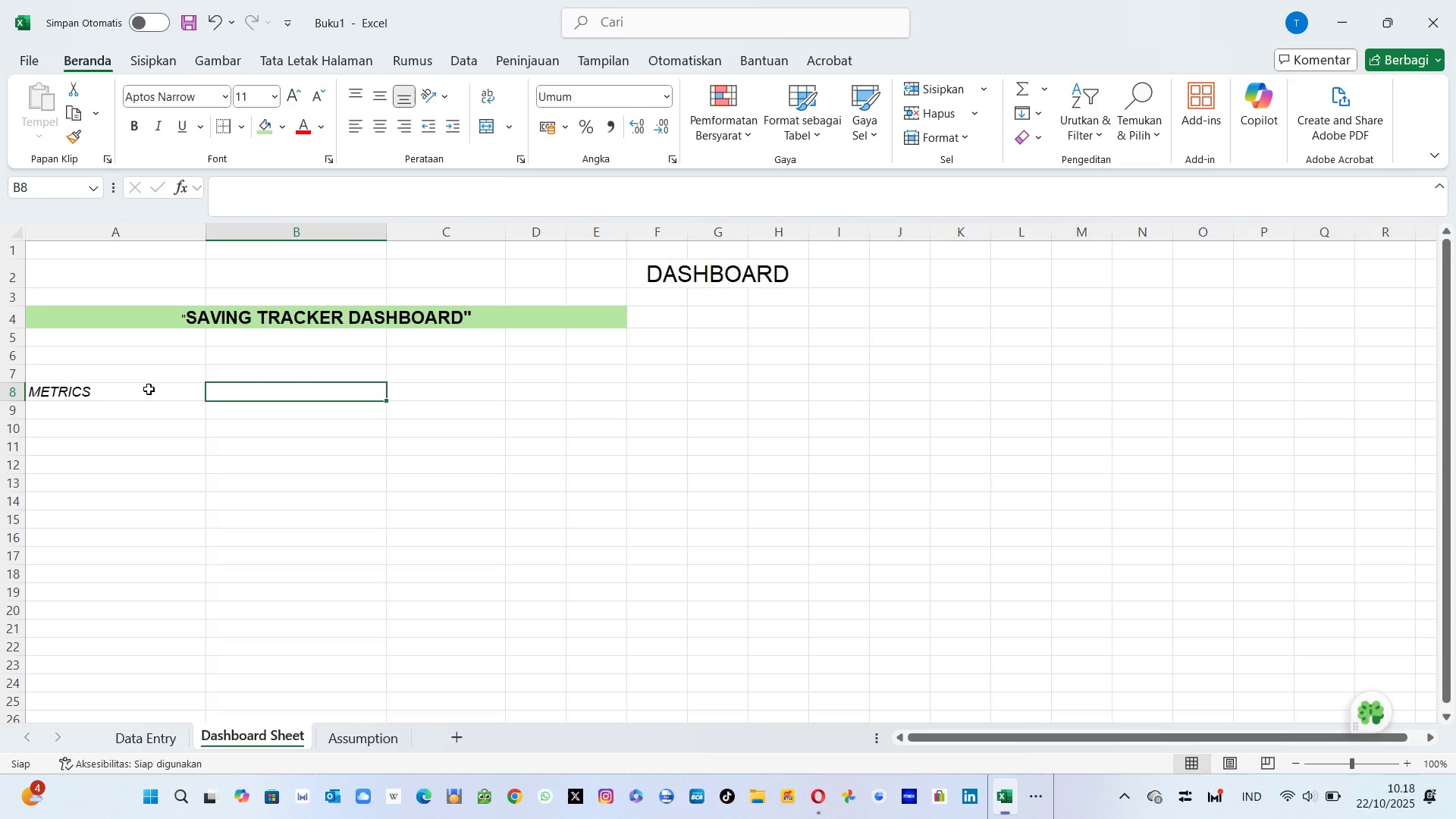 
left_click([149, 389])
 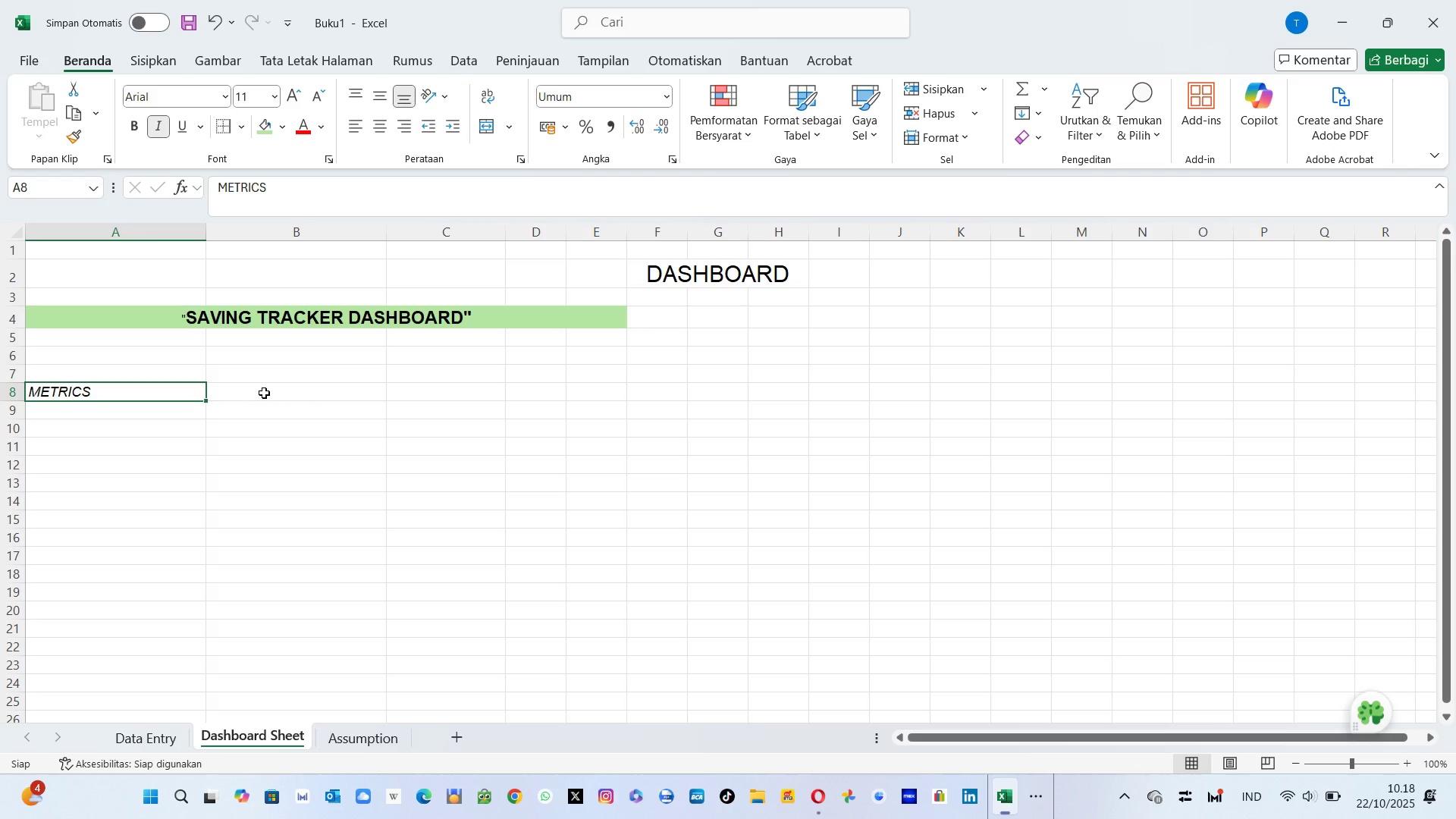 
left_click([264, 393])
 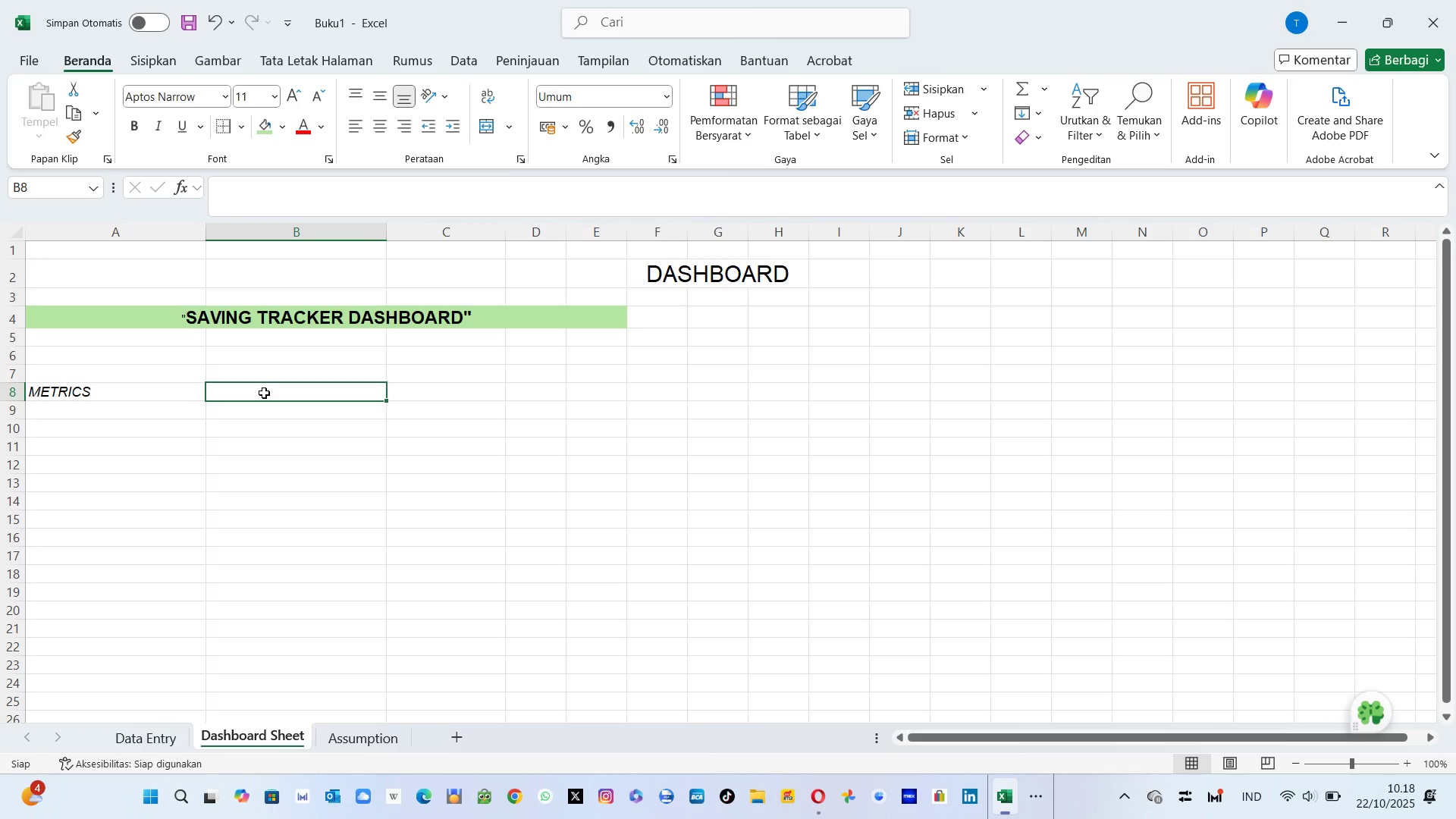 
wait(8.83)
 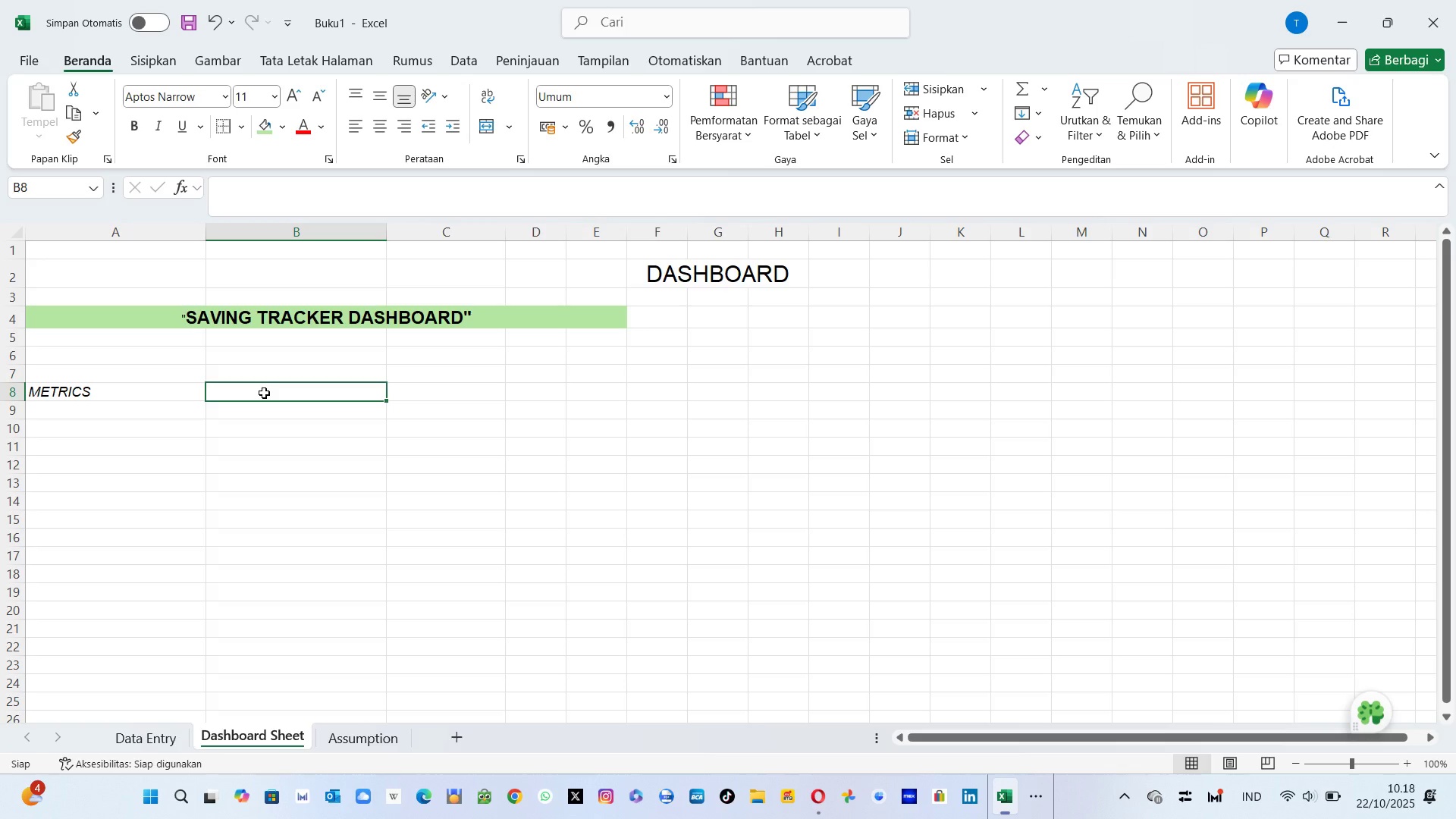 
left_click([251, 98])
 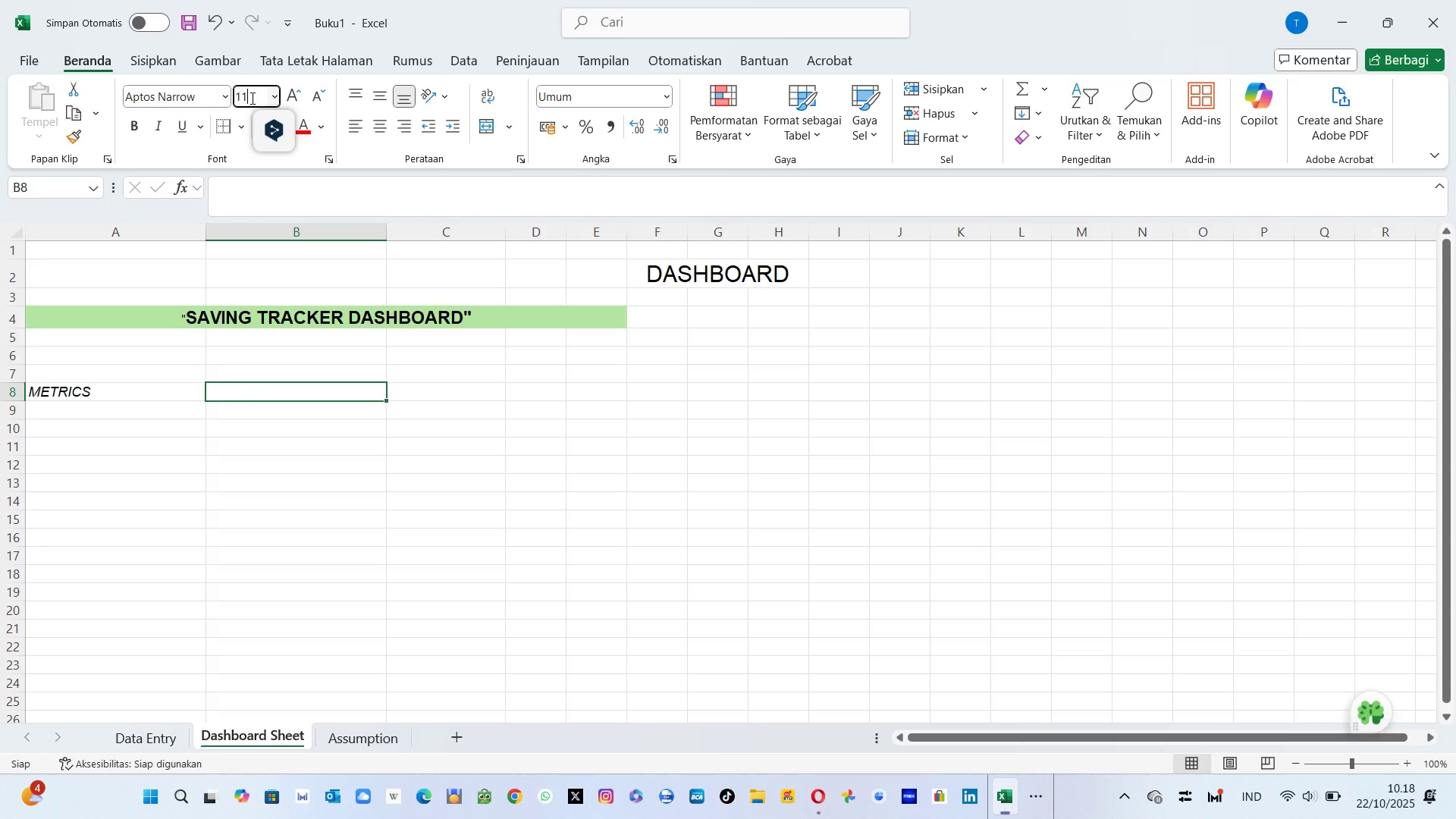 
key(1)
 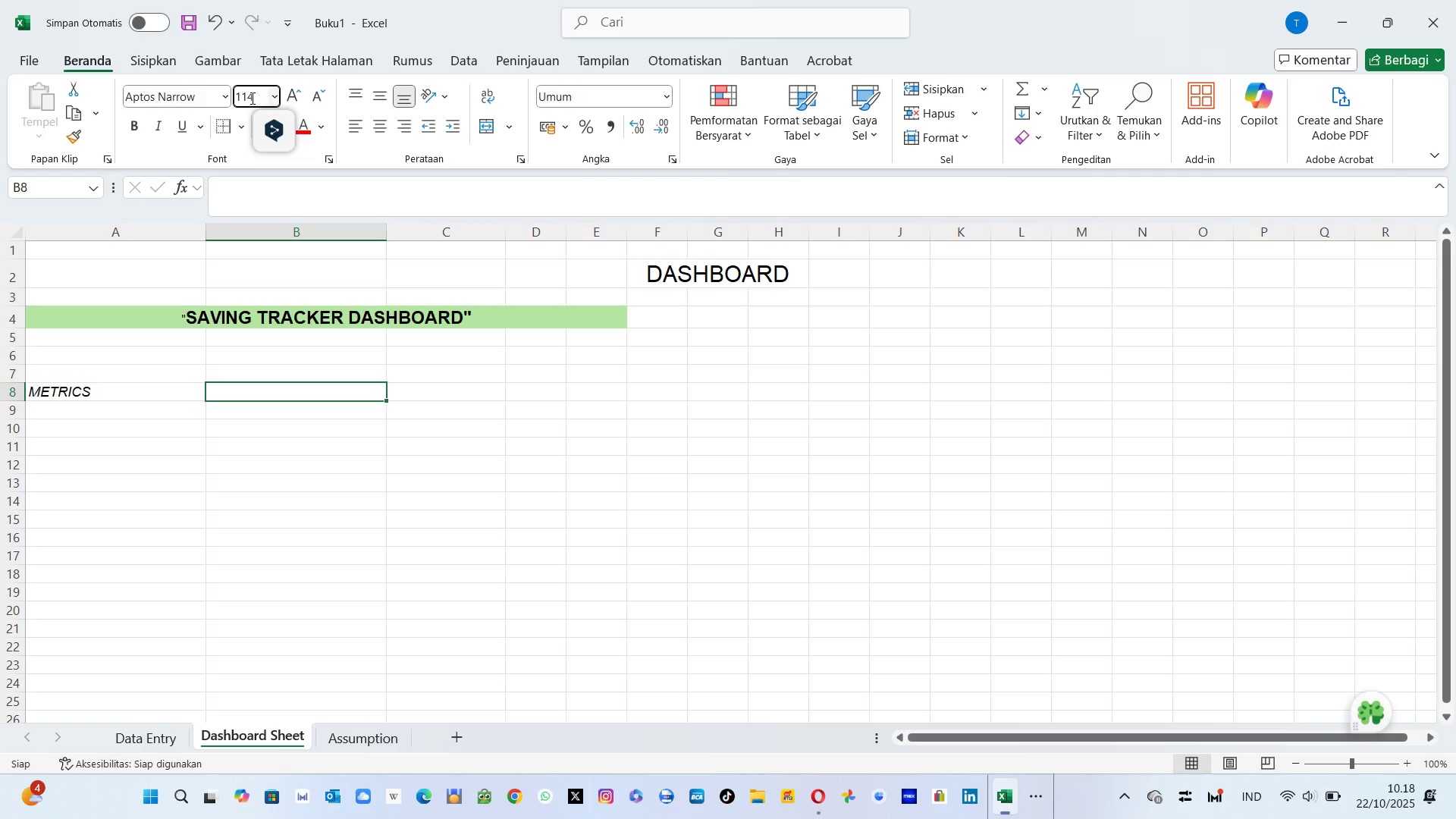 
left_click([251, 98])
 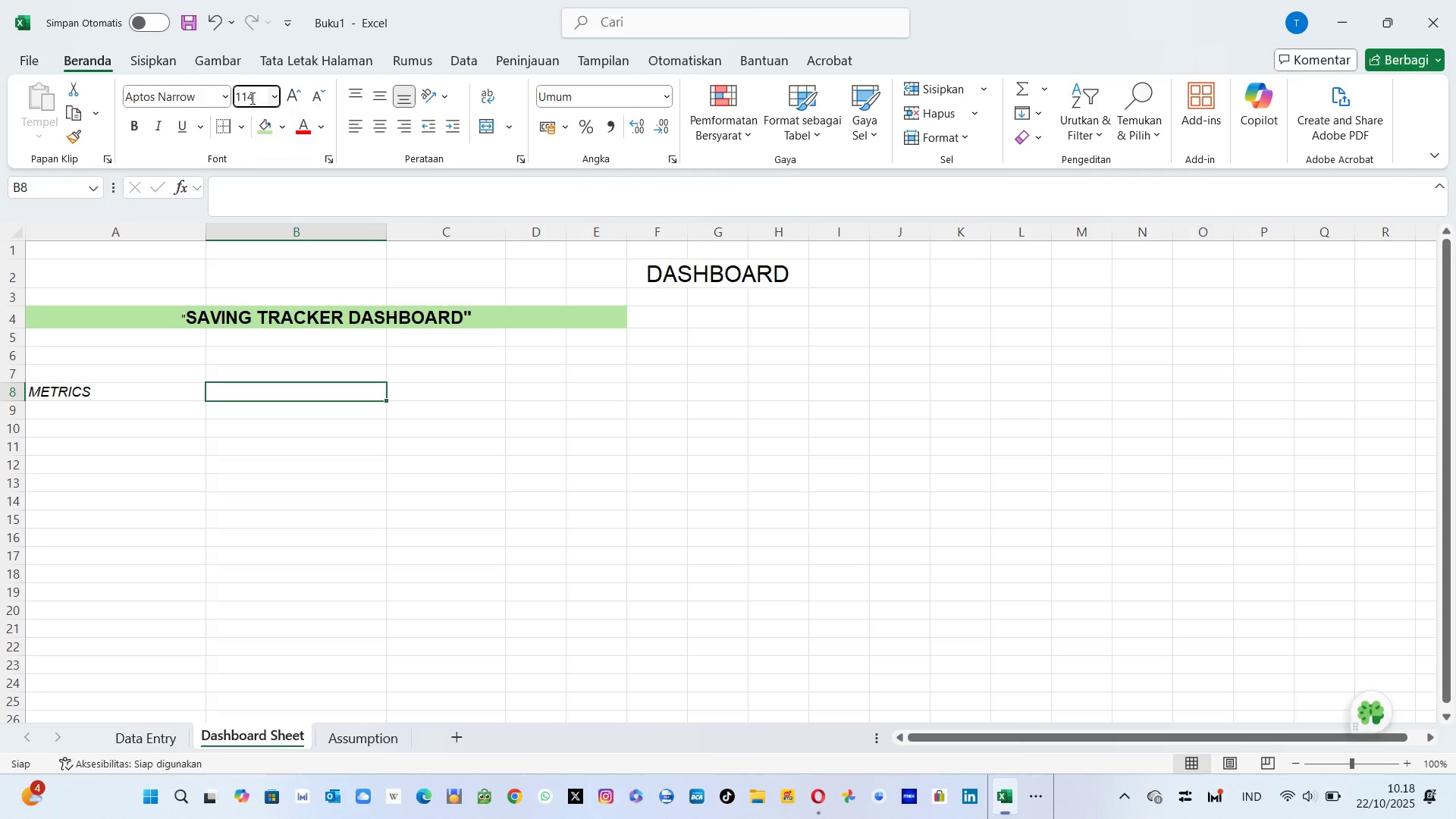 
type(4)
key(Backspace)
key(Backspace)
key(Backspace)
type(14)
 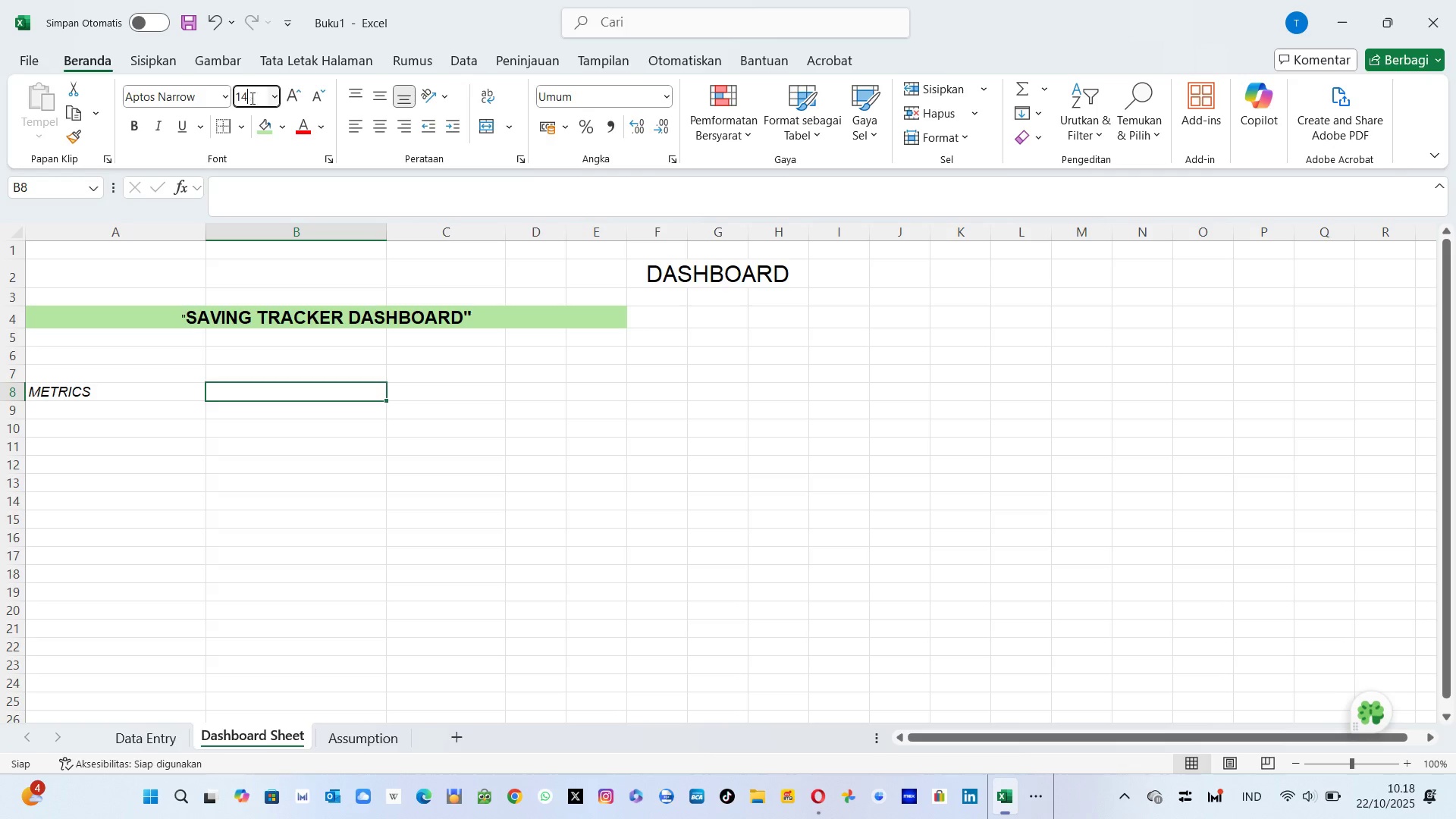 
key(Enter)
 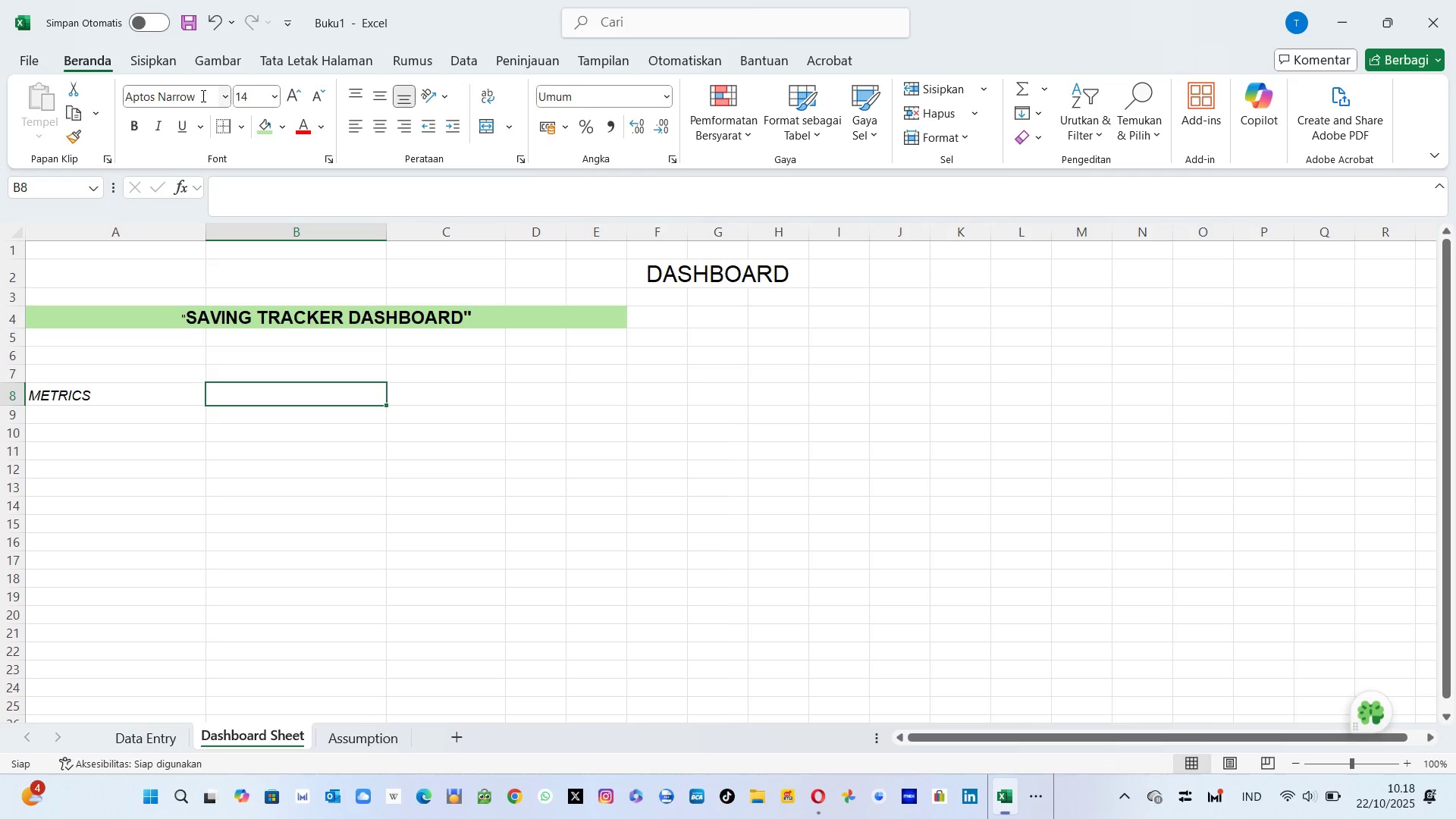 
left_click([202, 96])
 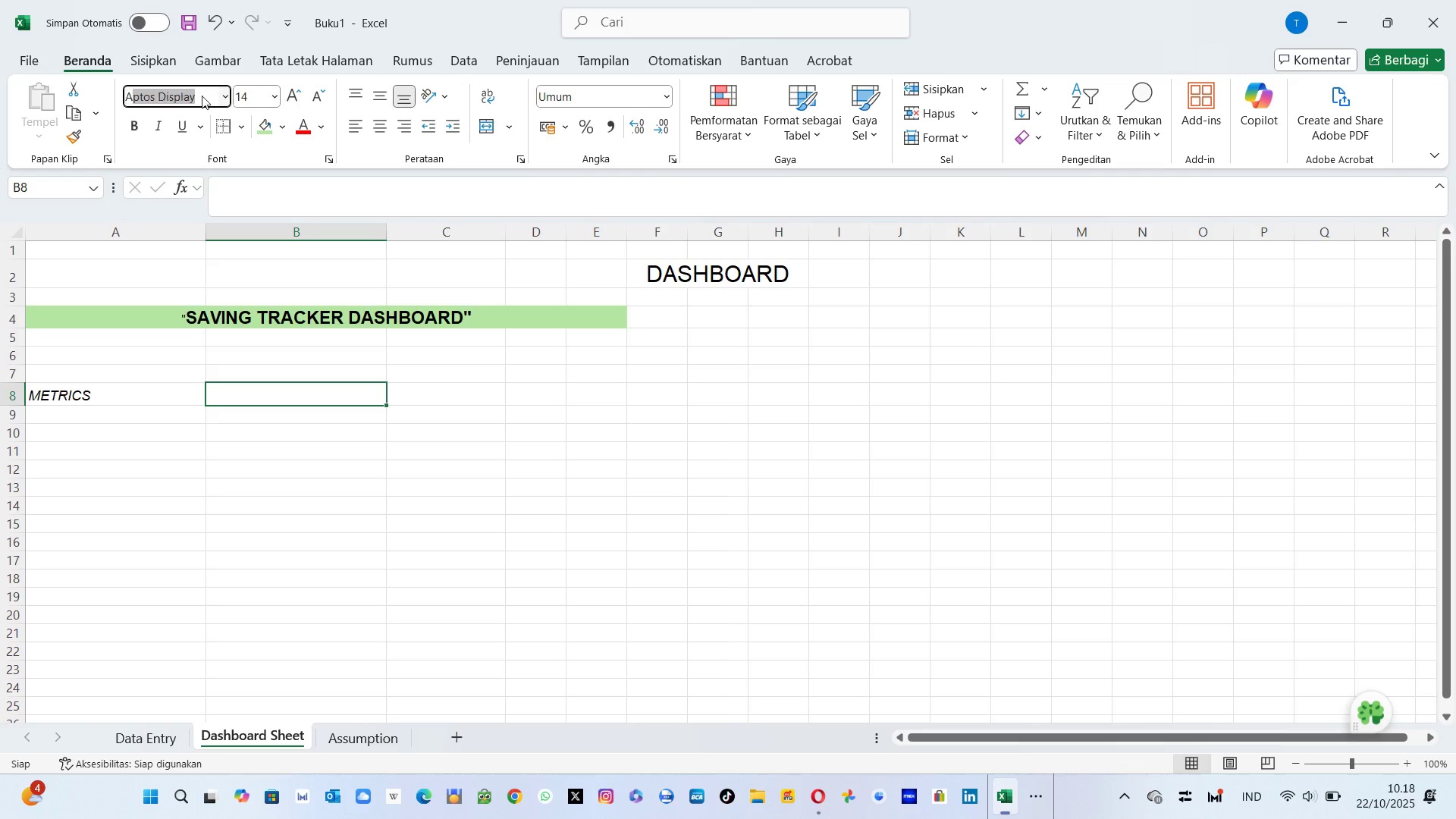 
type(ARIal)
 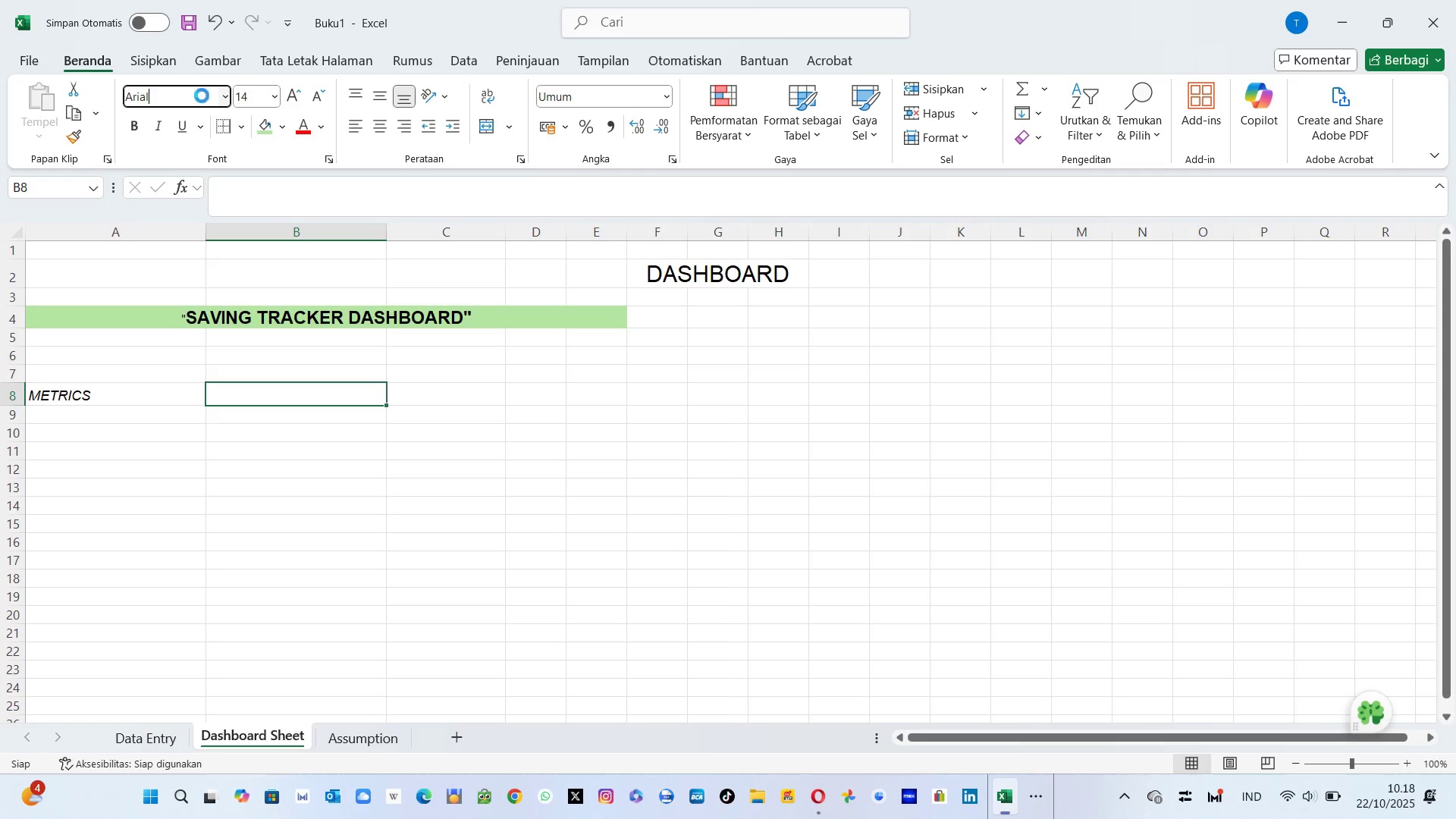 
key(Enter)
 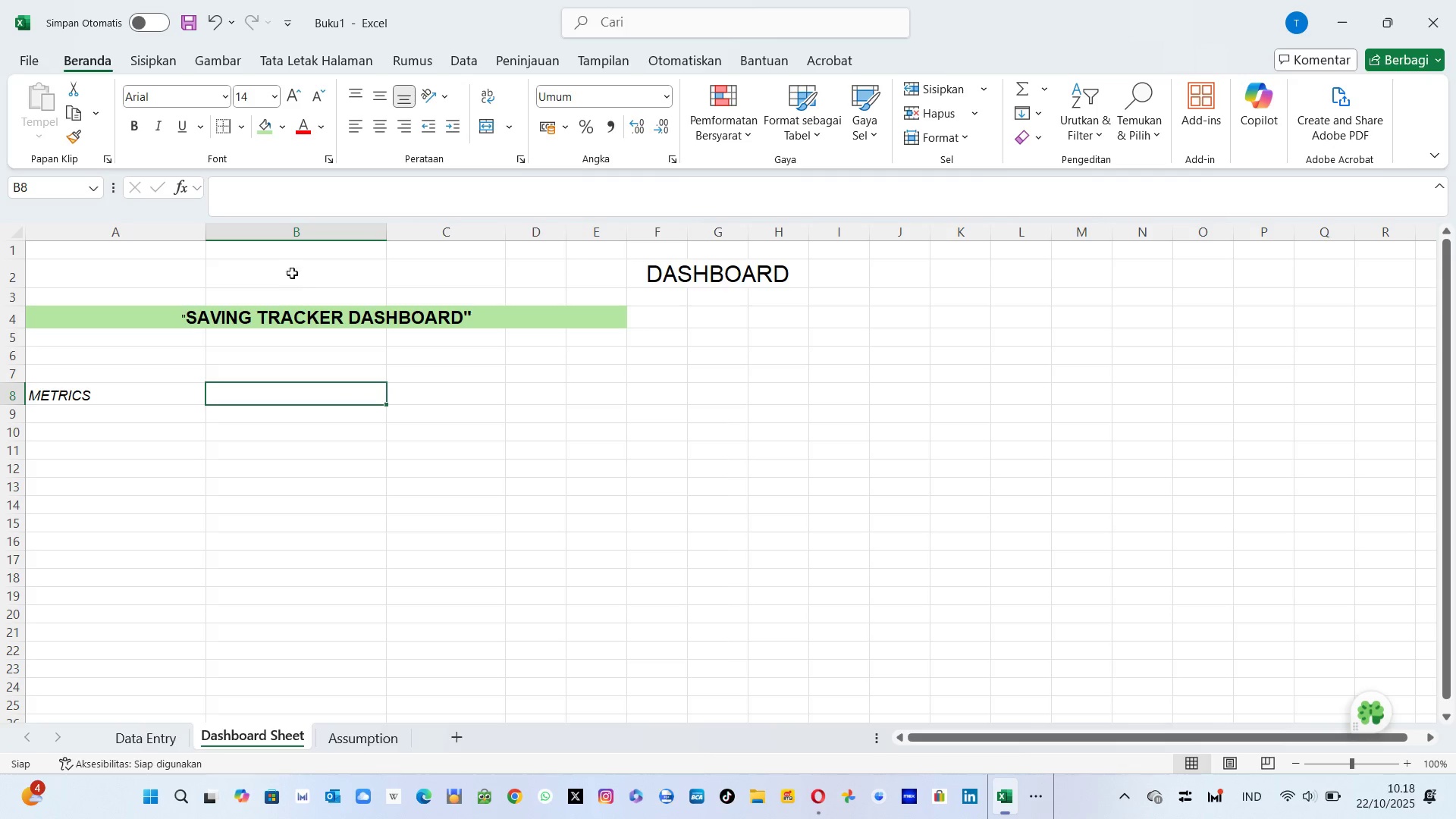 
left_click([337, 199])
 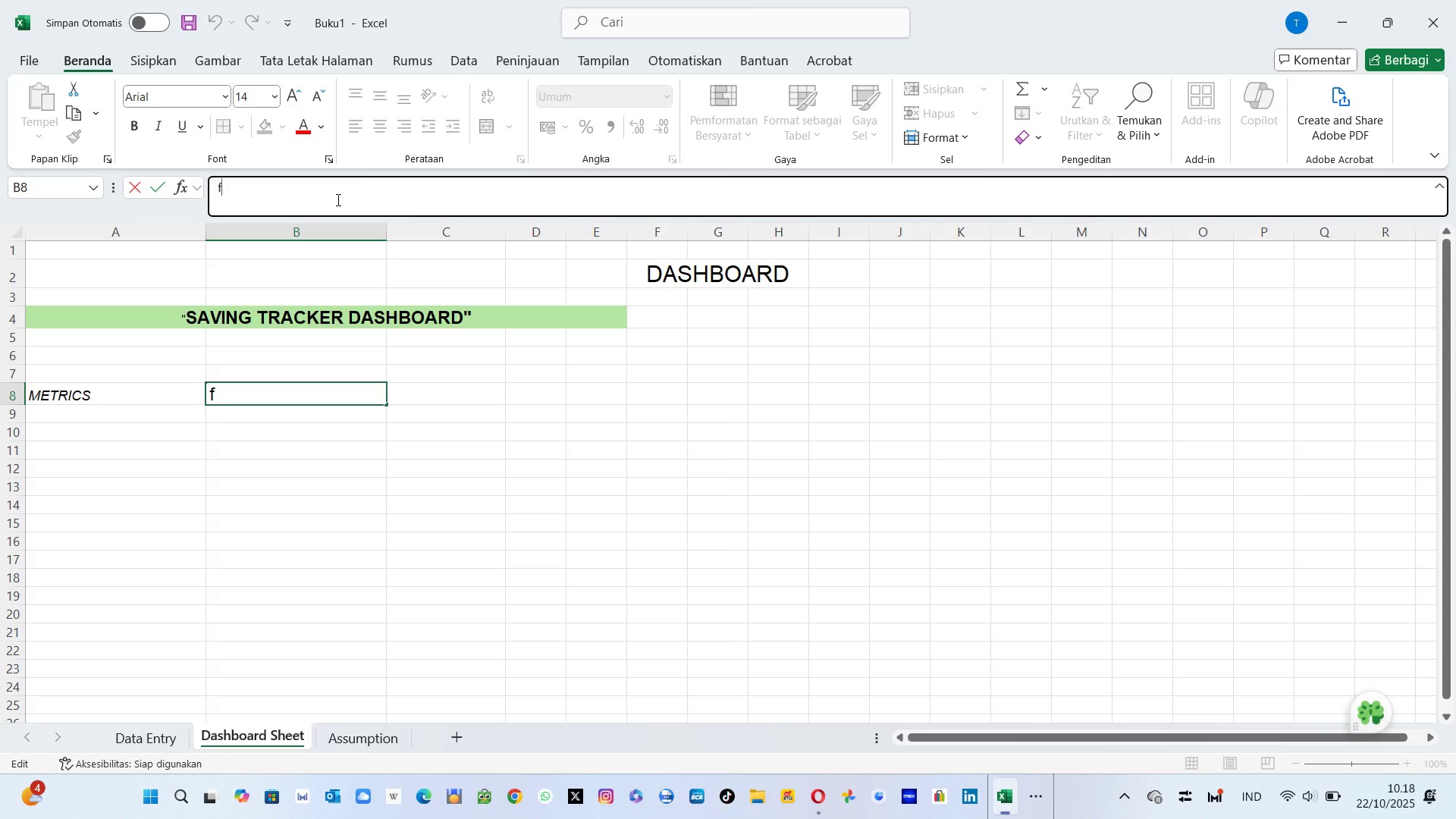 
type(Form)
key(Backspace)
key(Backspace)
key(Backspace)
key(Backspace)
type(fORMULA)
 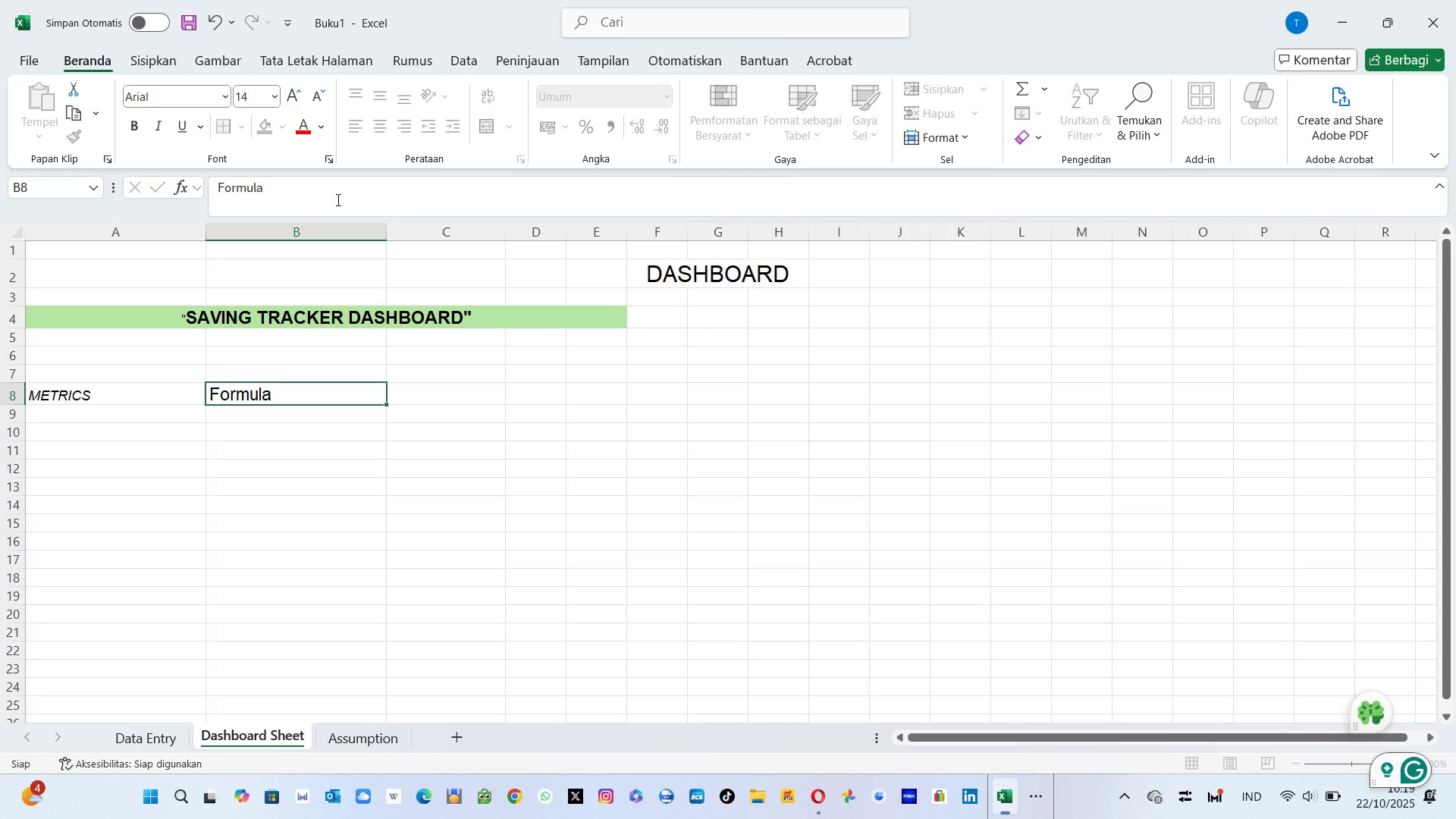 
key(Enter)
 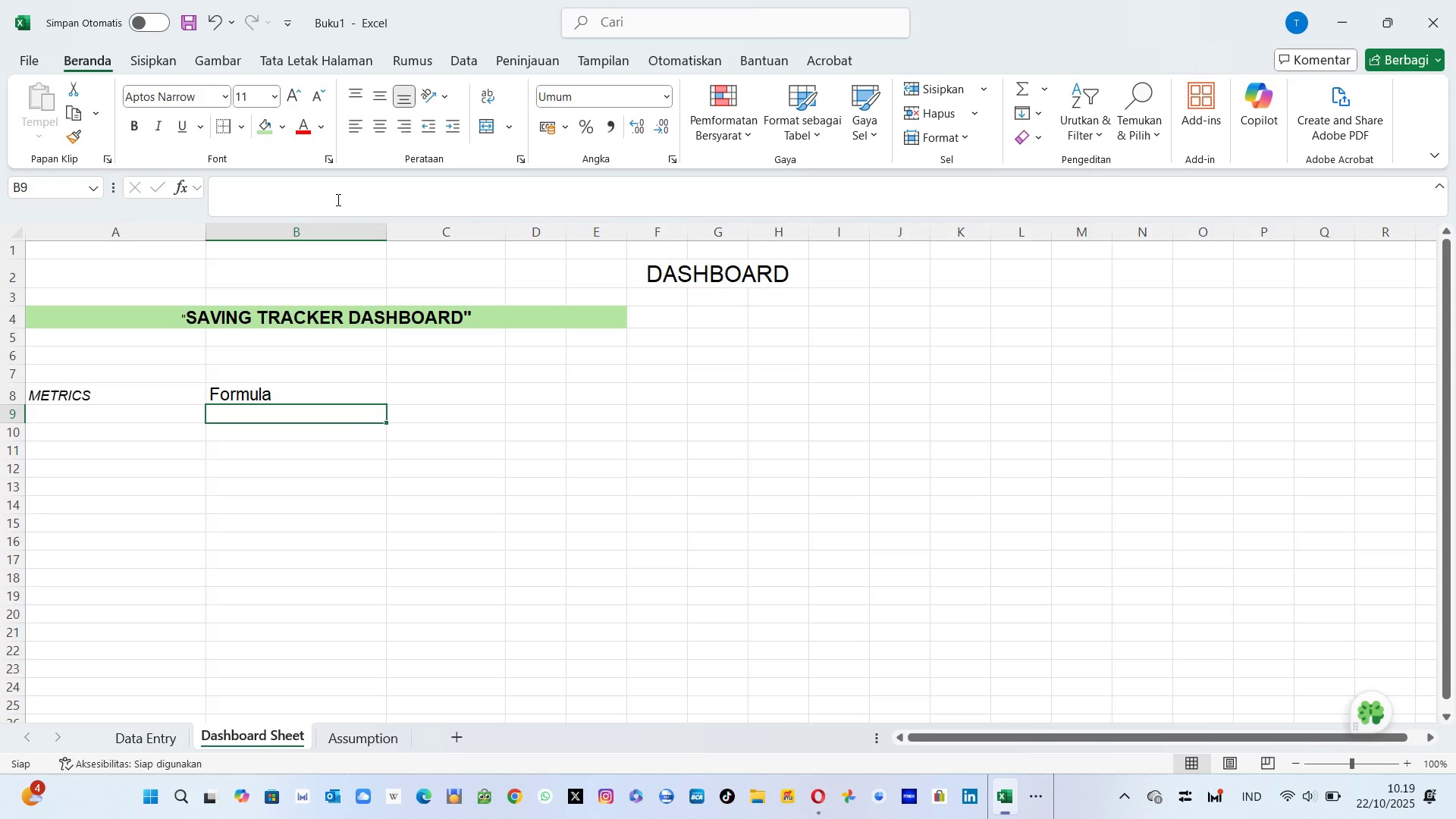 
key(ArrowUp)
 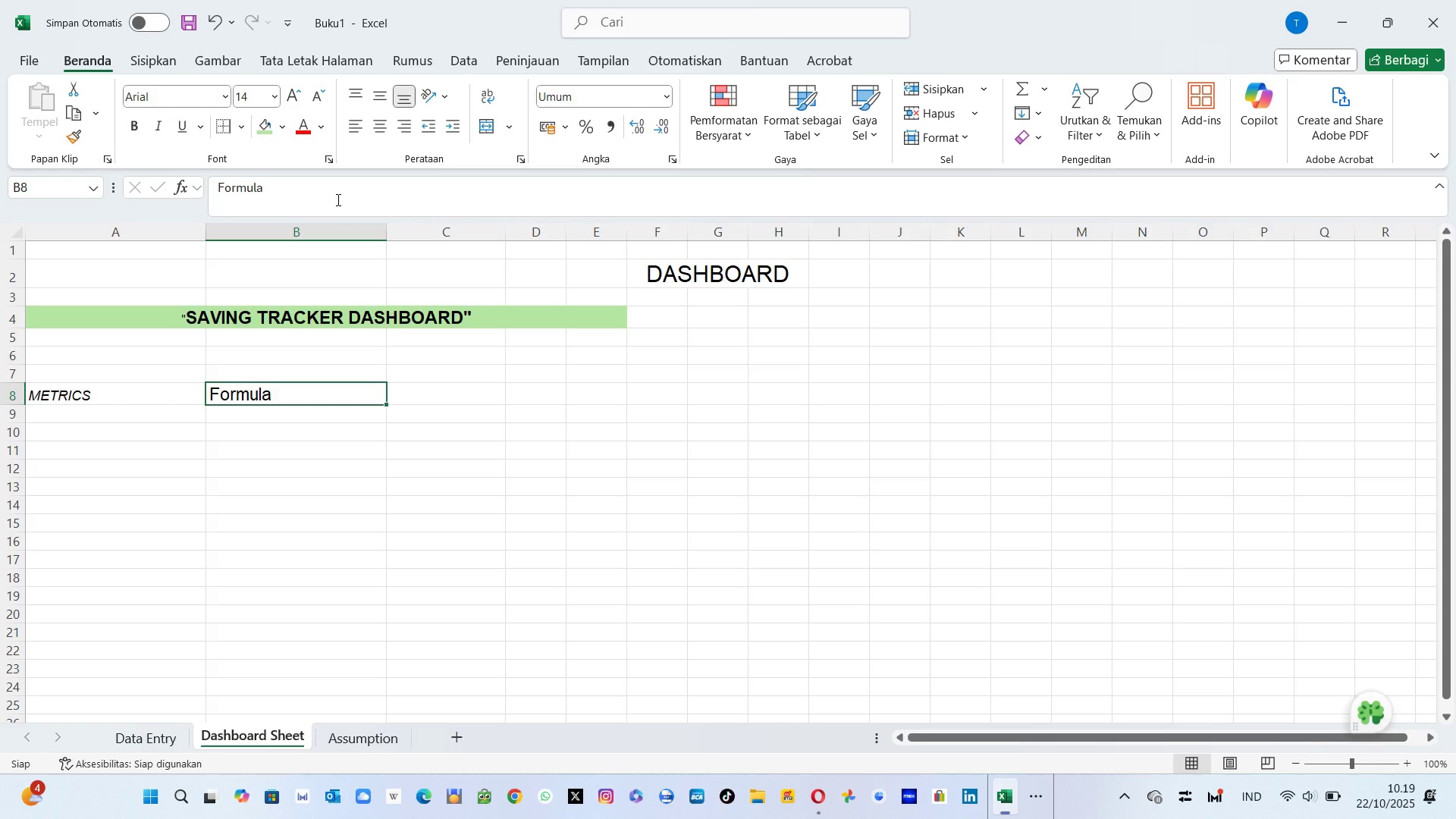 
left_click([337, 199])
 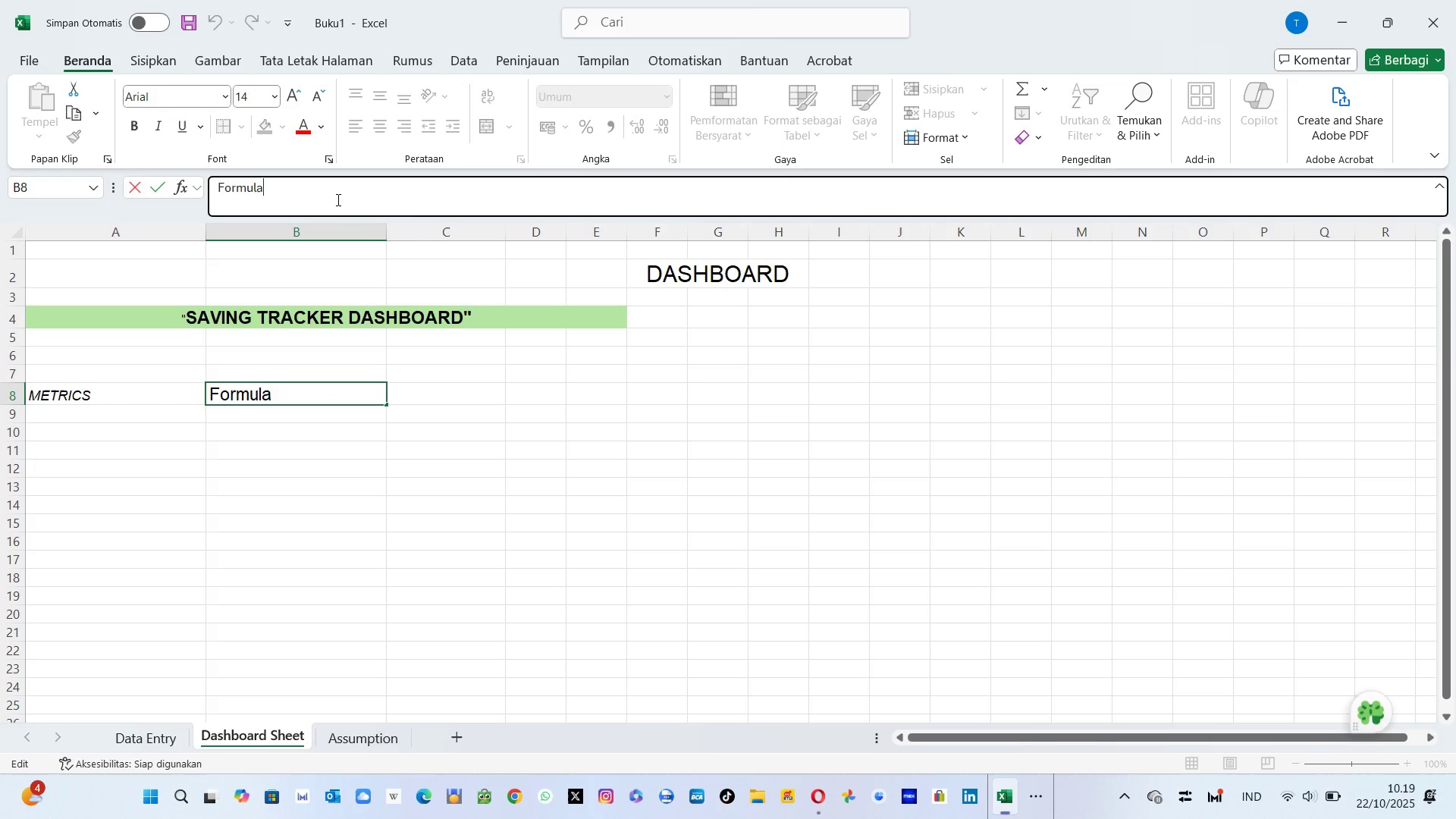 
key(Backspace)
 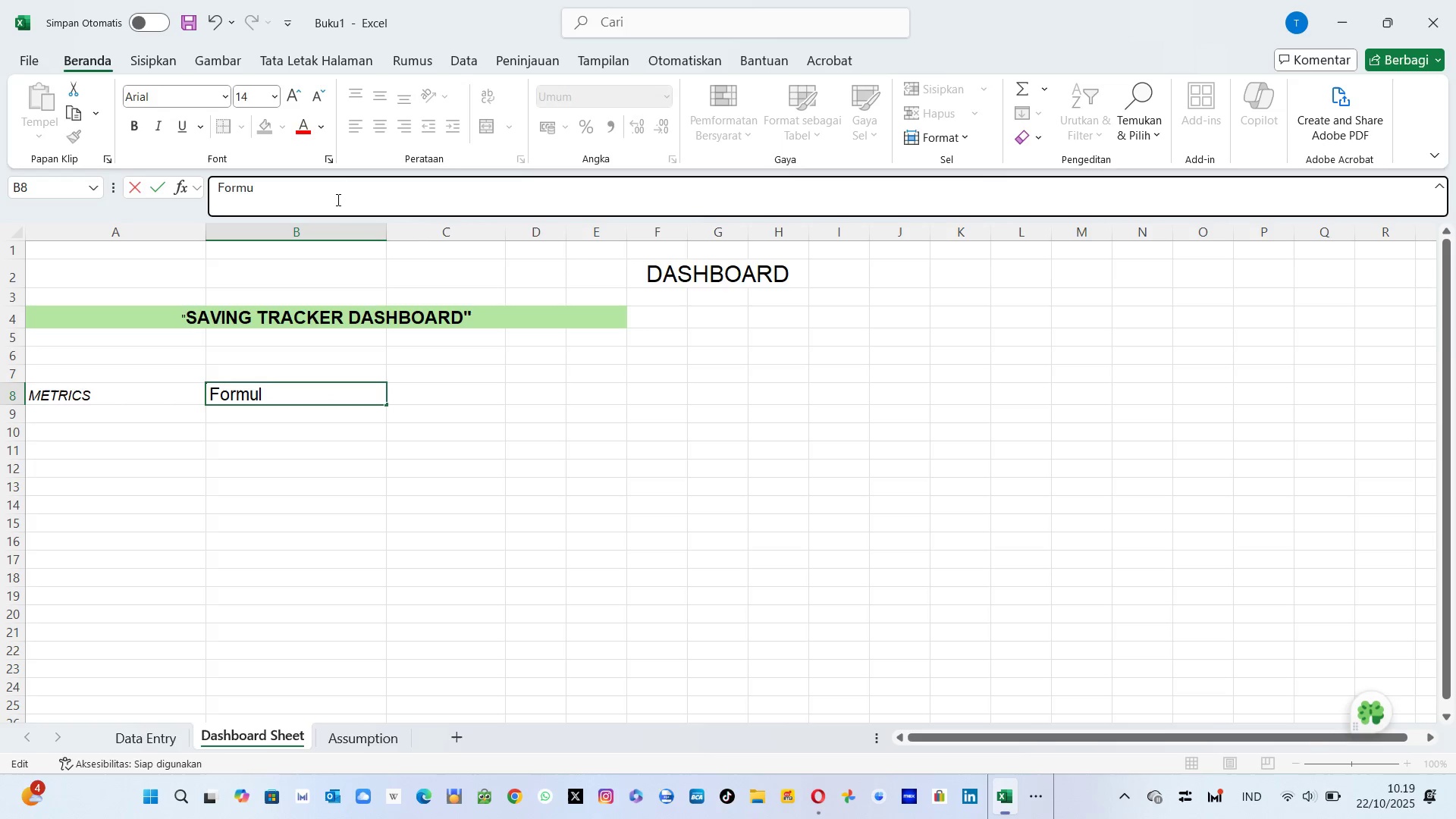 
key(Backspace)
 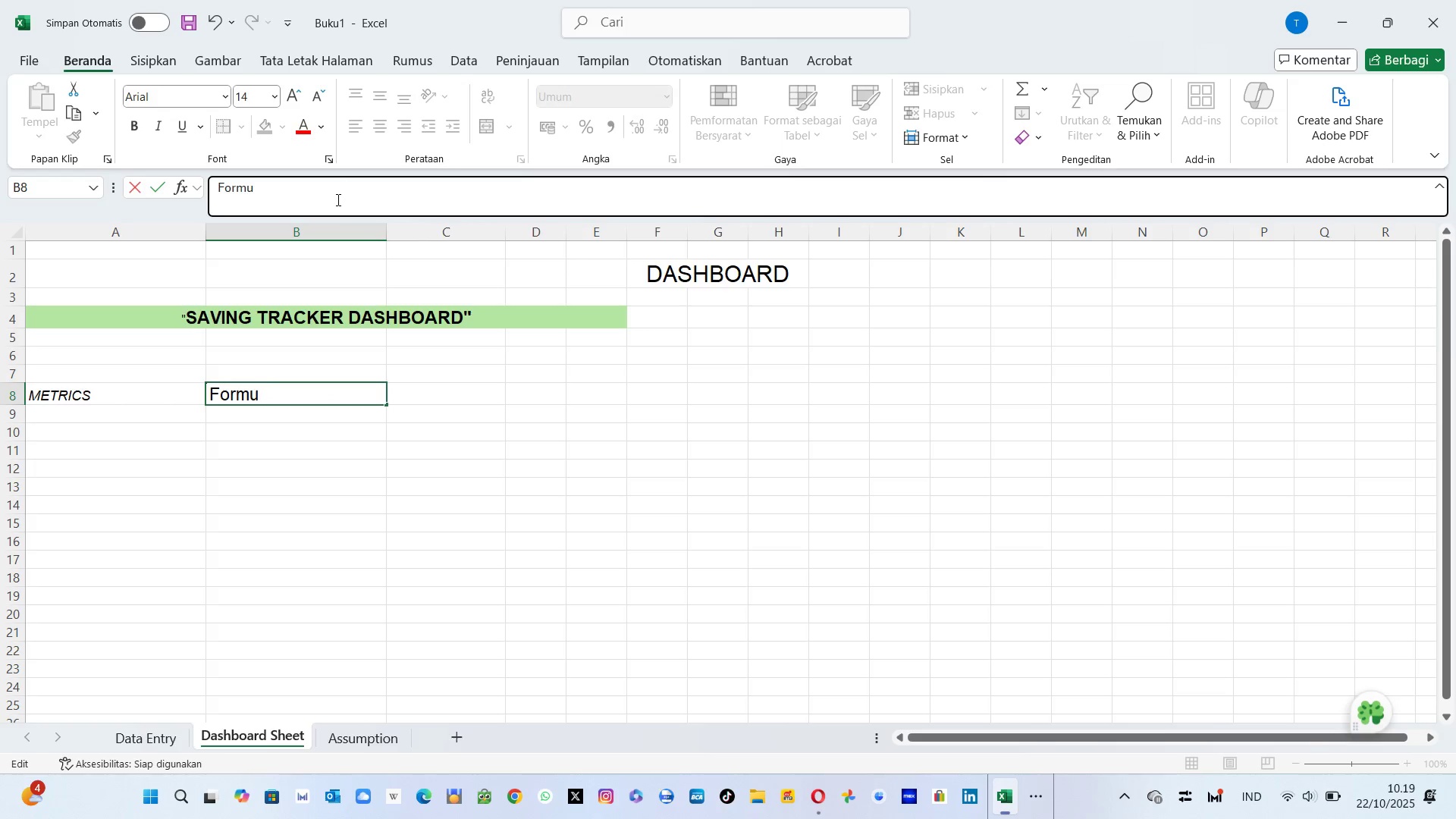 
key(Backspace)
 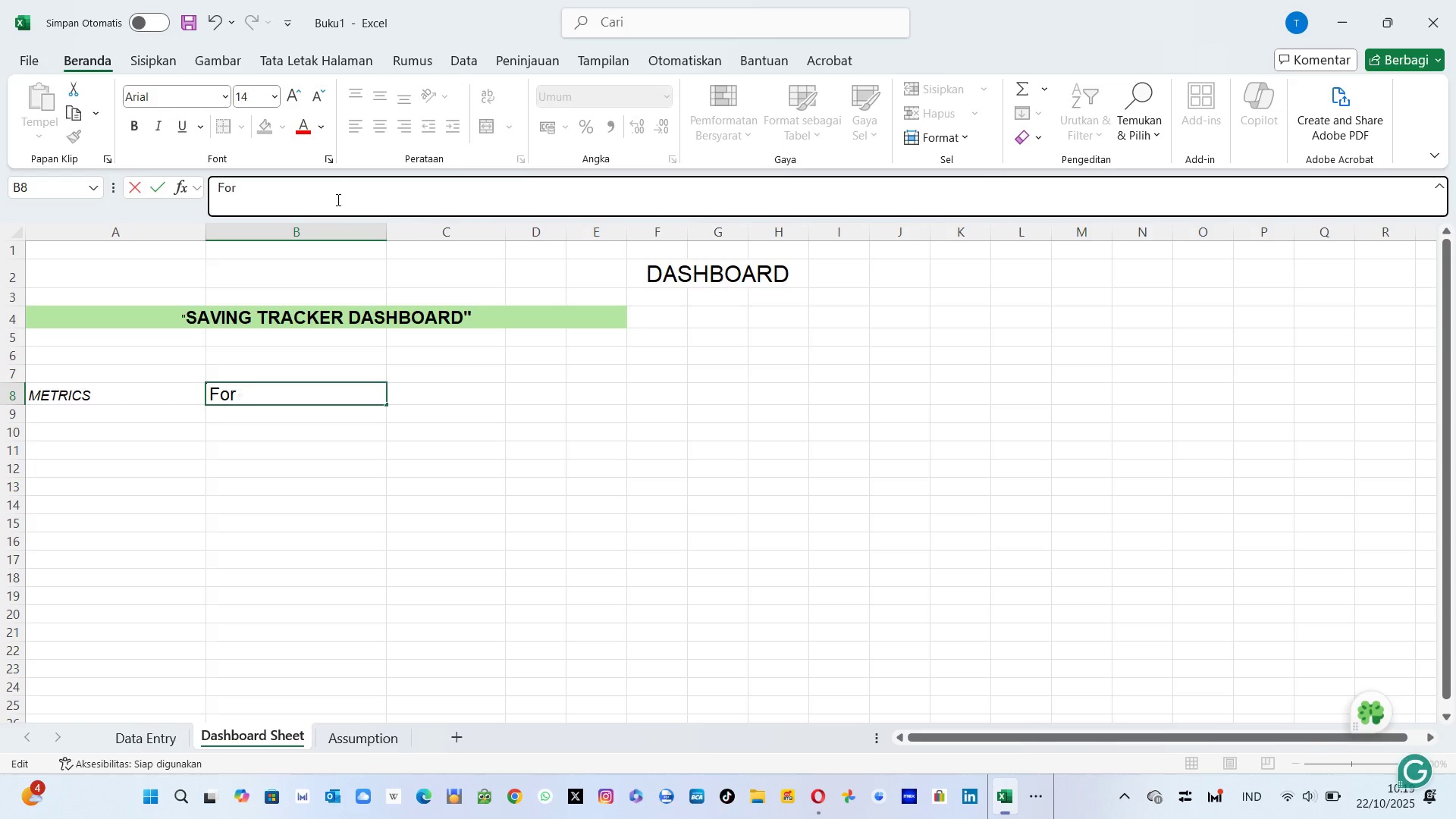 
key(Backspace)
 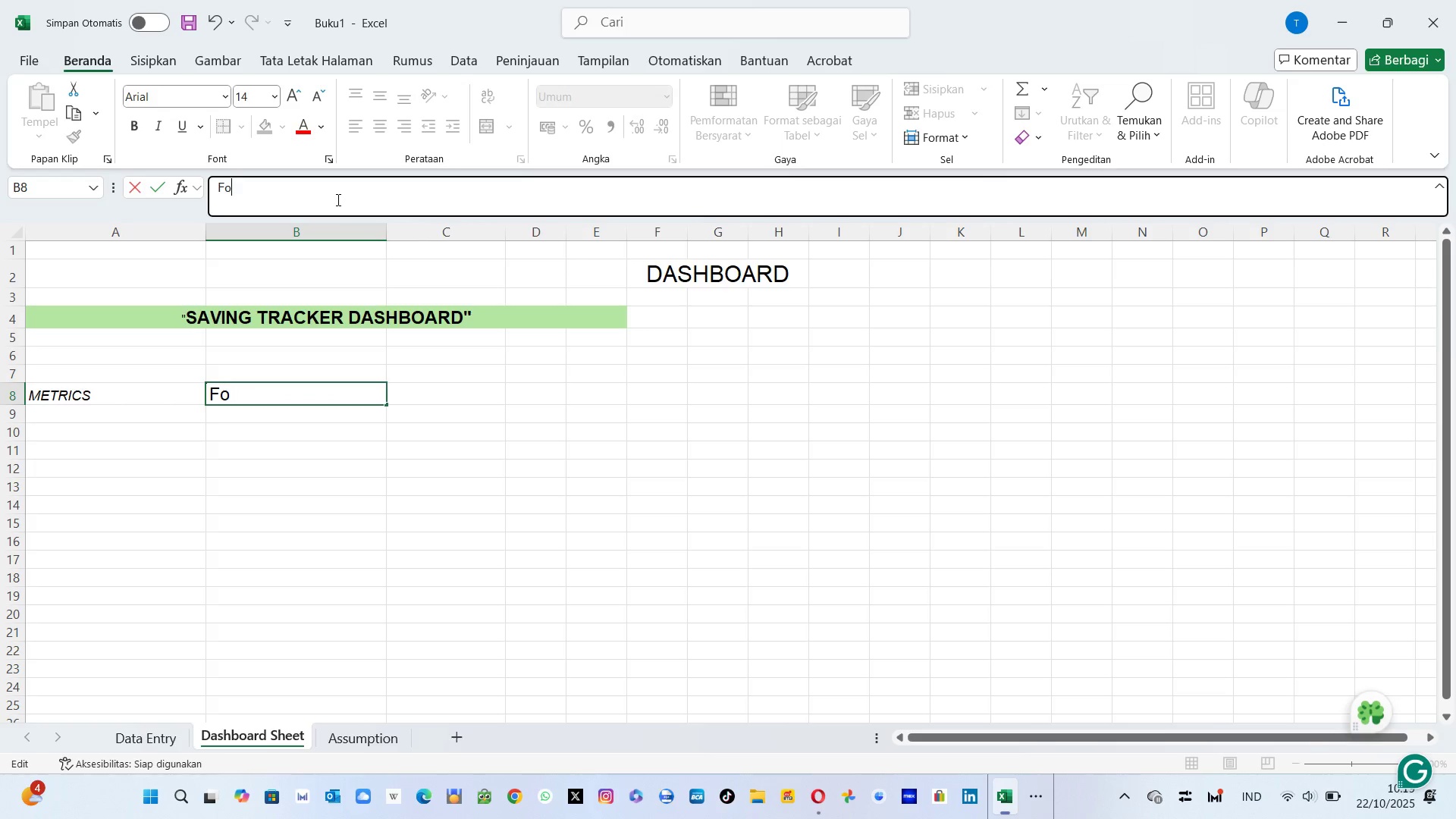 
key(Backspace)
 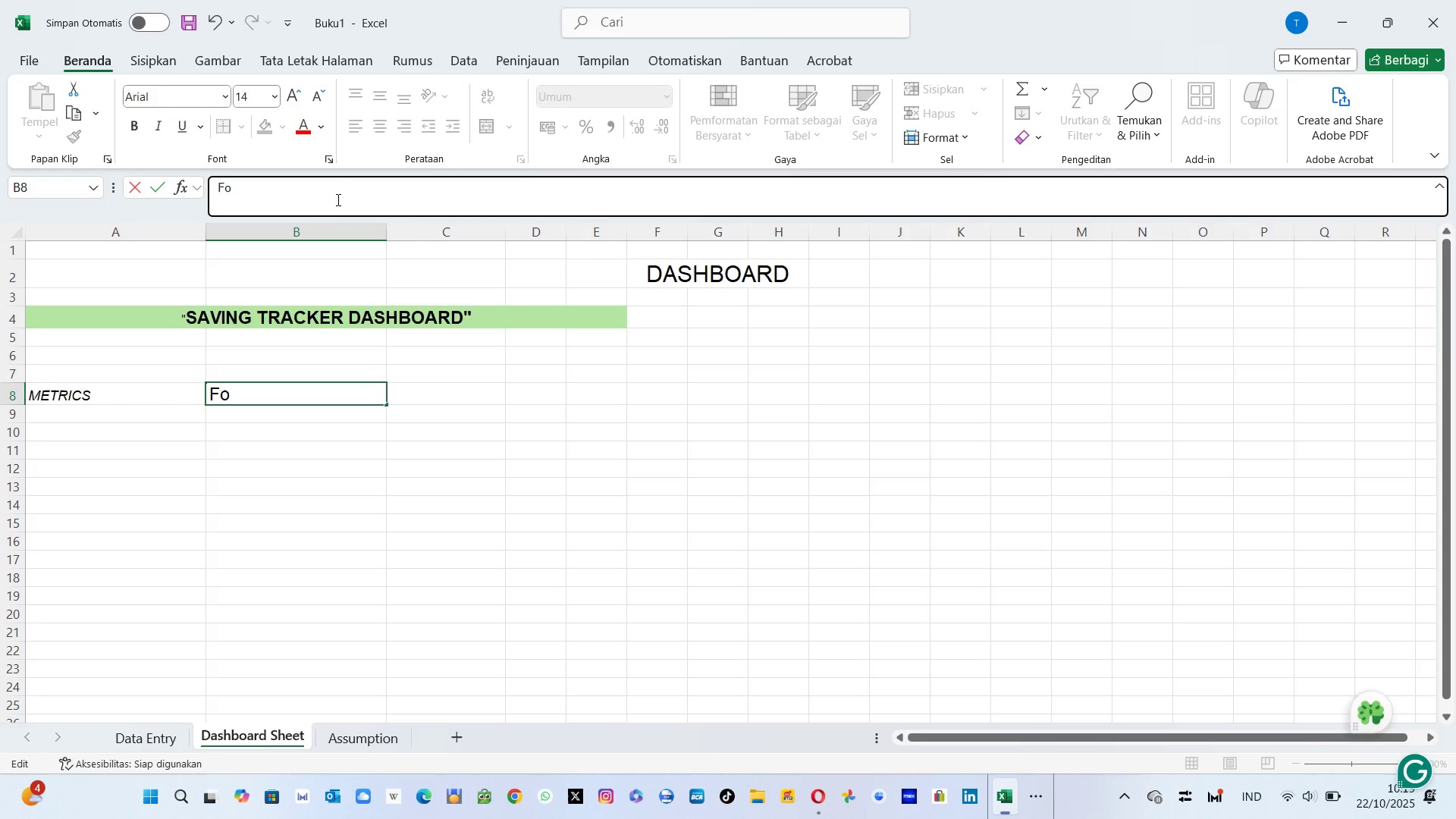 
key(Backspace)
 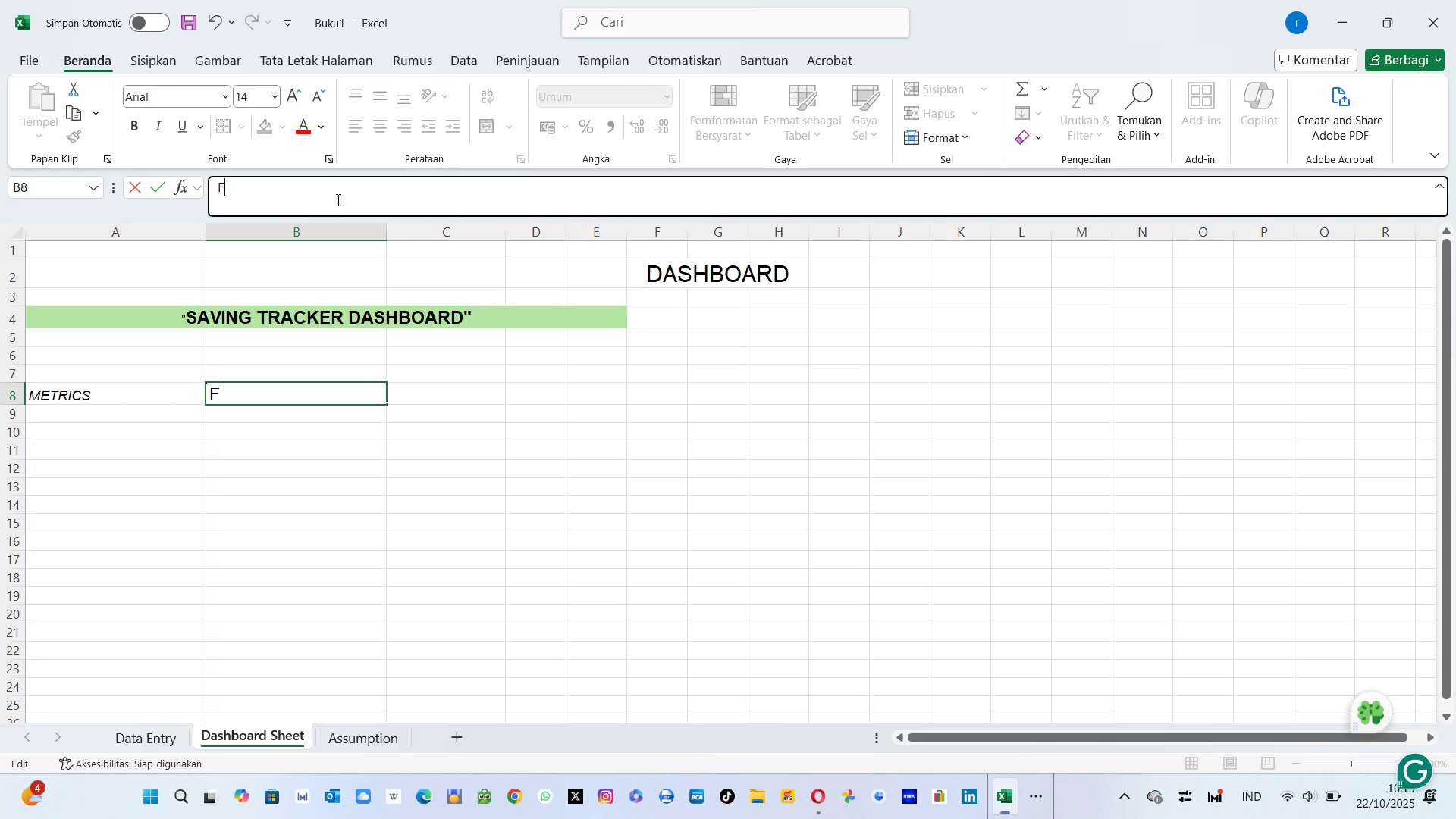 
key(Backspace)
 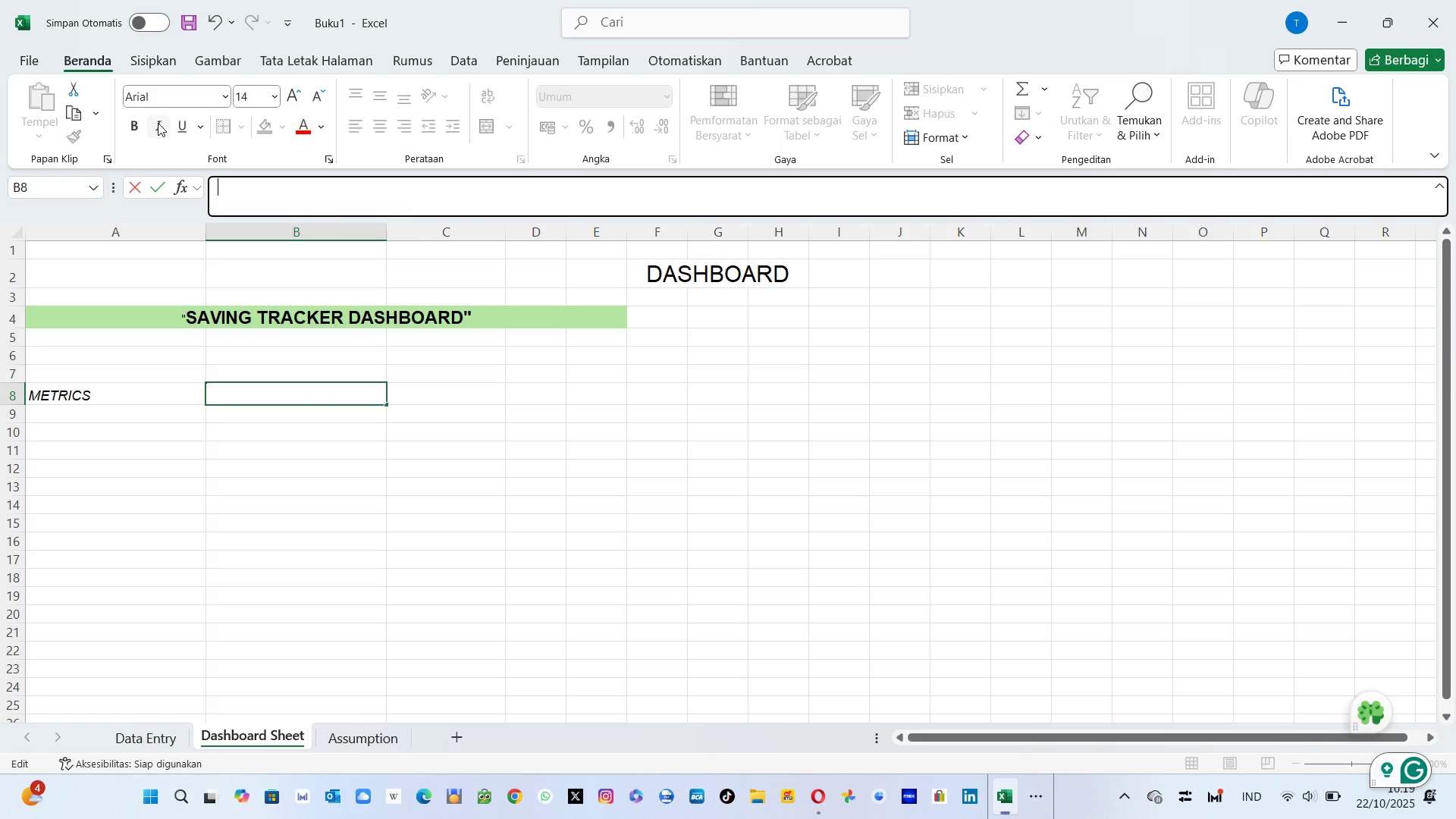 
left_click([158, 123])
 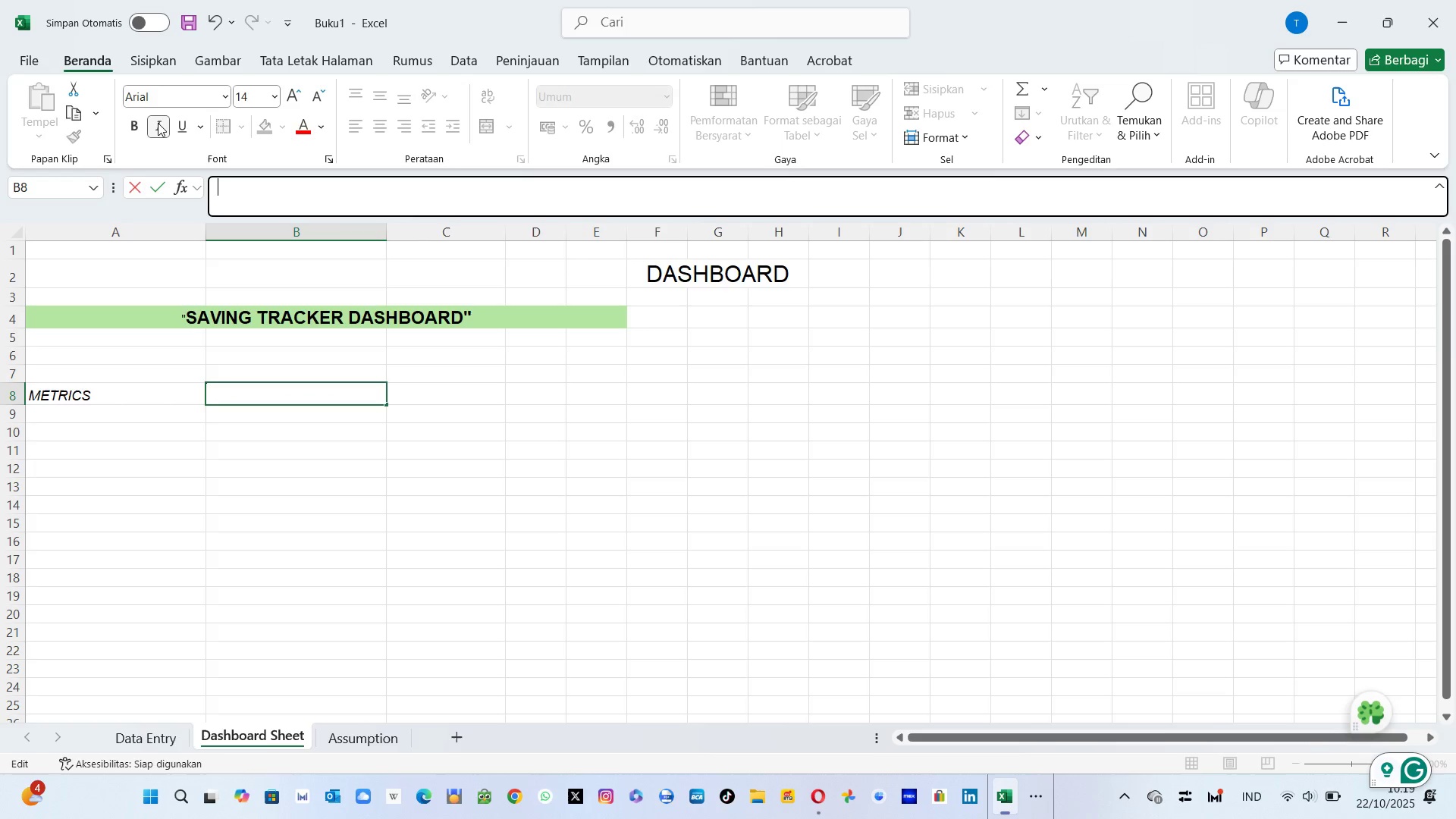 
type(for)
key(Backspace)
key(Backspace)
type(F)
key(Backspace)
key(Backspace)
type(FORMULA)
 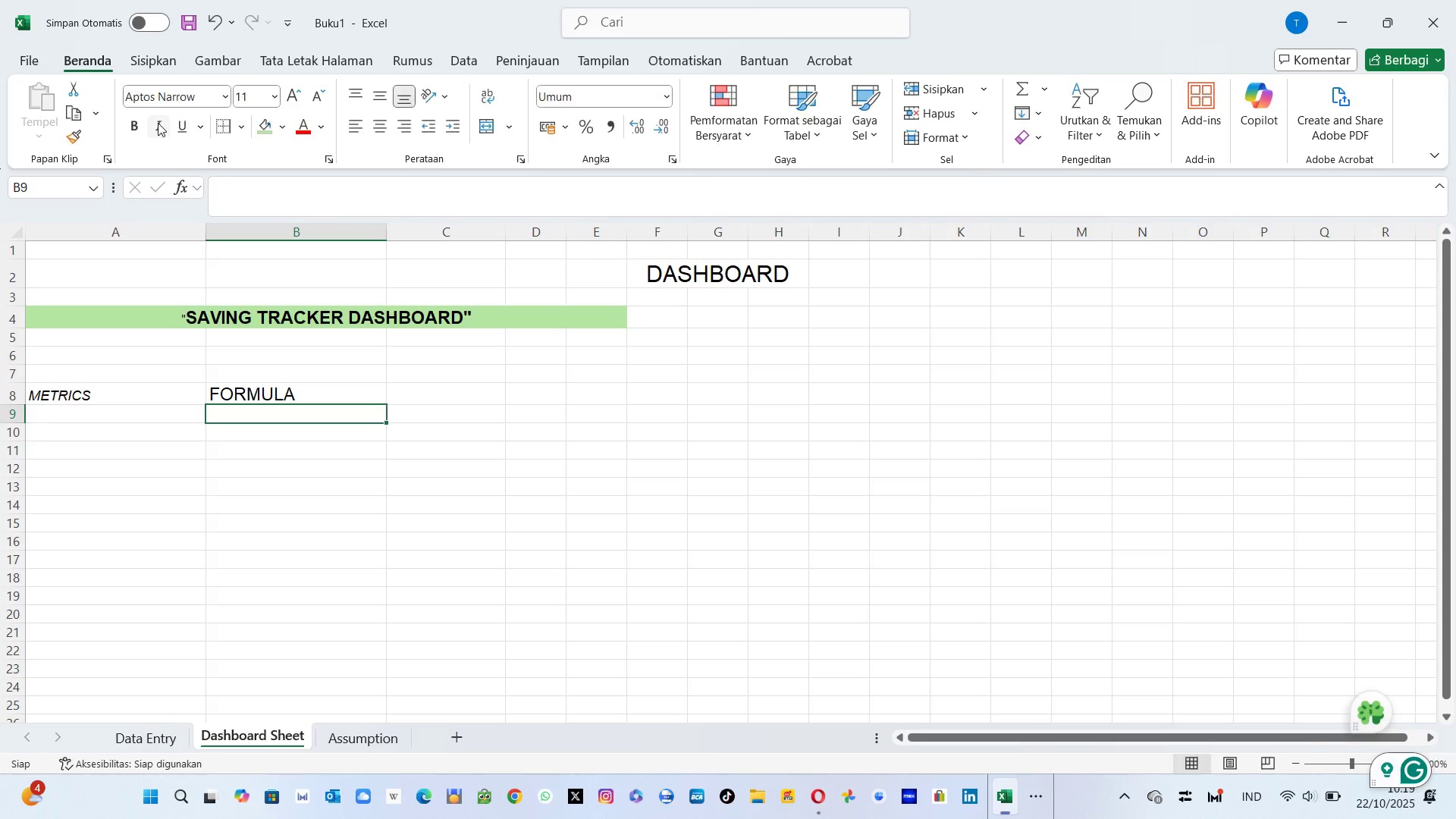 
 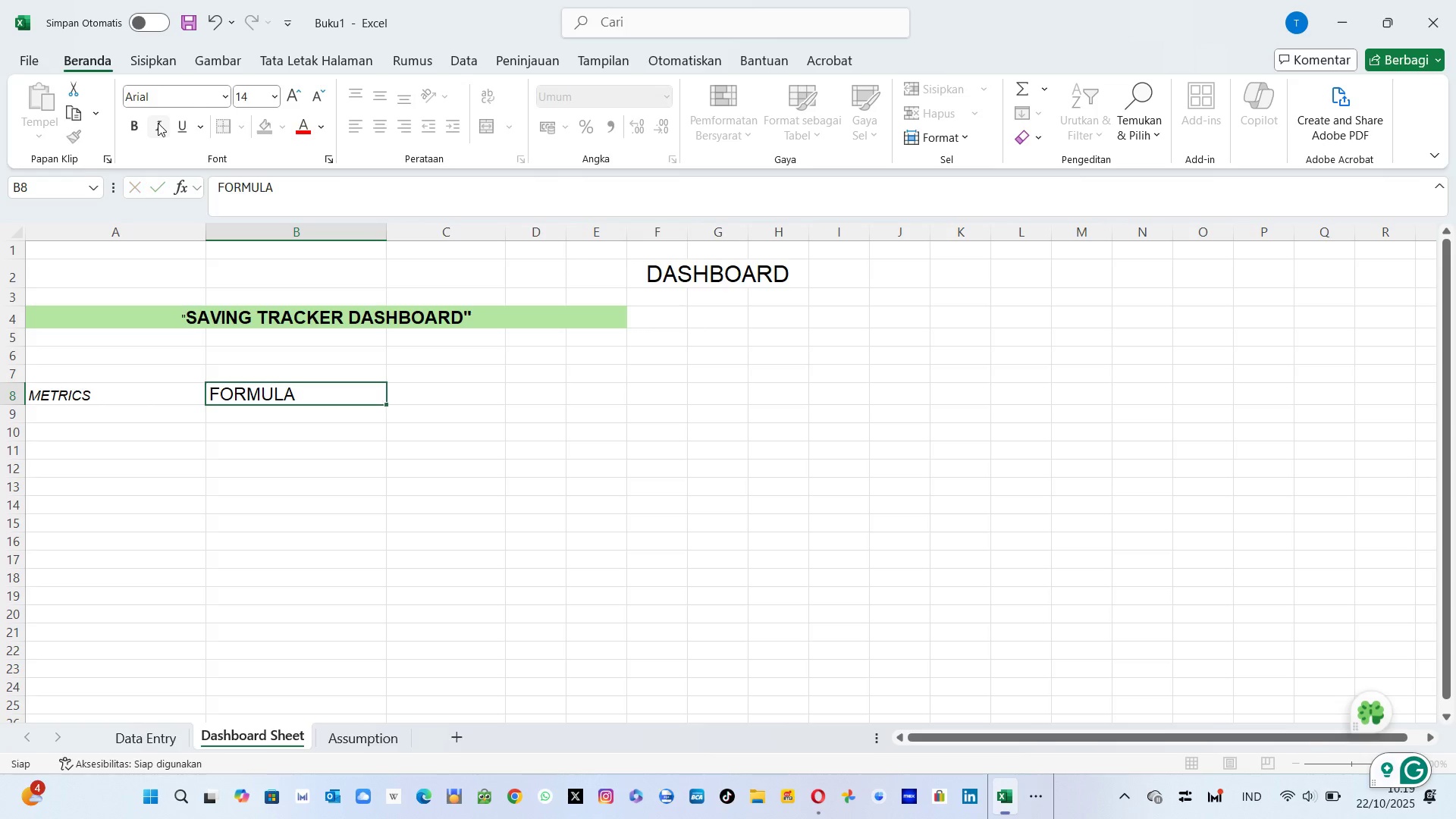 
key(Enter)
 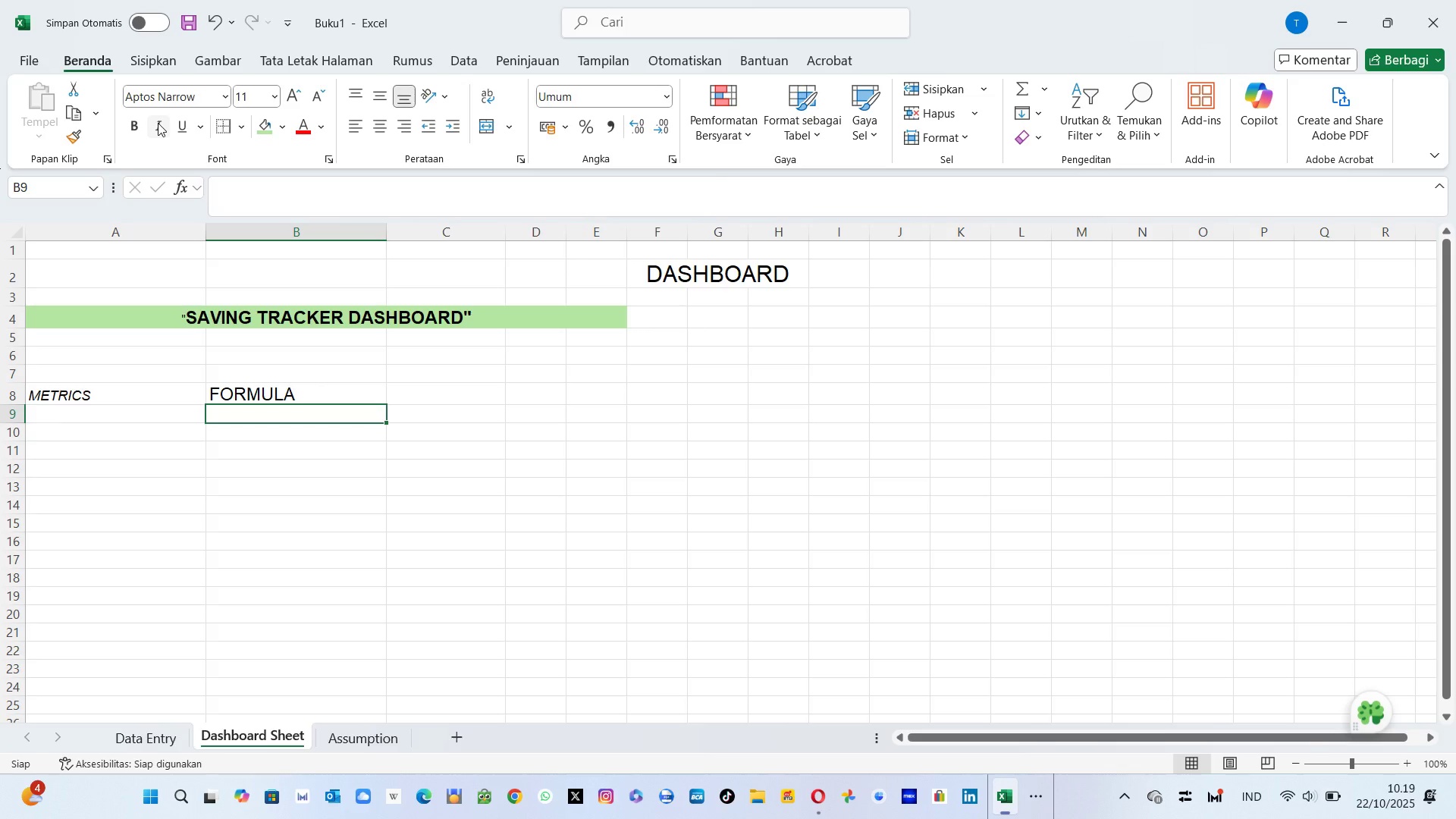 
key(Shift+ShiftRight)
 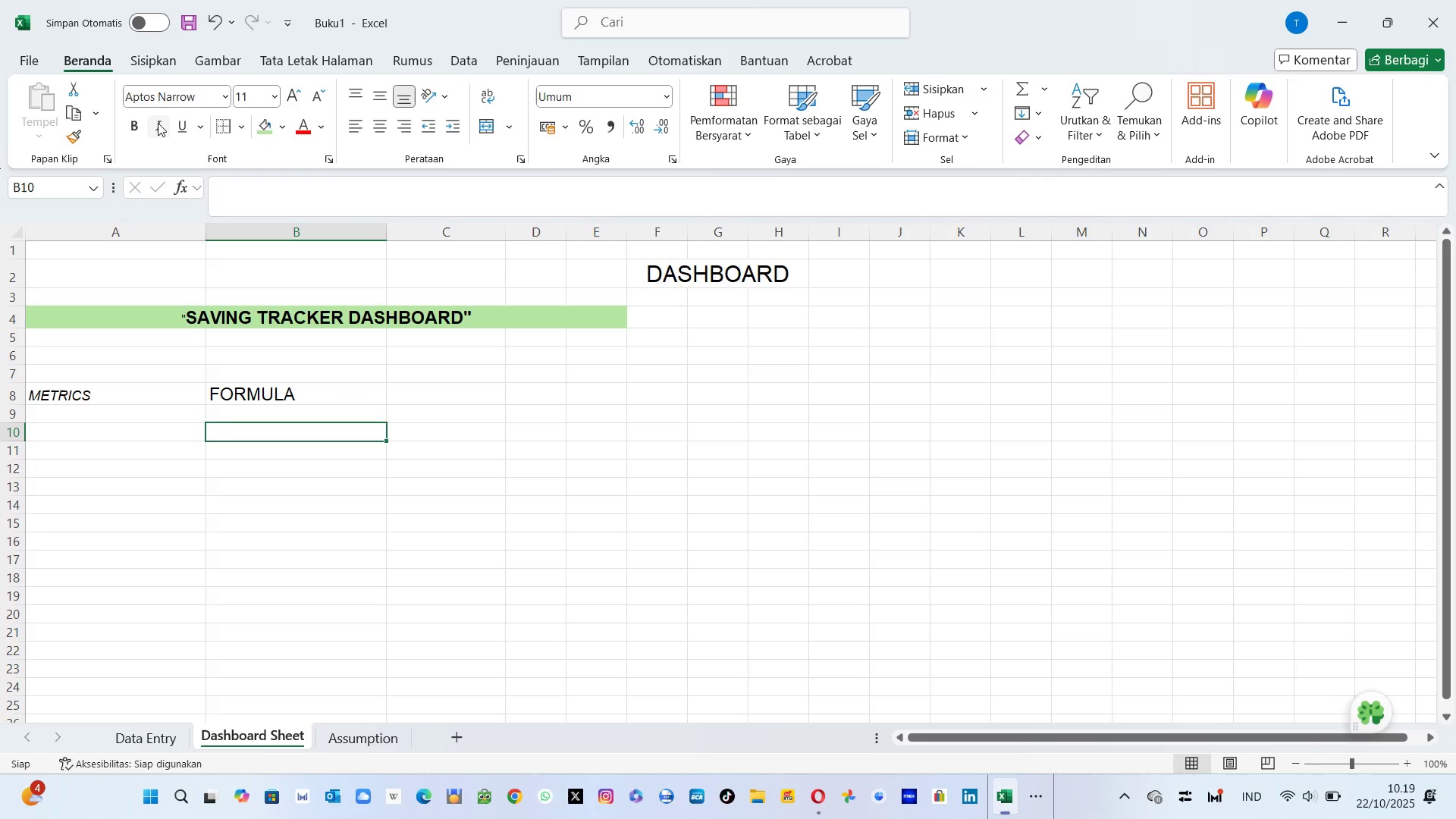 
key(ArrowDown)
 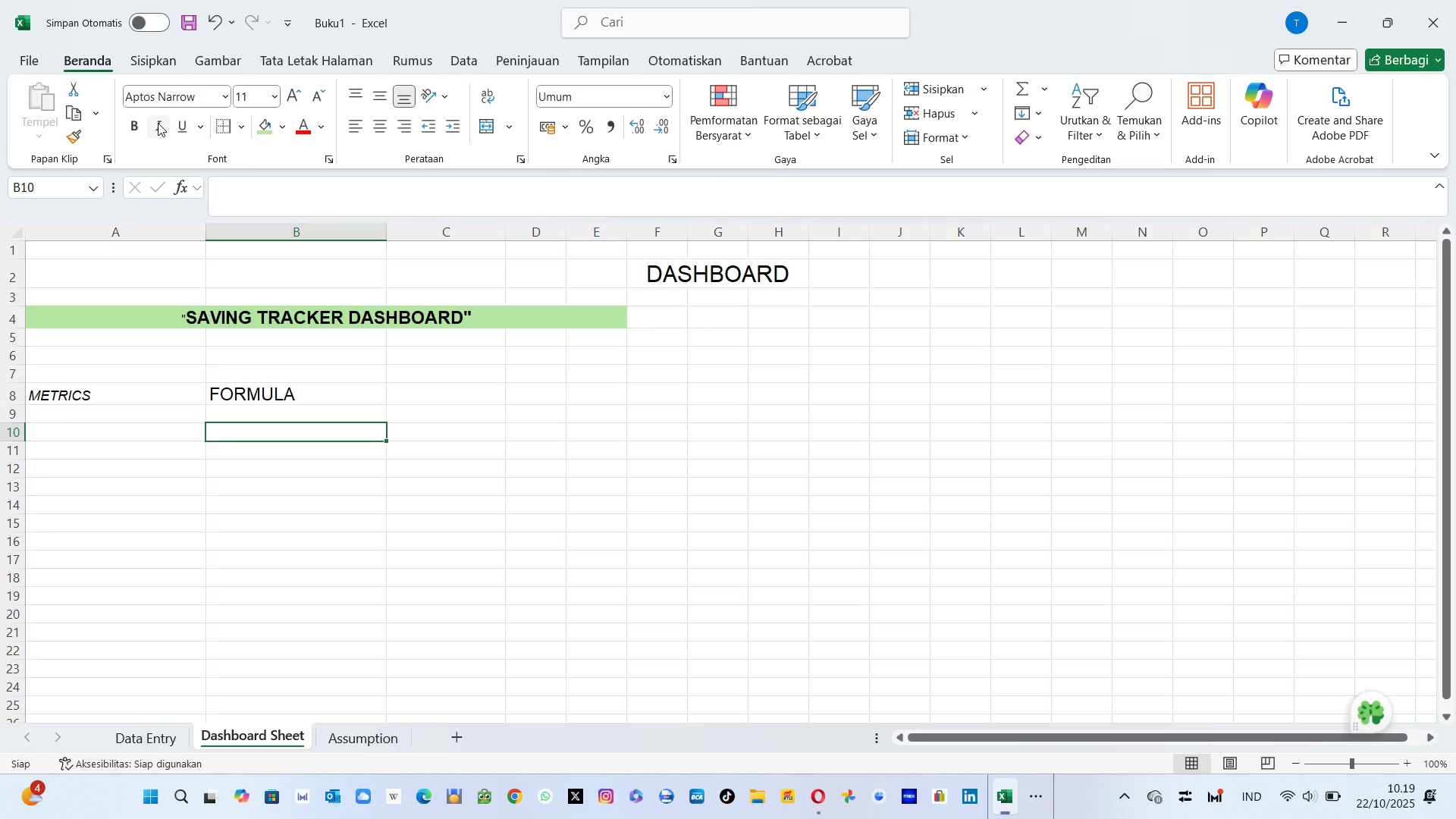 
key(ArrowUp)
 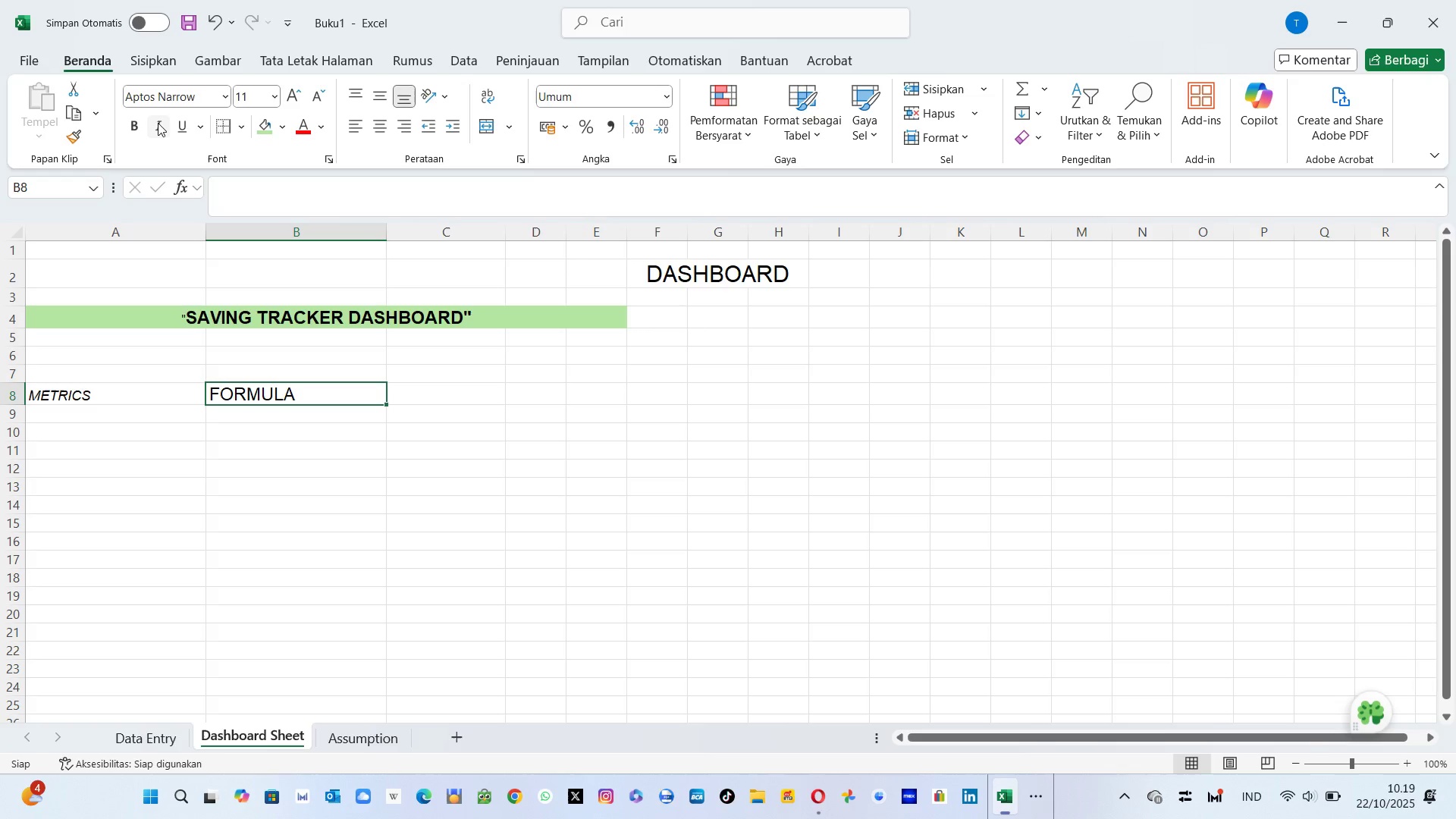 
key(ArrowUp)
 